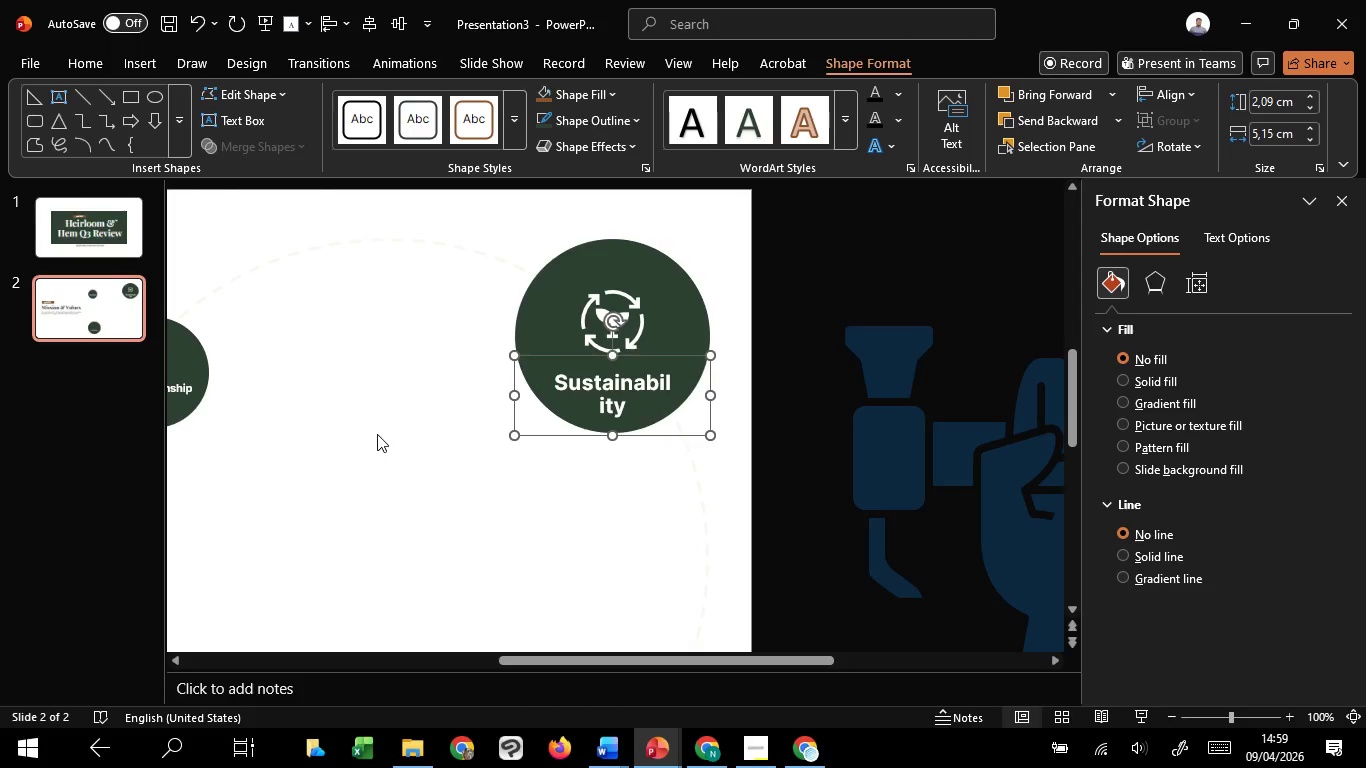 
key(Control+Z)
 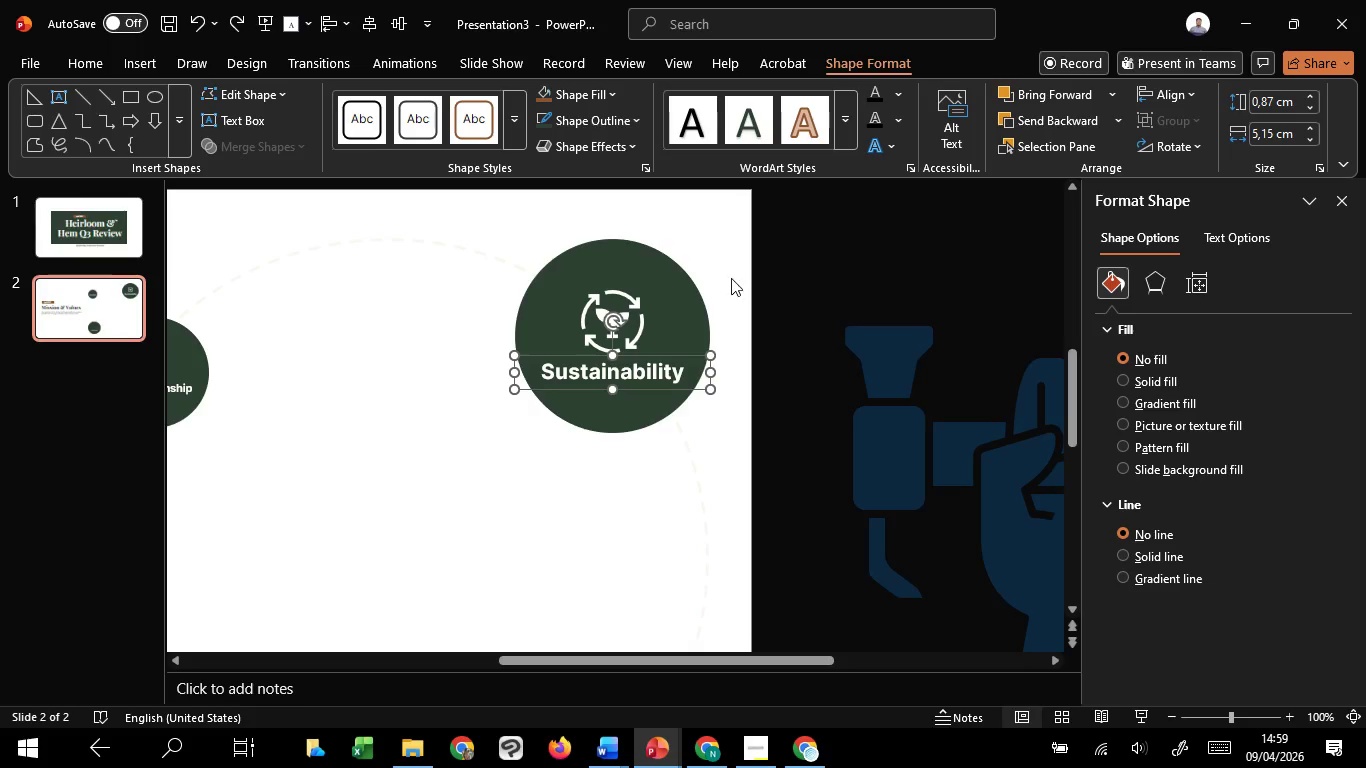 
left_click([600, 136])
 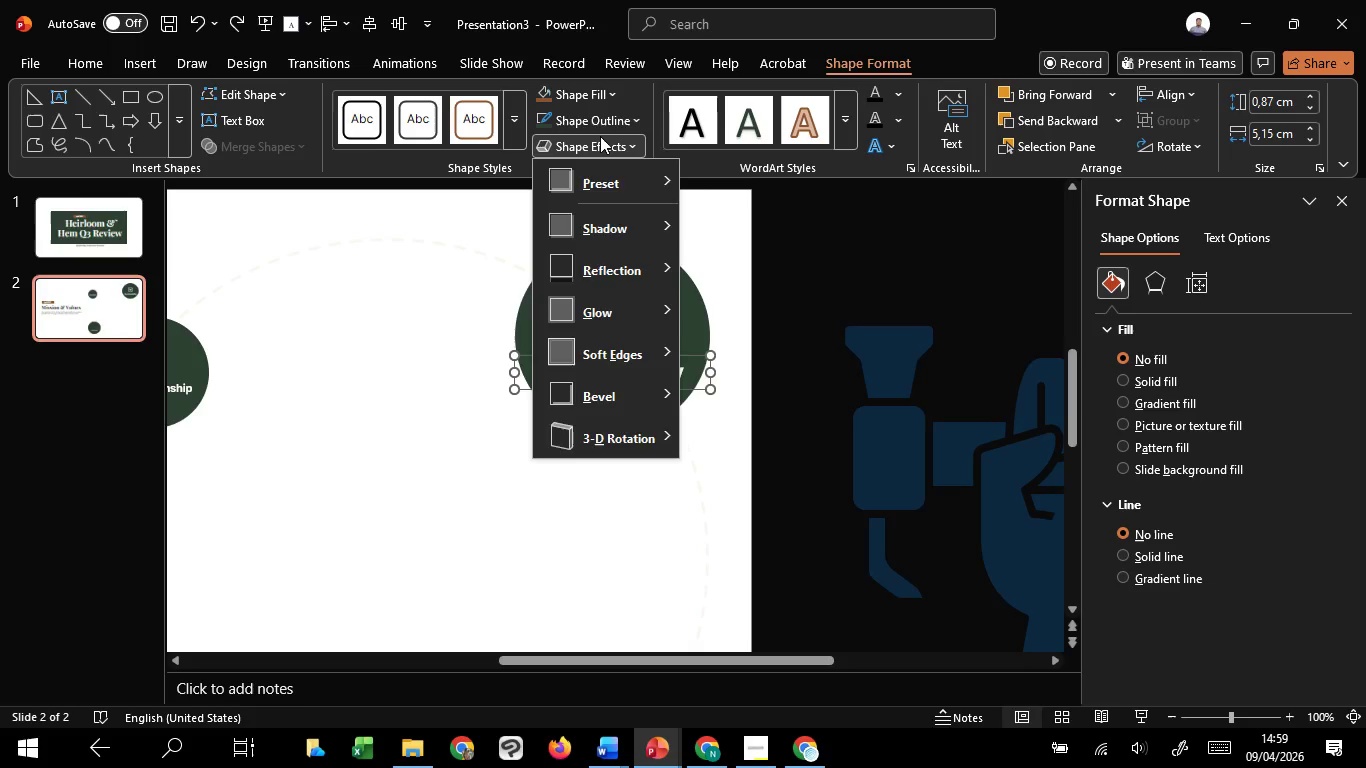 
left_click([600, 136])
 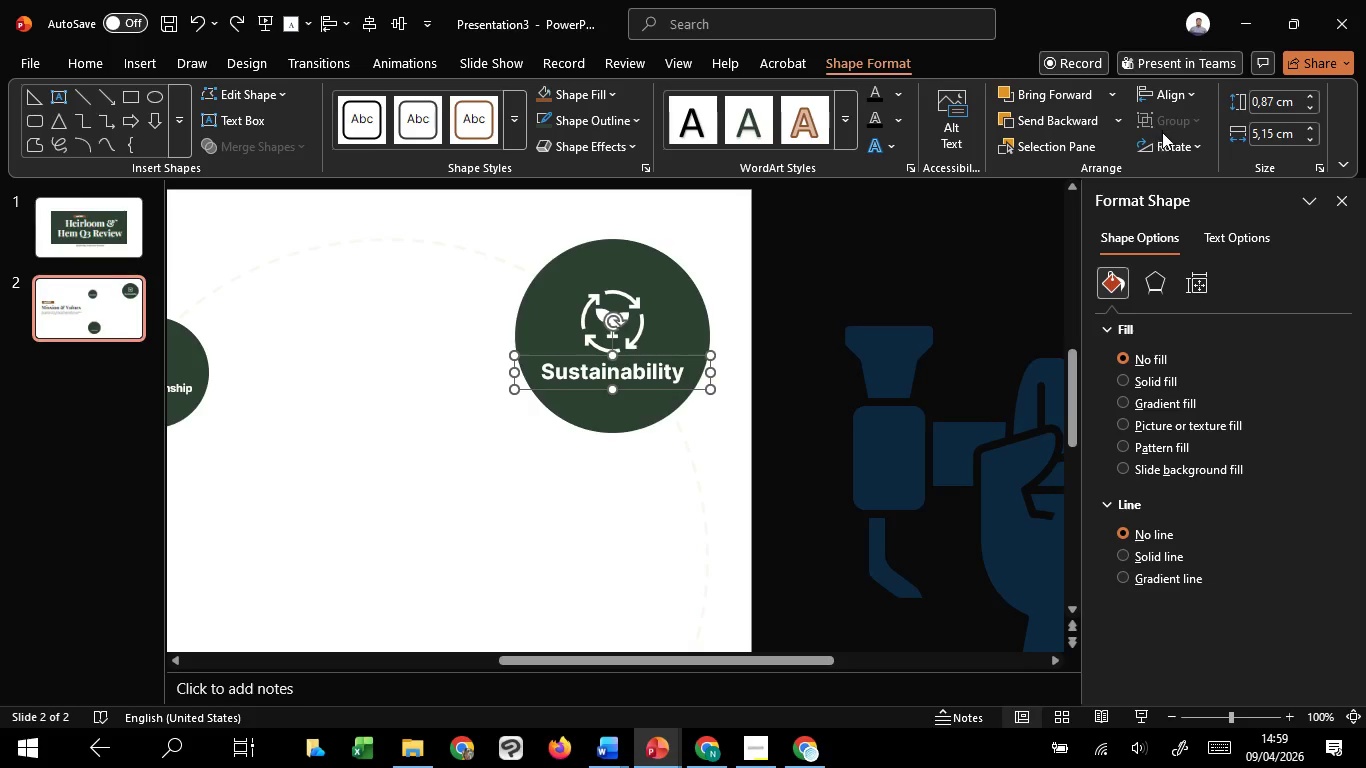 
left_click([1167, 157])
 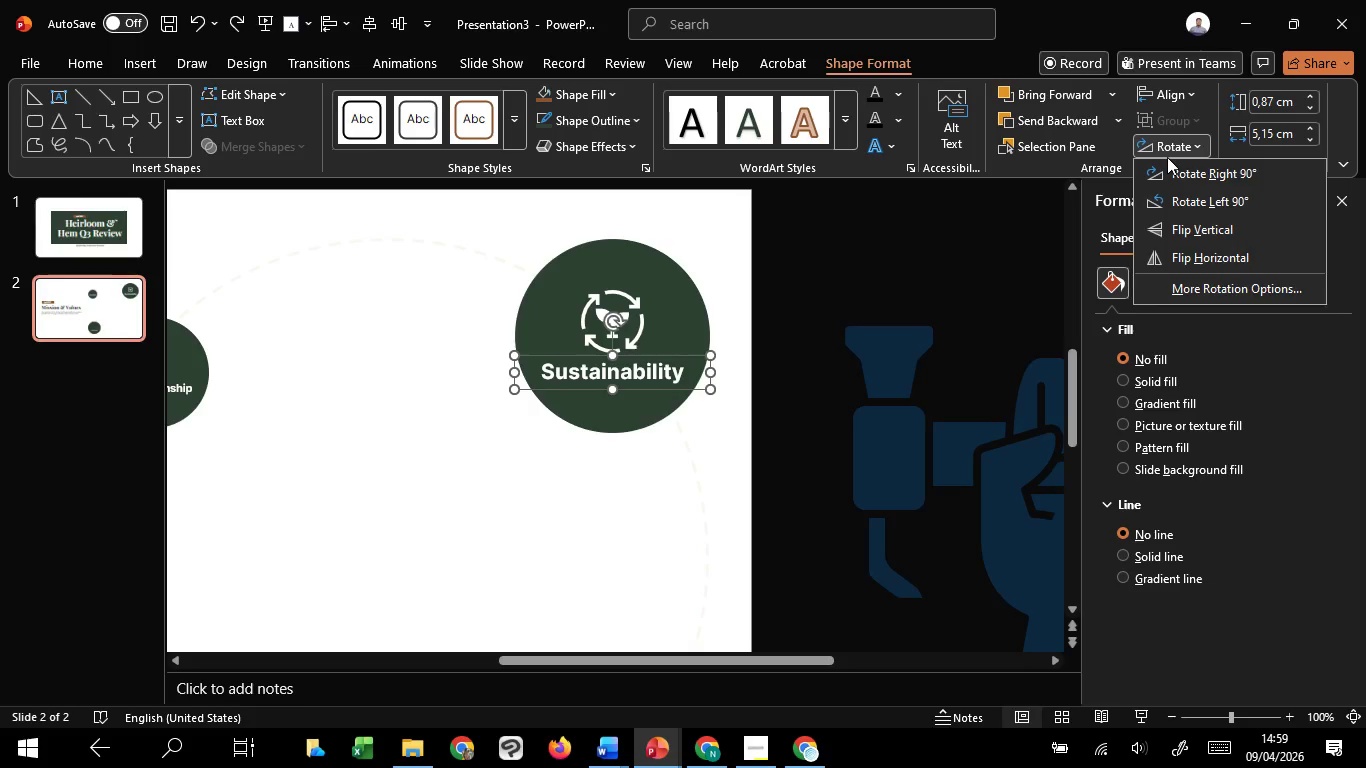 
left_click([1167, 157])
 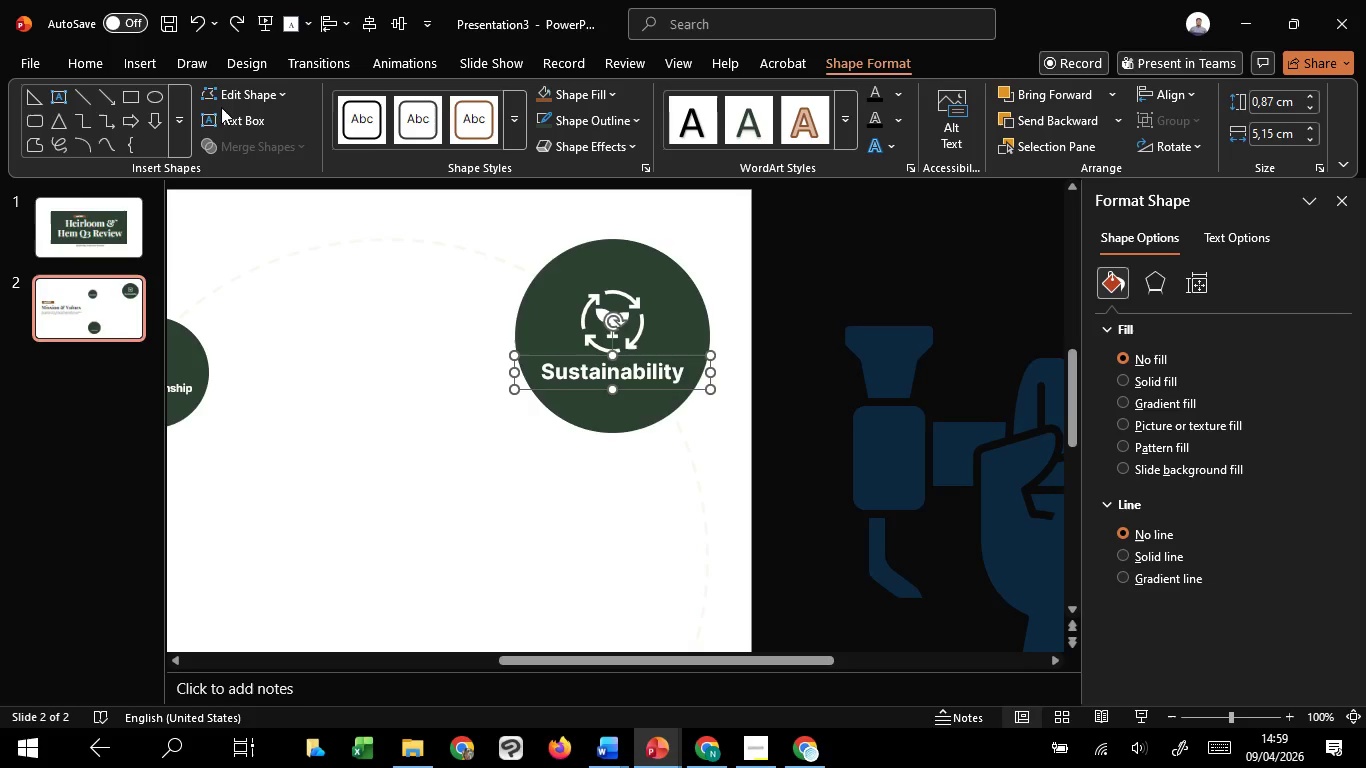 
left_click([221, 107])
 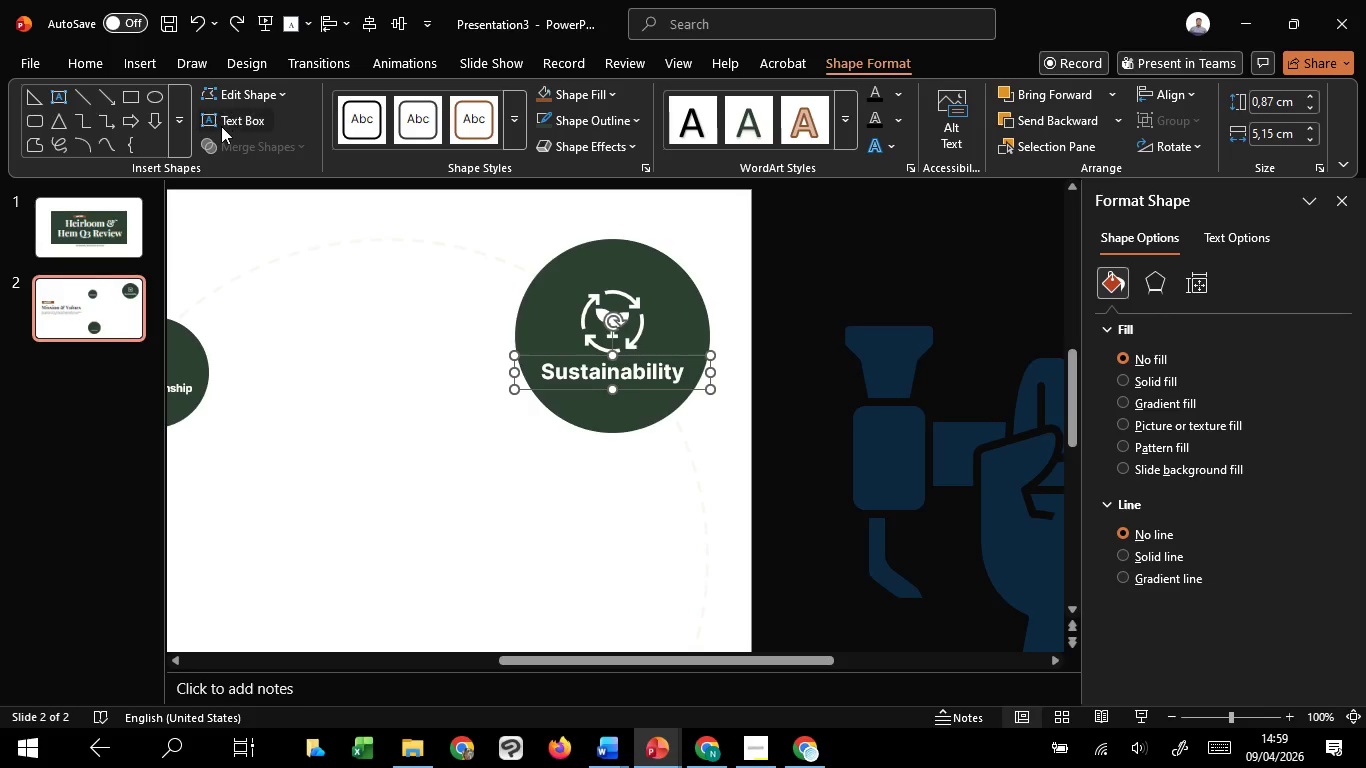 
left_click([221, 126])
 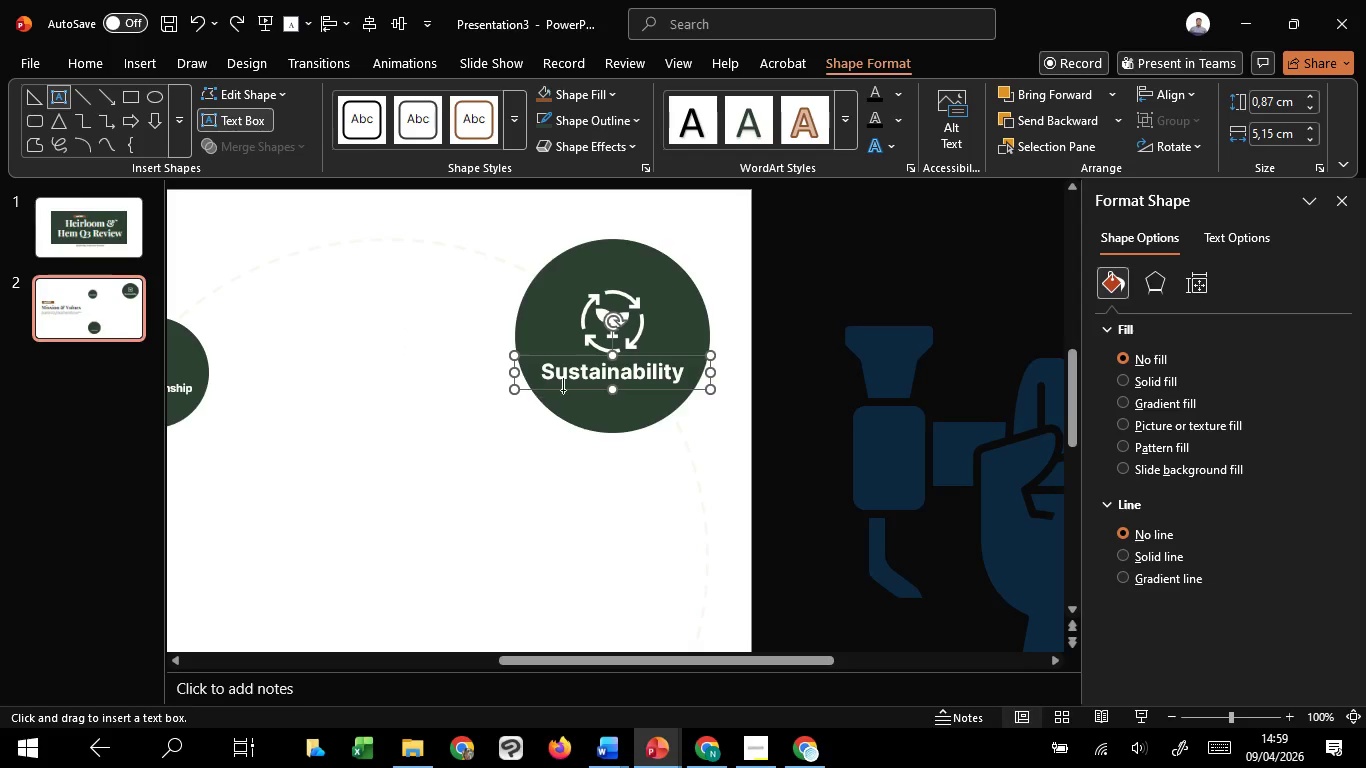 
left_click_drag(start_coordinate=[597, 389], to_coordinate=[604, 440])
 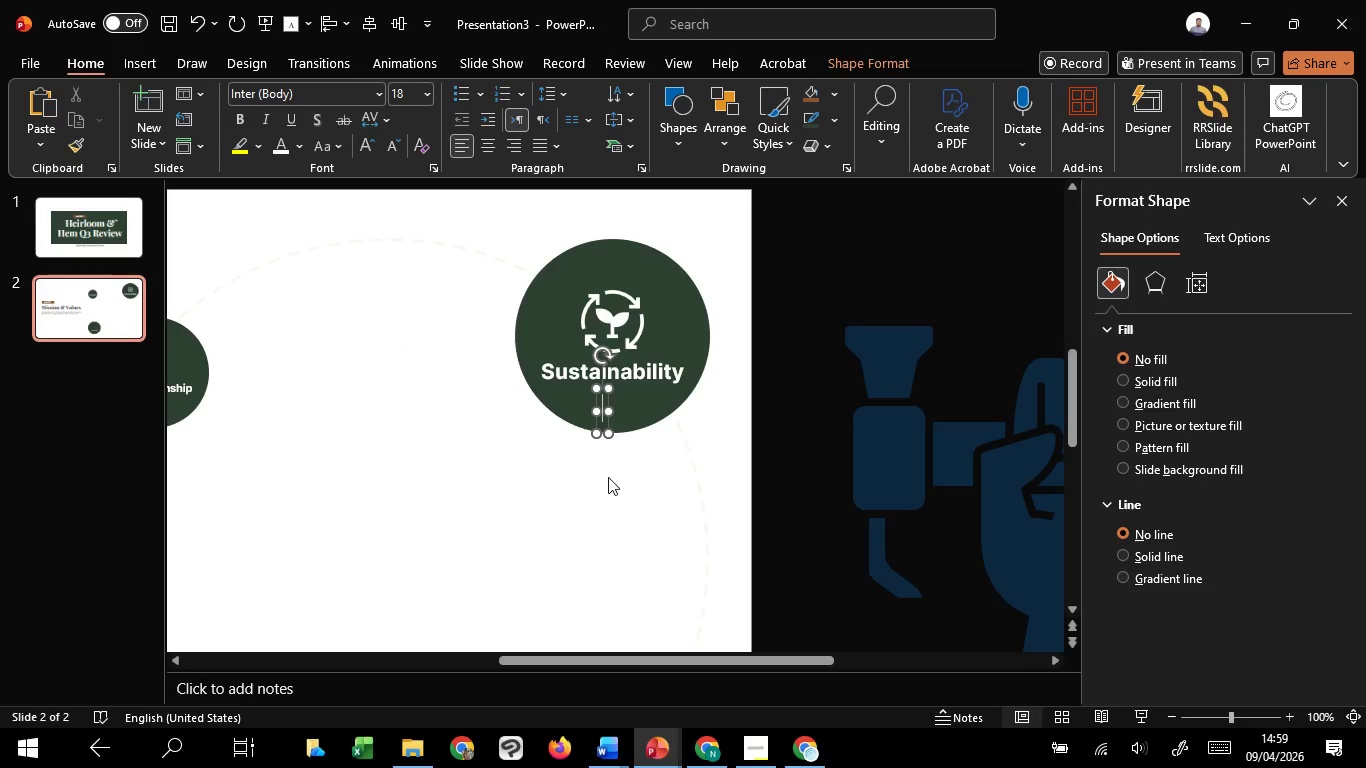 
key(Delete)
 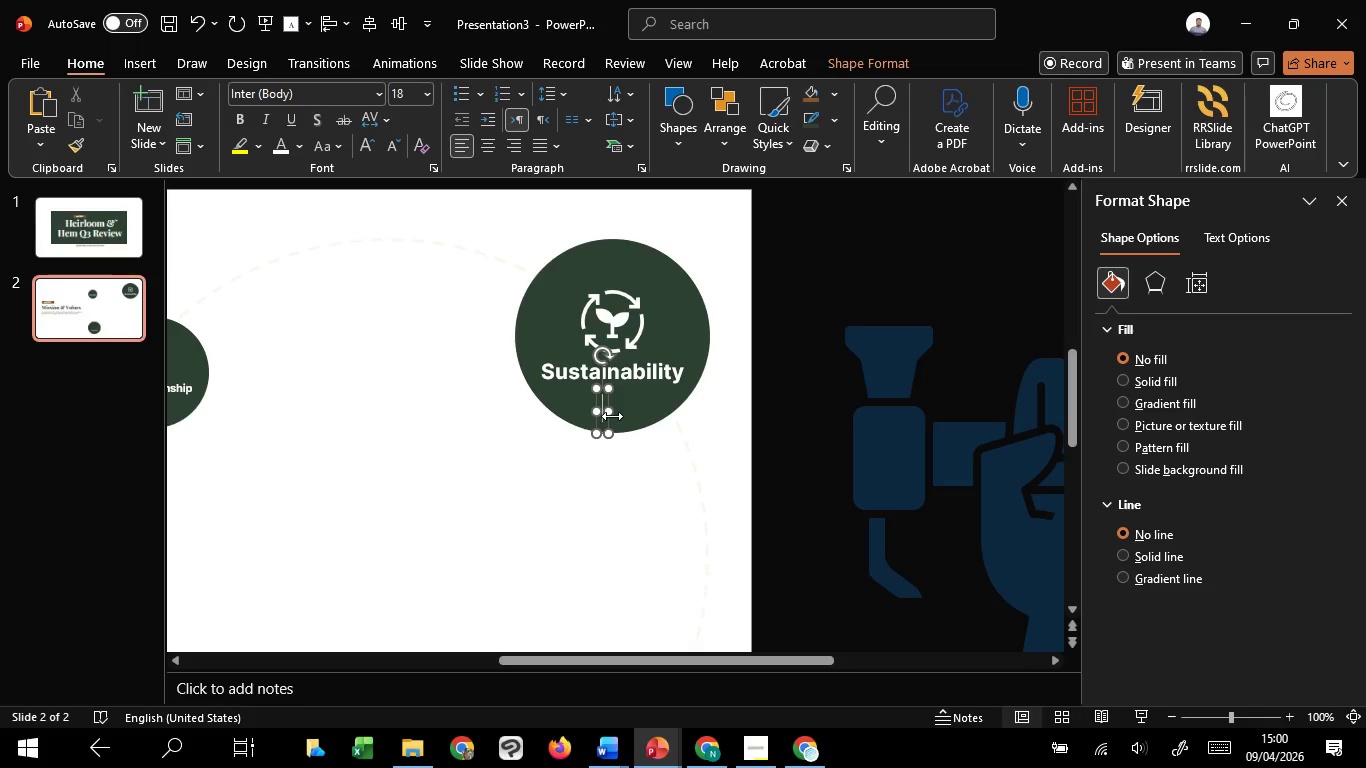 
left_click([608, 425])
 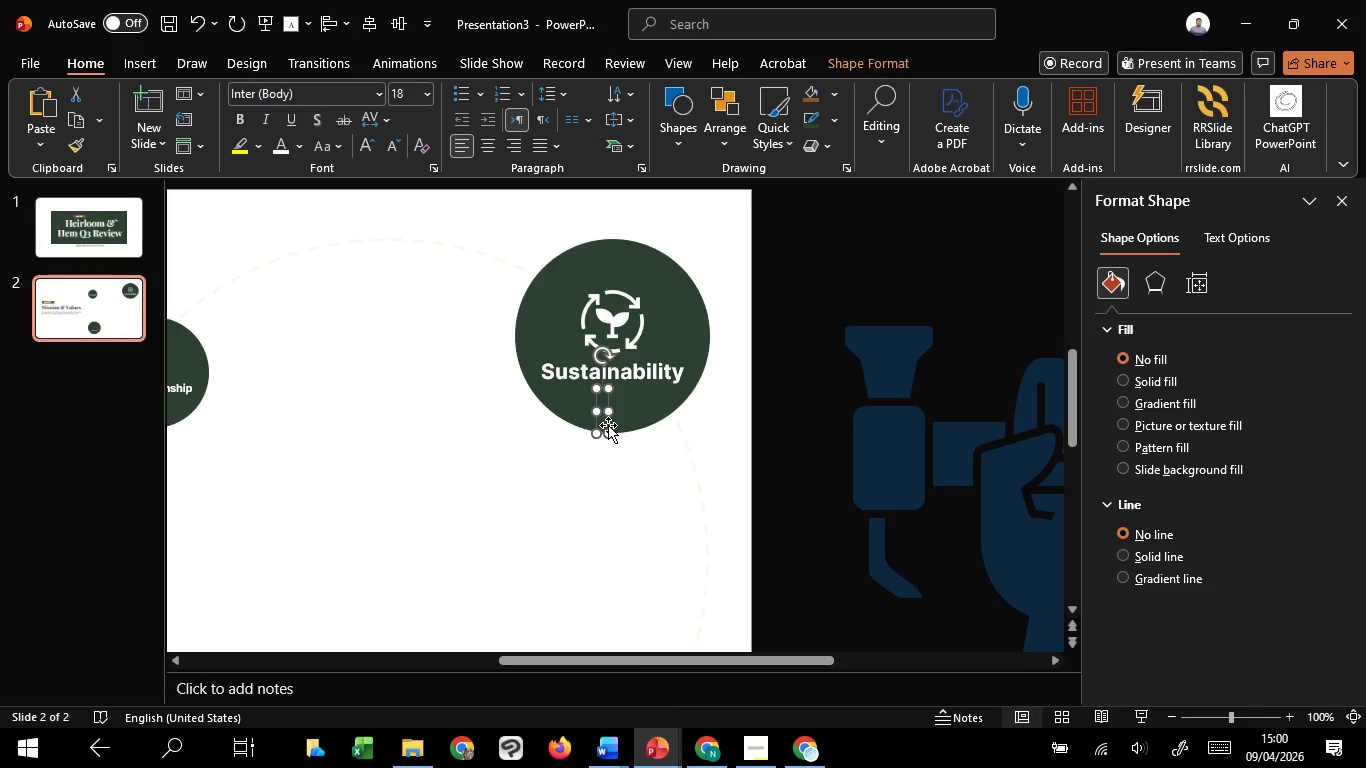 
key(Delete)
 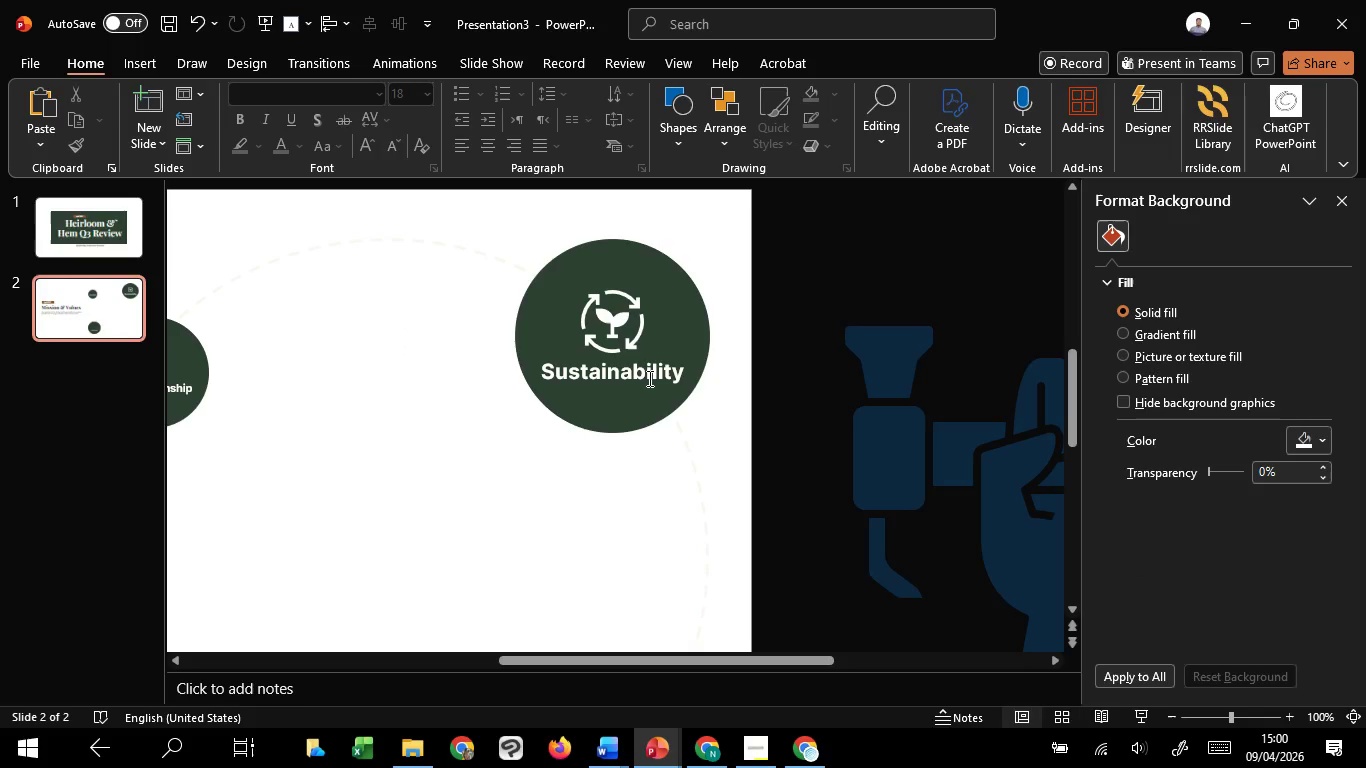 
left_click([650, 368])
 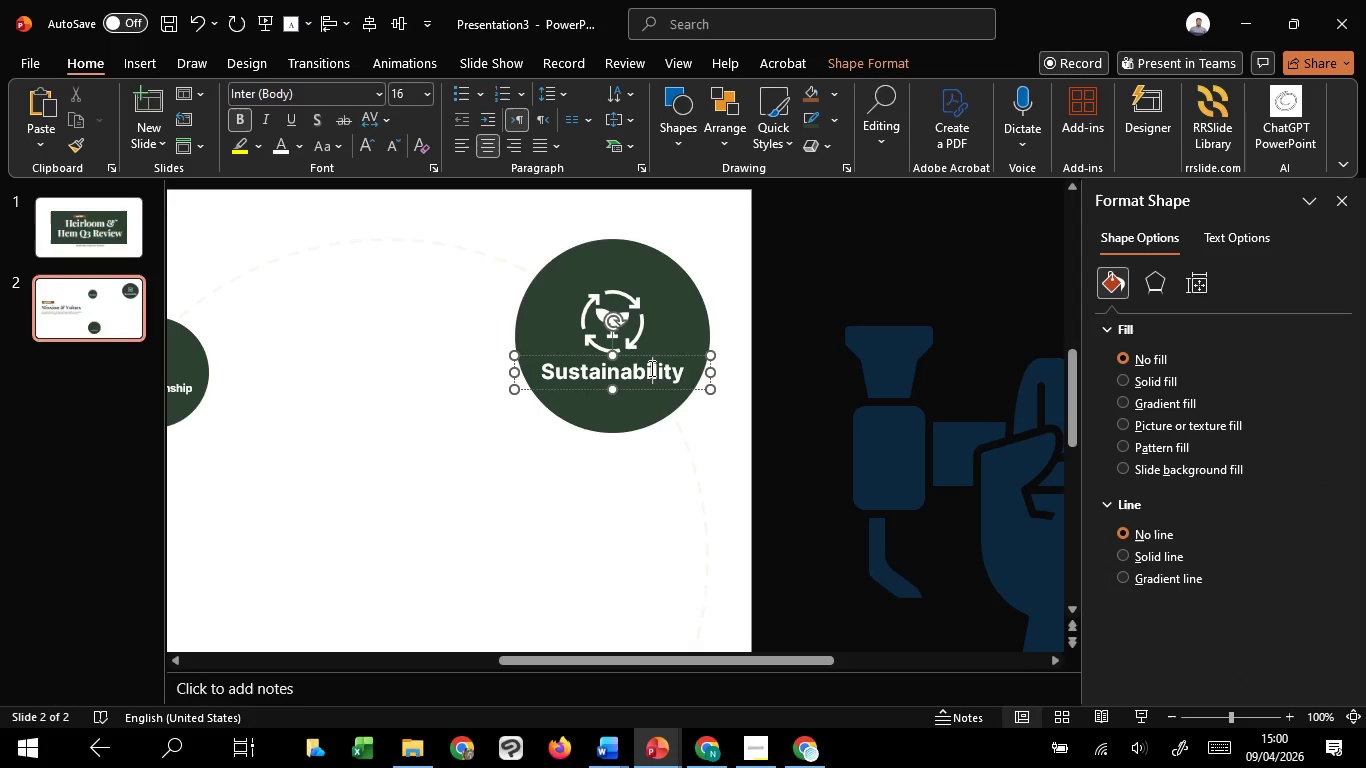 
hold_key(key=ControlLeft, duration=0.61)
scroll: coordinate [650, 368], scroll_direction: down, amount: 1.0
 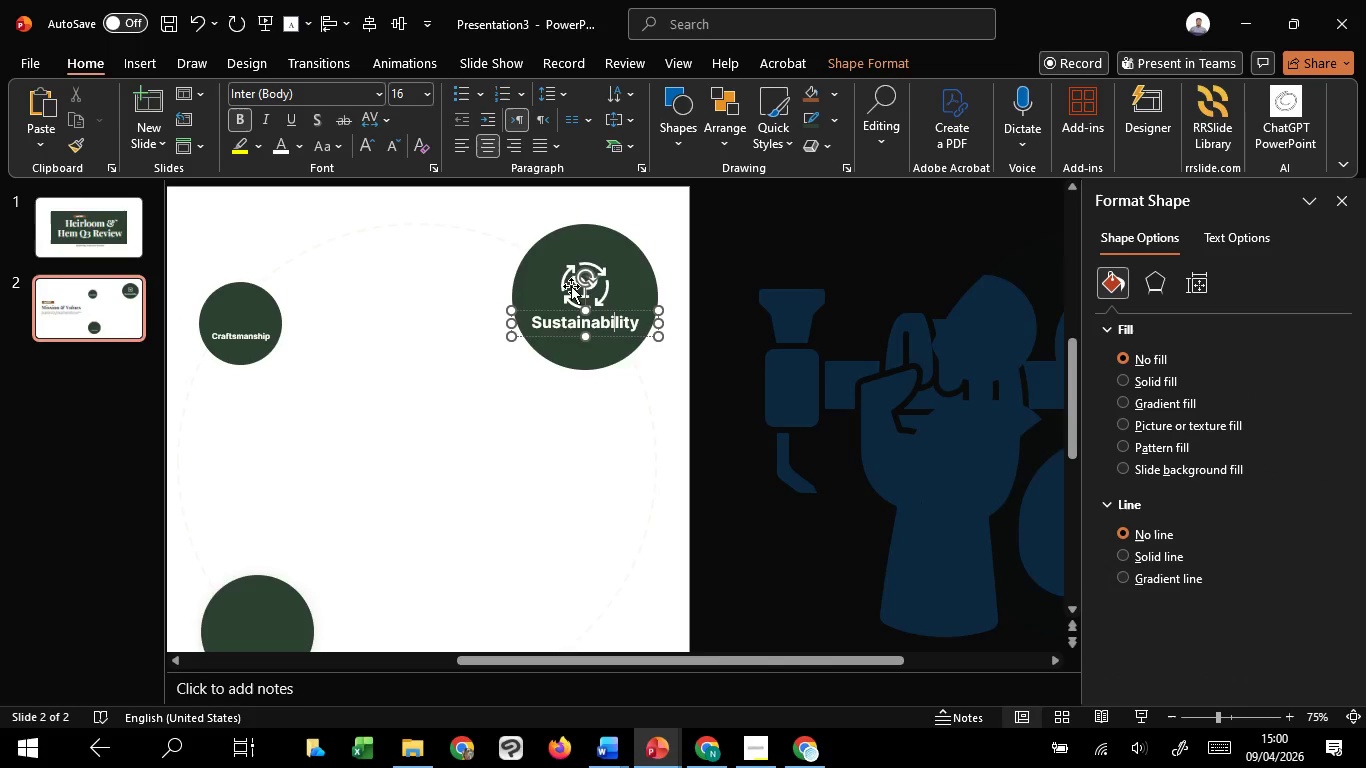 
left_click([571, 286])
 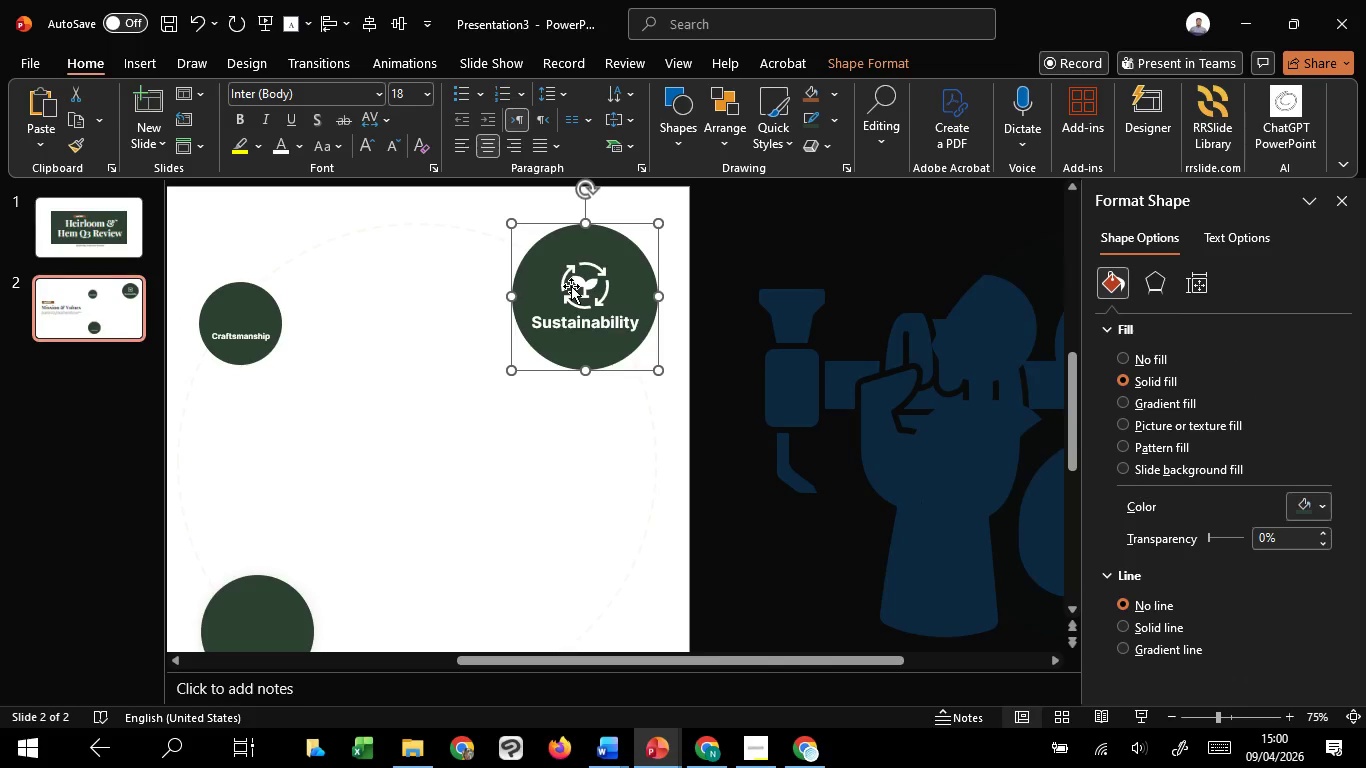 
key(Control+ControlLeft)
 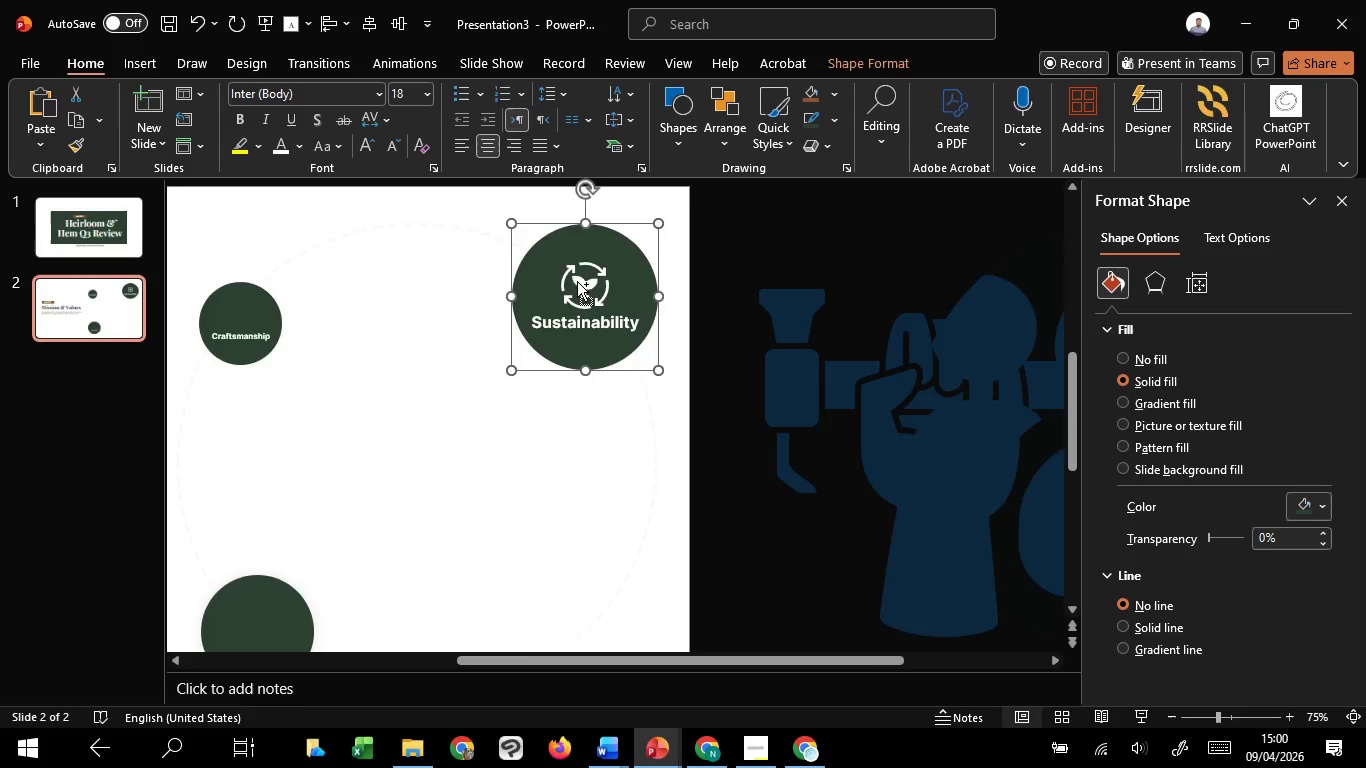 
hold_key(key=ControlLeft, duration=0.62)
scroll: coordinate [578, 281], scroll_direction: up, amount: 4.0
 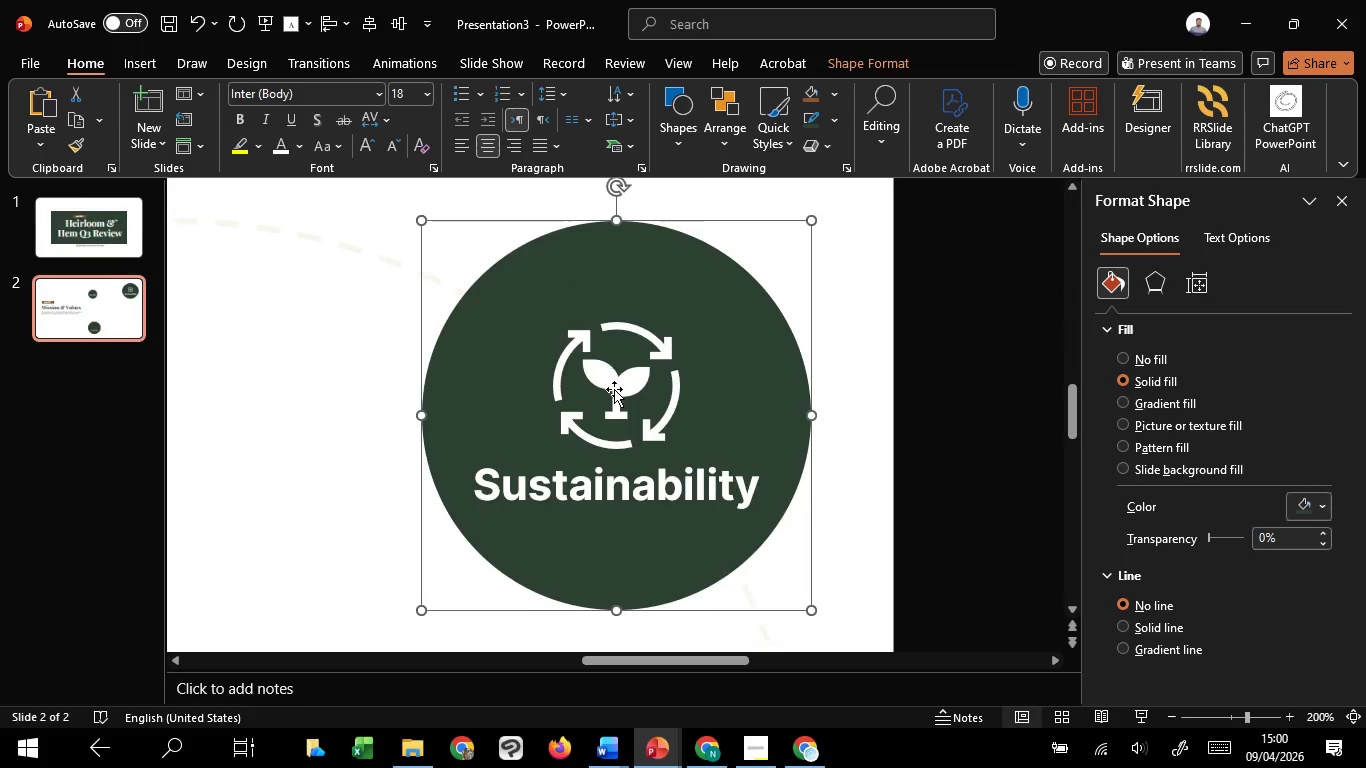 
left_click([614, 389])
 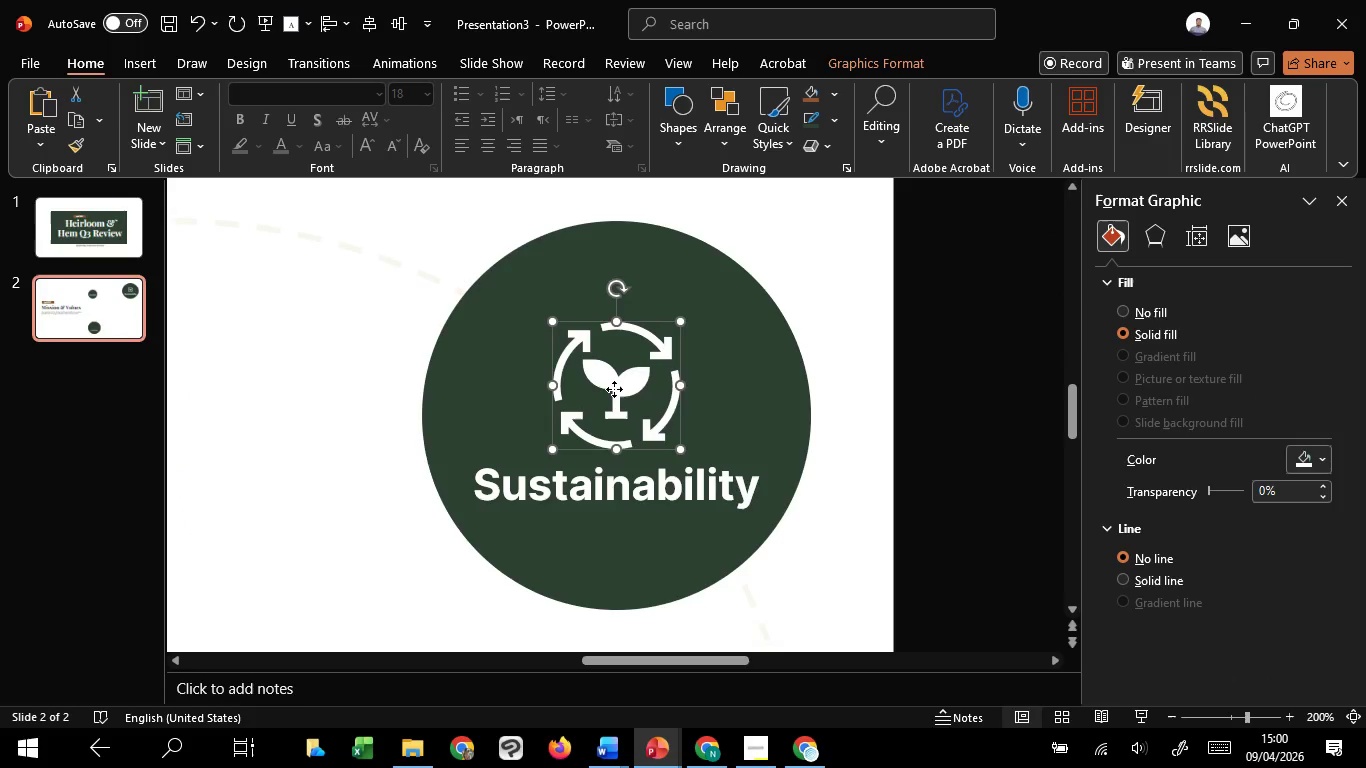 
left_click_drag(start_coordinate=[614, 389], to_coordinate=[614, 380])
 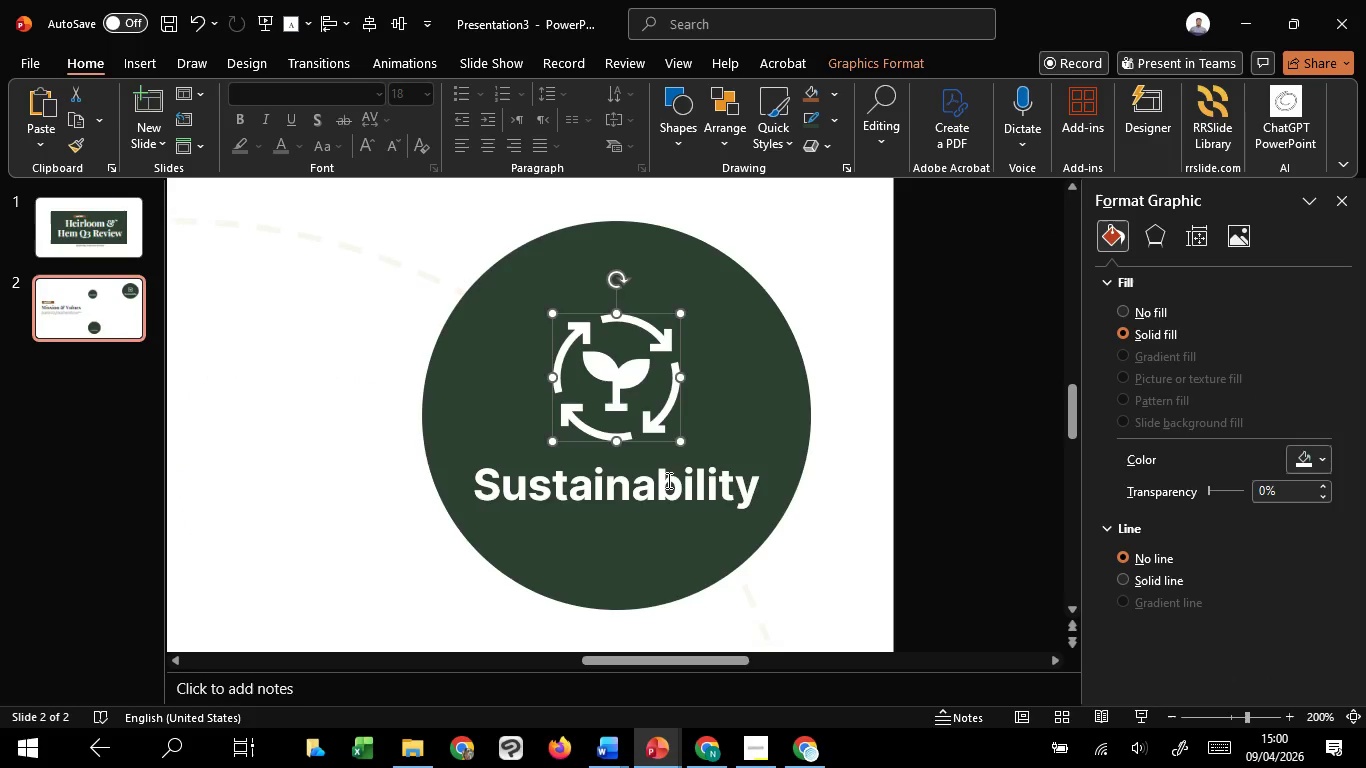 
hold_key(key=ShiftLeft, duration=1.5)
 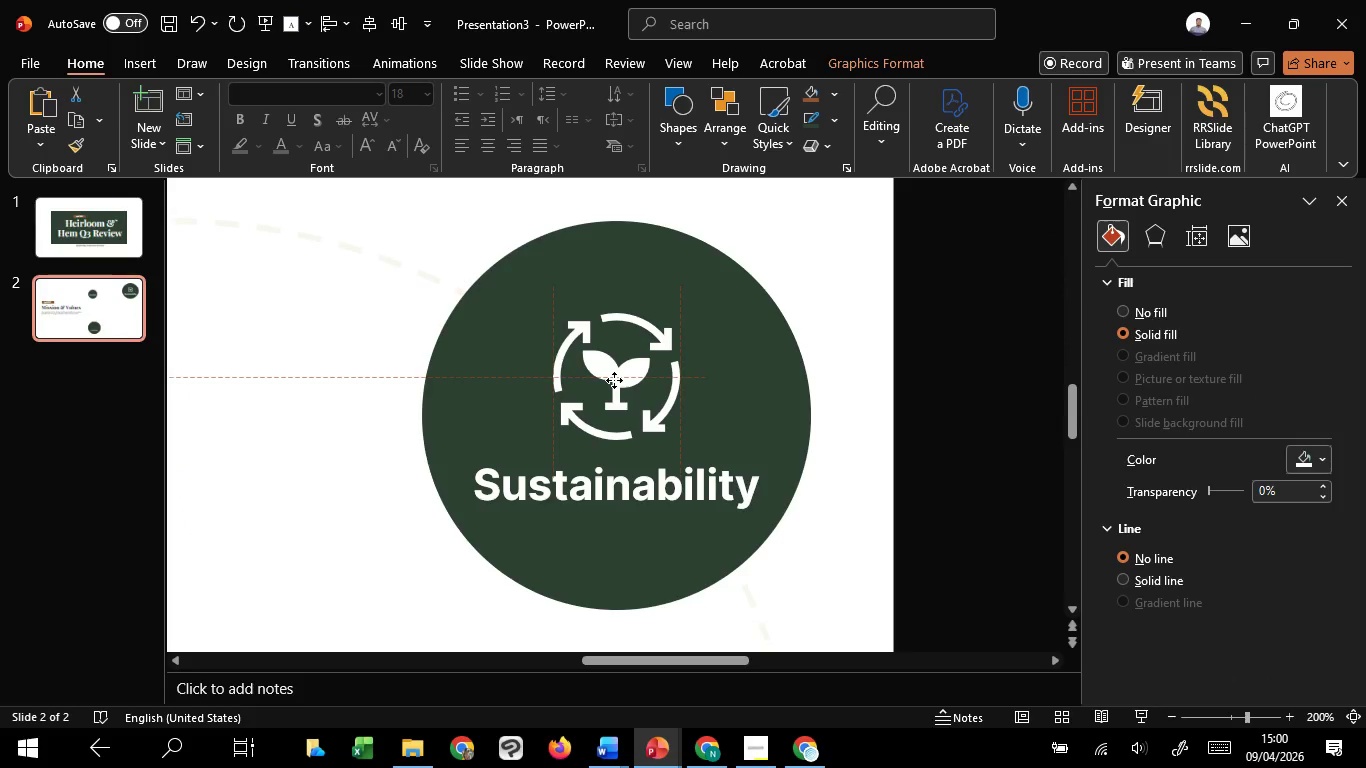 
hold_key(key=ShiftLeft, duration=1.5)
 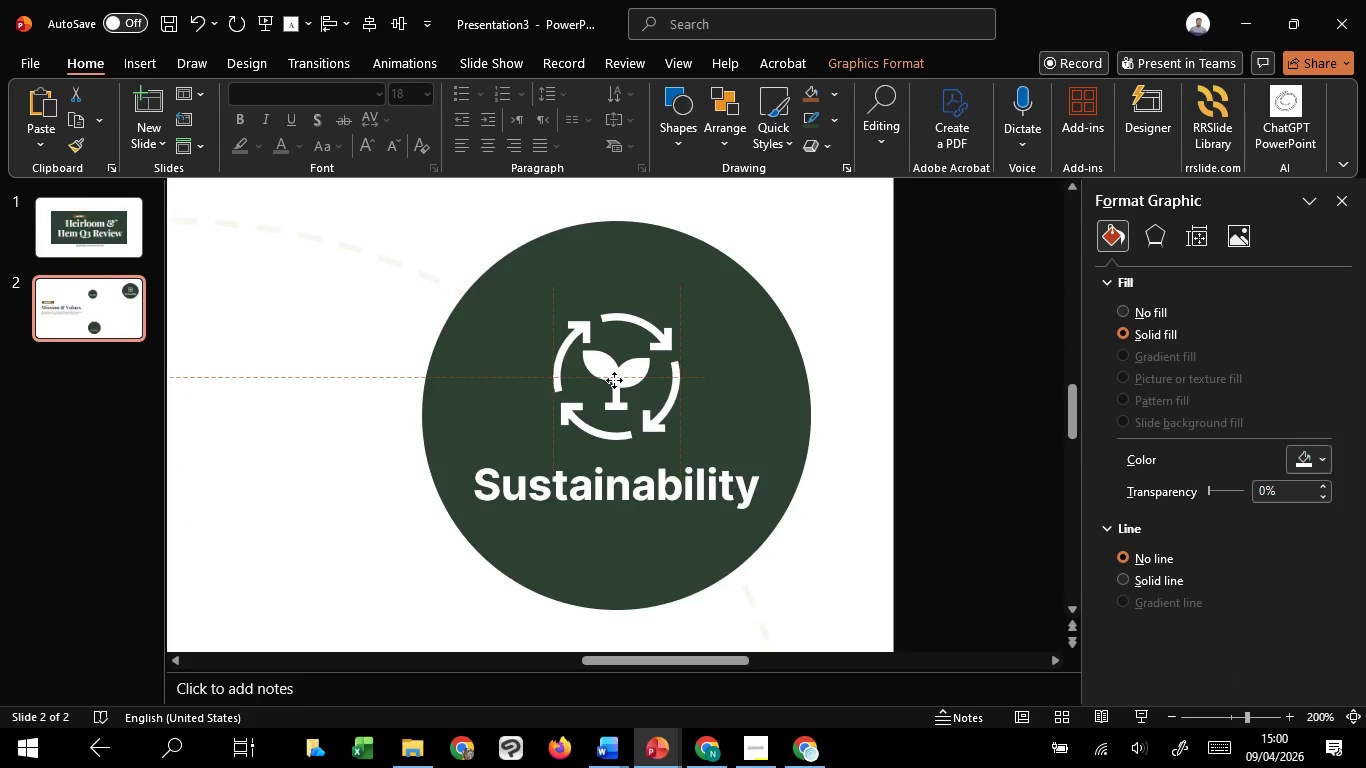 
hold_key(key=ShiftLeft, duration=0.78)
 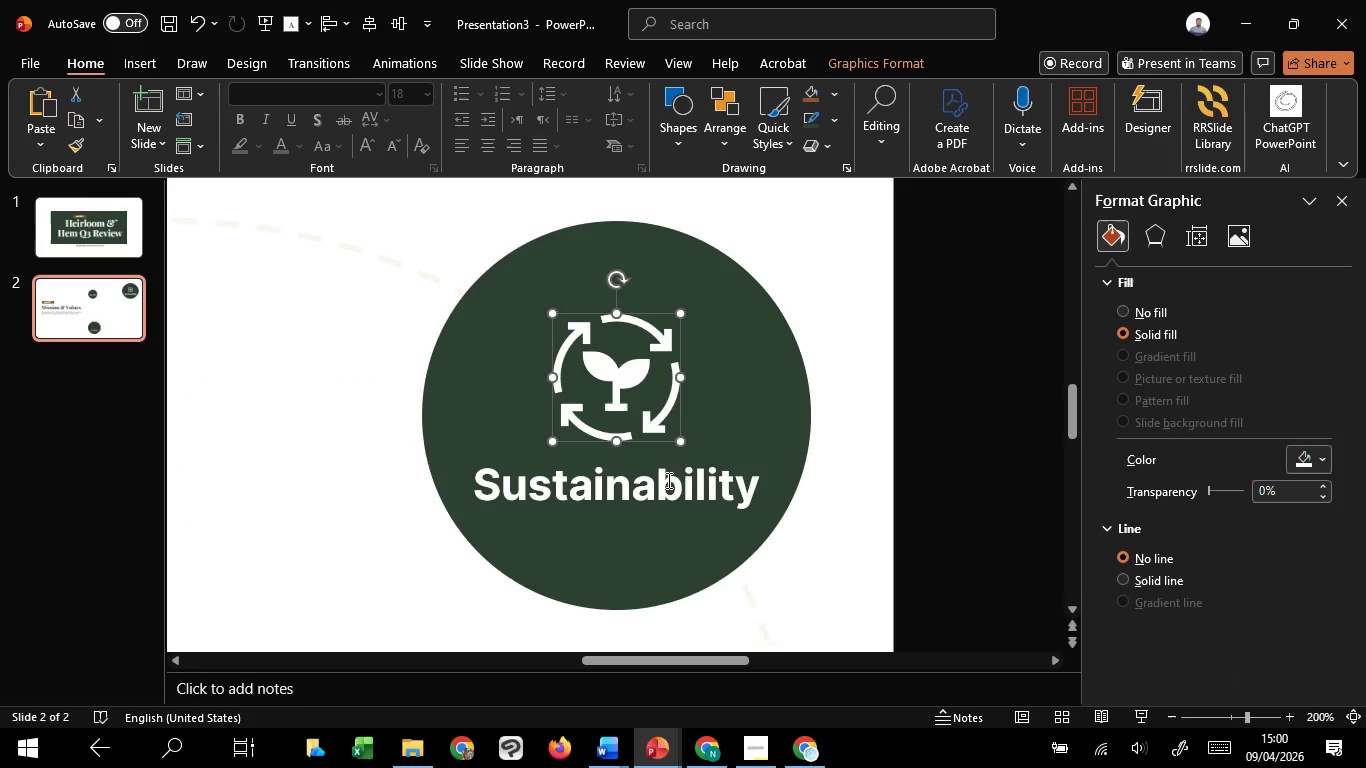 
left_click([667, 481])
 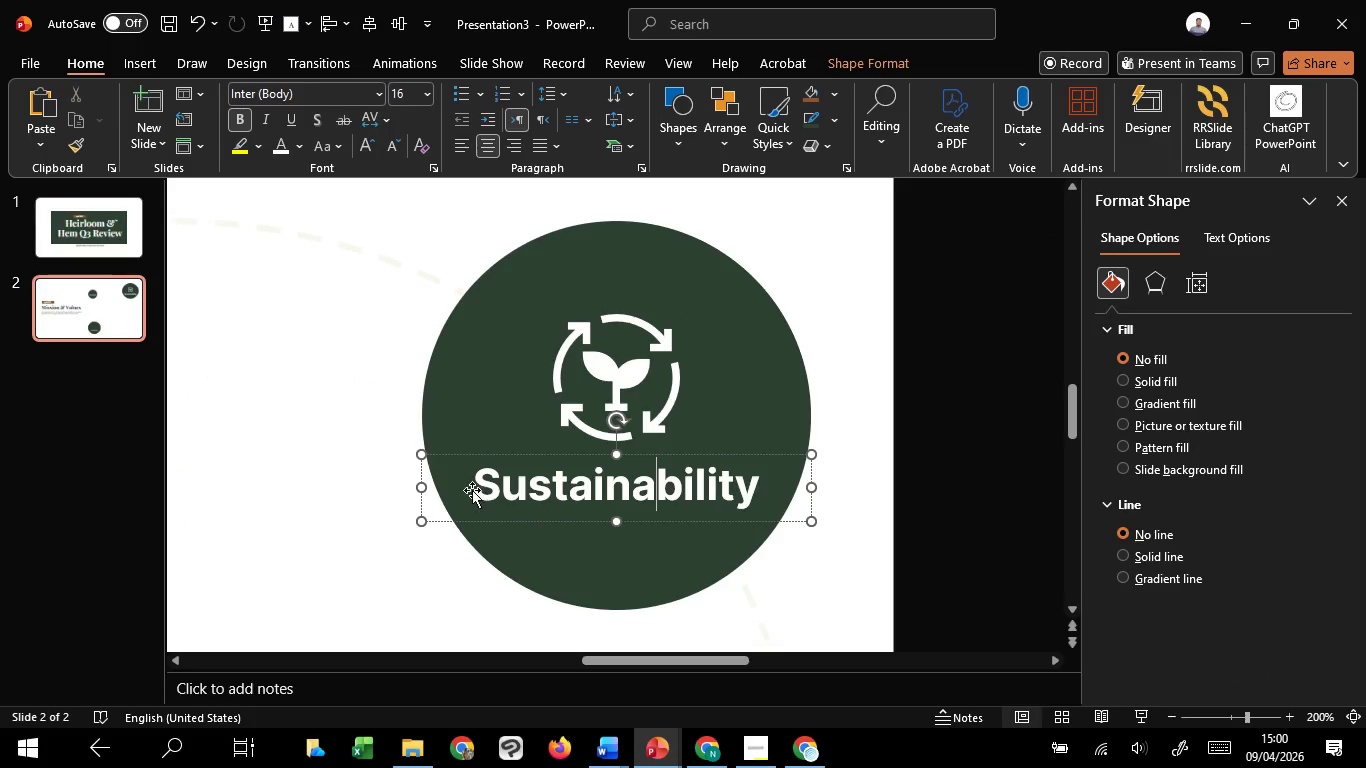 
left_click_drag(start_coordinate=[471, 490], to_coordinate=[457, 494])
 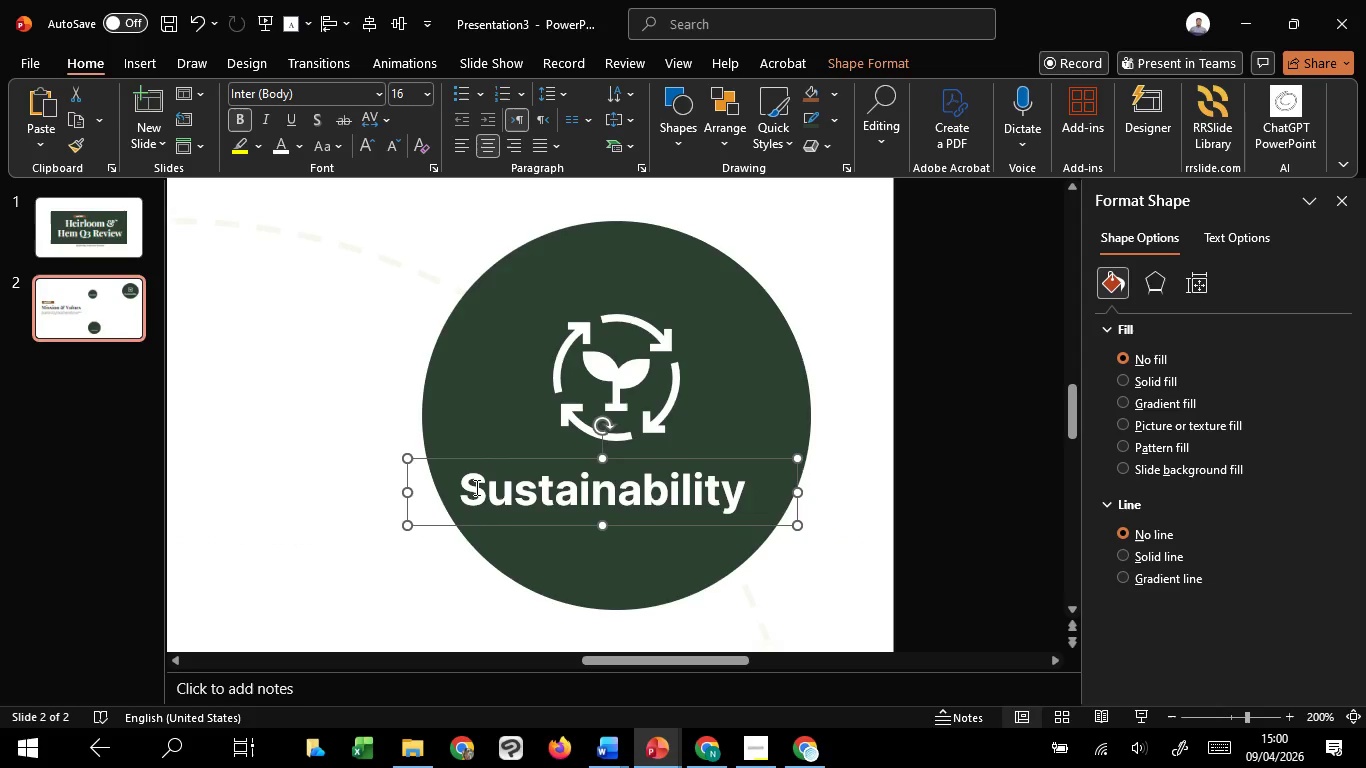 
left_click_drag(start_coordinate=[475, 487], to_coordinate=[744, 502])
 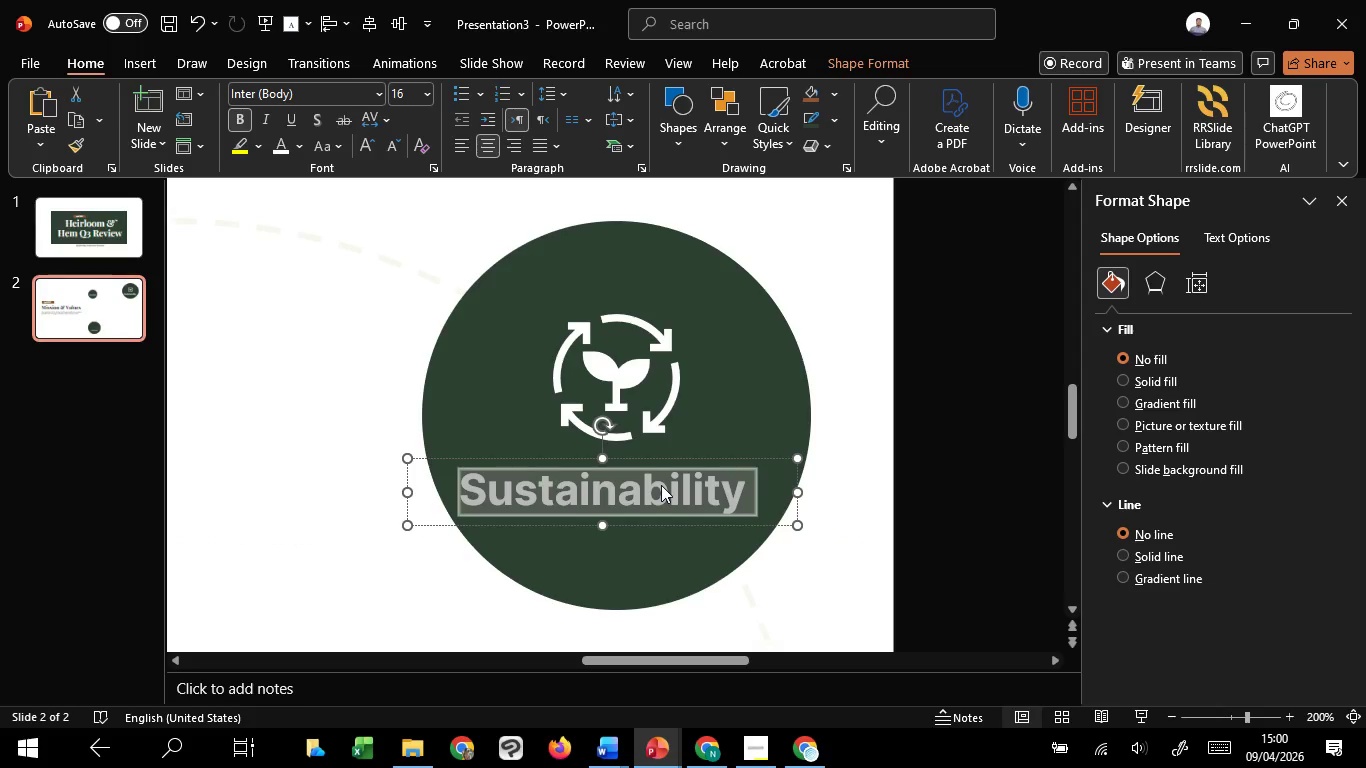 
right_click([665, 495])
 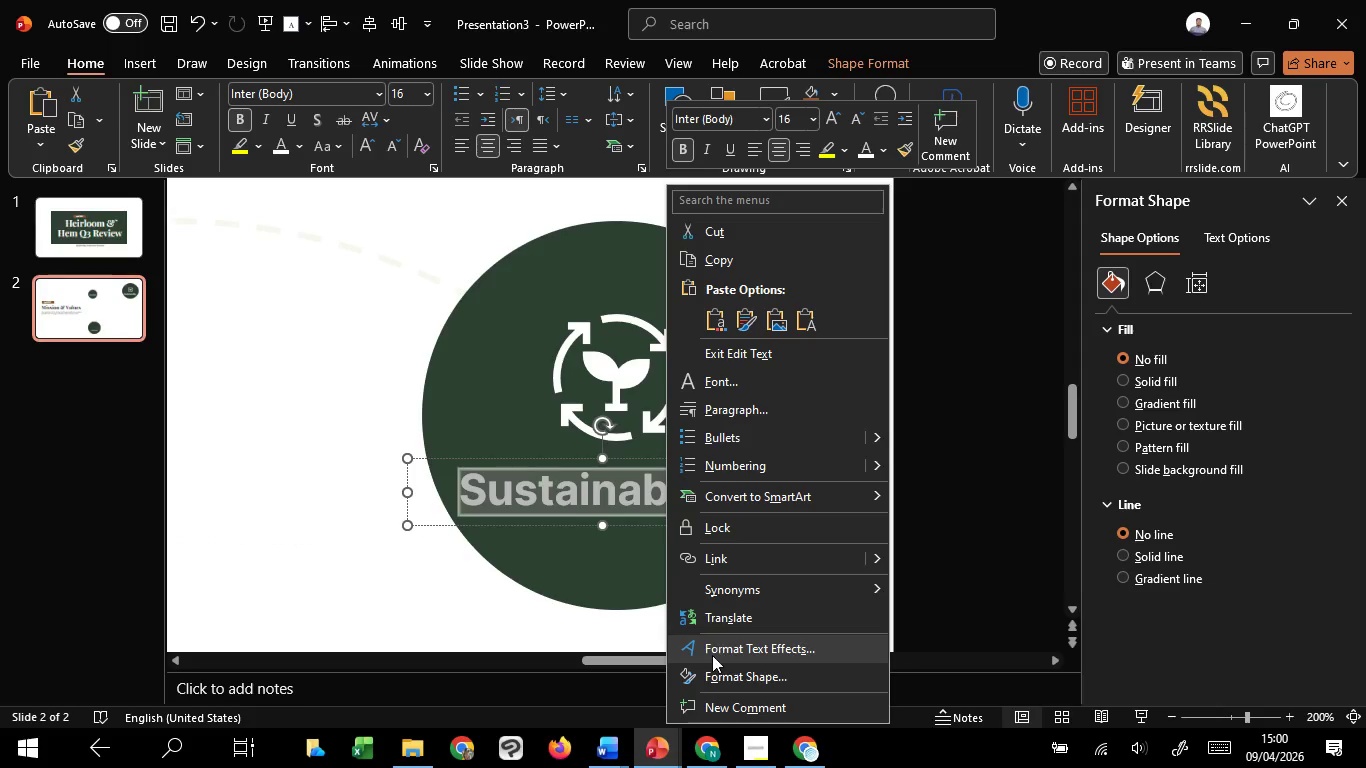 
wait(5.05)
 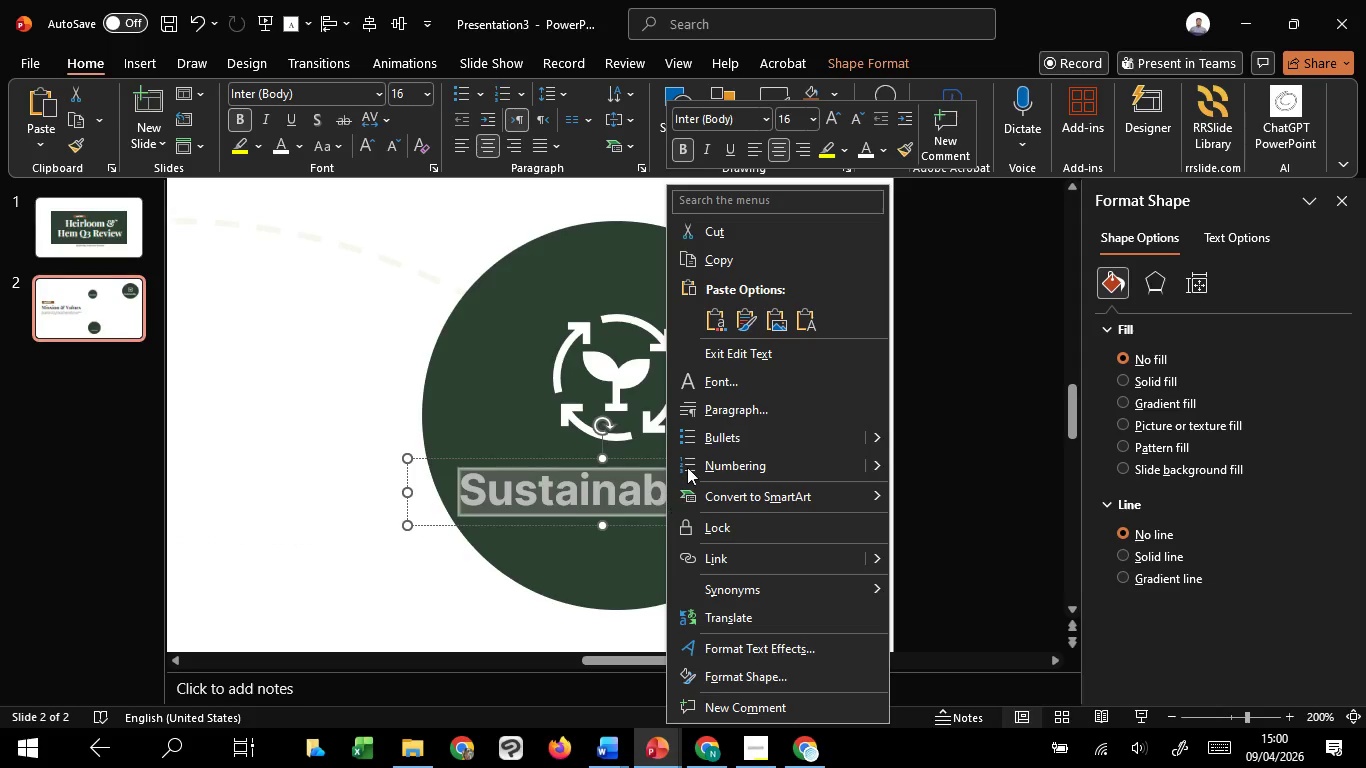 
left_click([719, 648])
 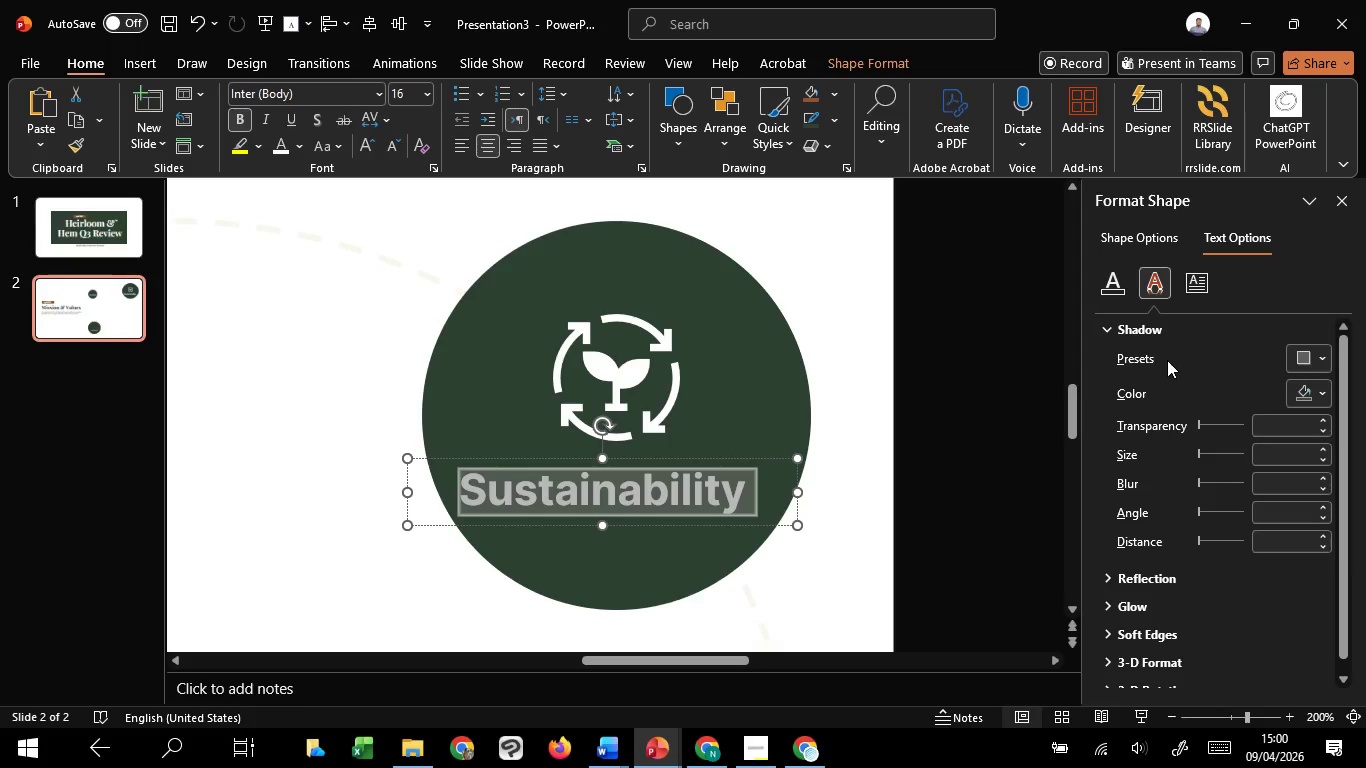 
scroll: coordinate [1147, 539], scroll_direction: down, amount: 4.0
 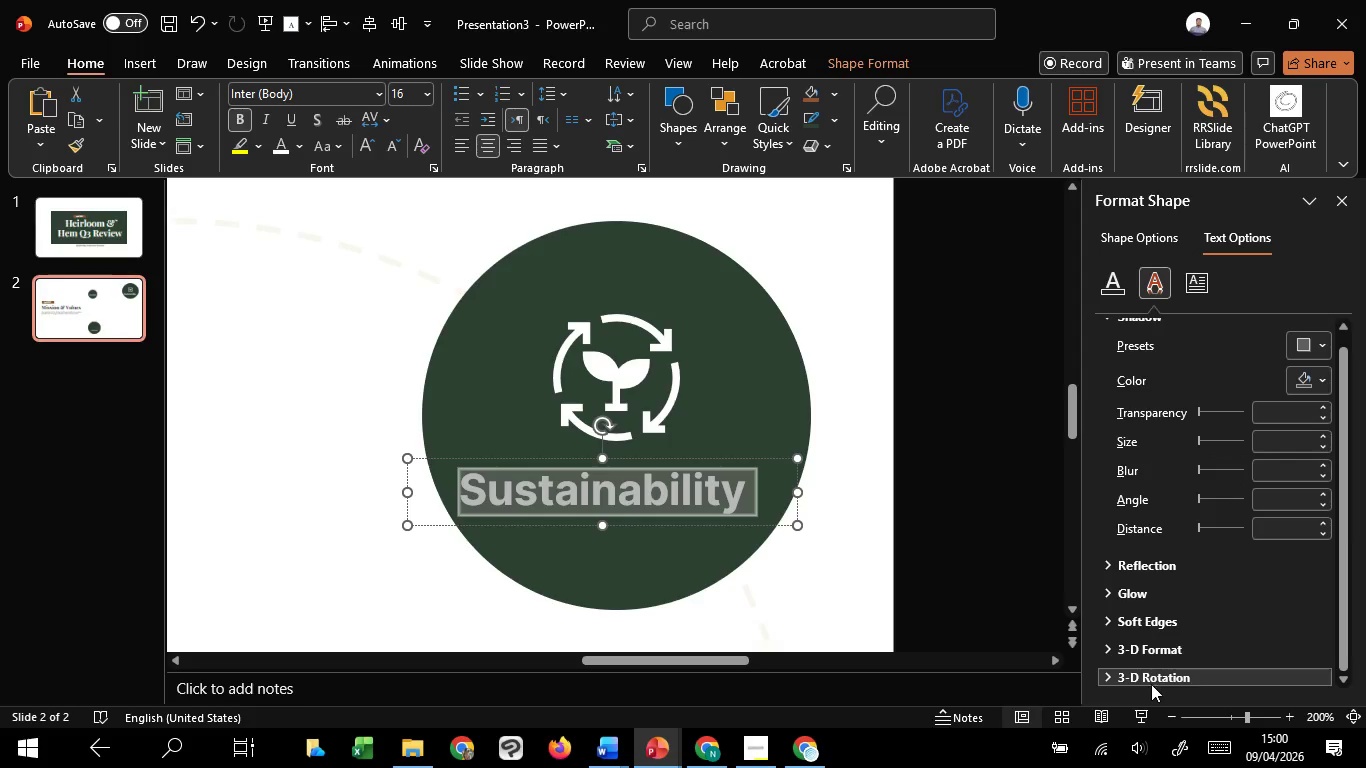 
left_click([1145, 684])
 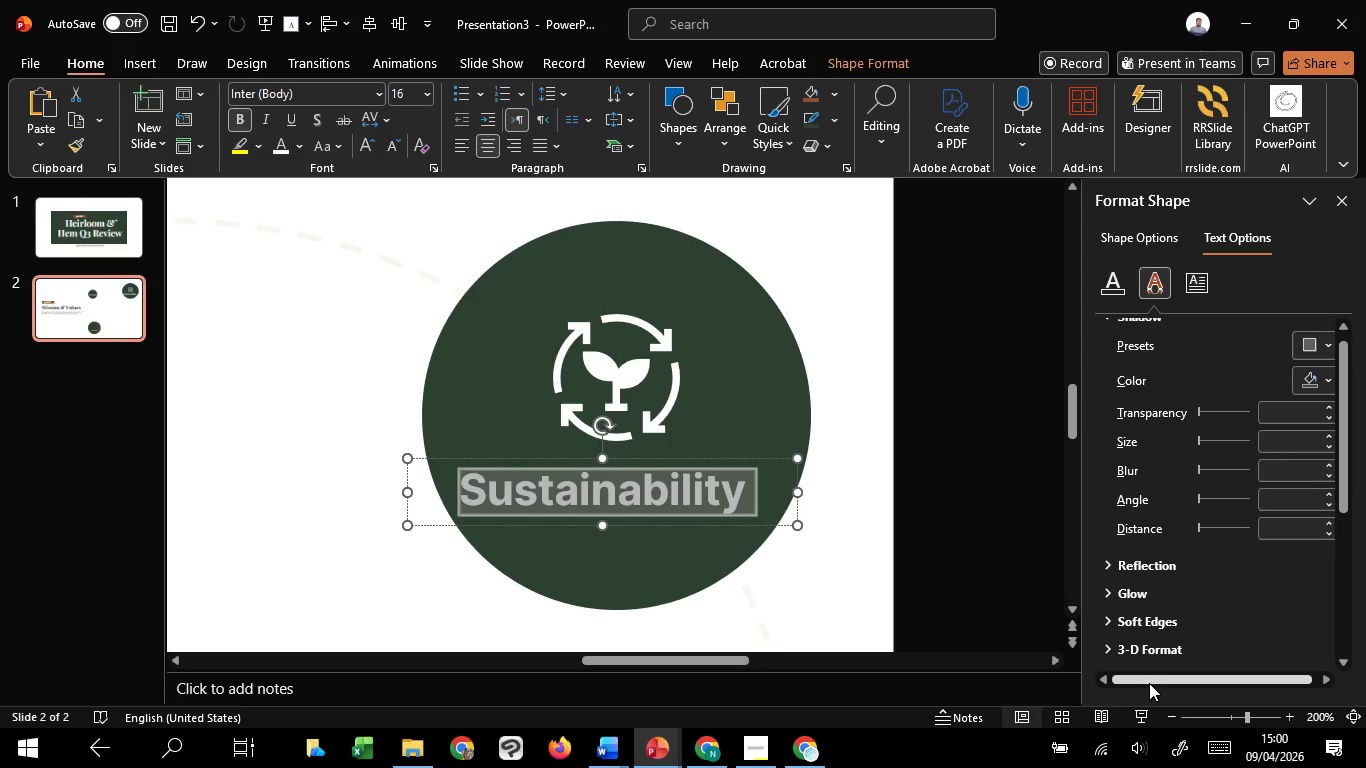 
scroll: coordinate [1224, 595], scroll_direction: down, amount: 7.0
 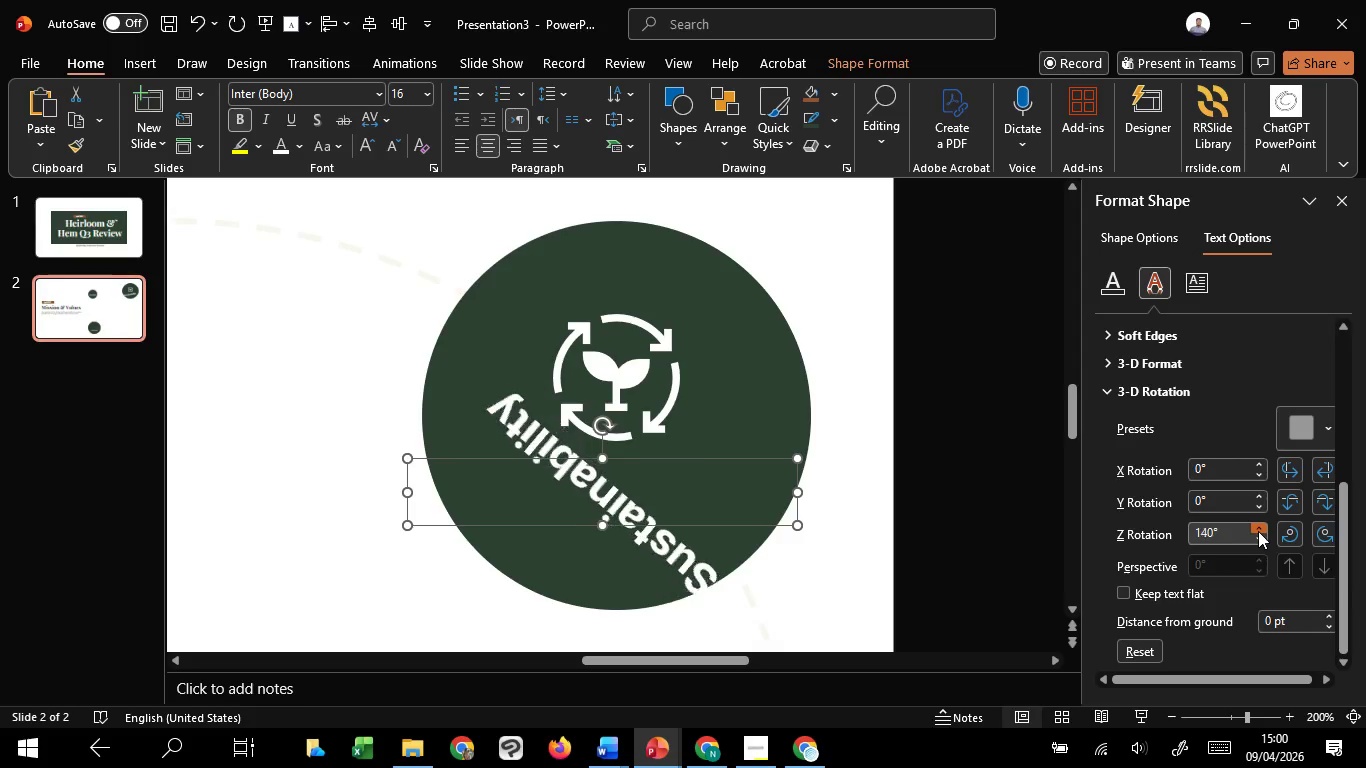 
left_click([1258, 531])
 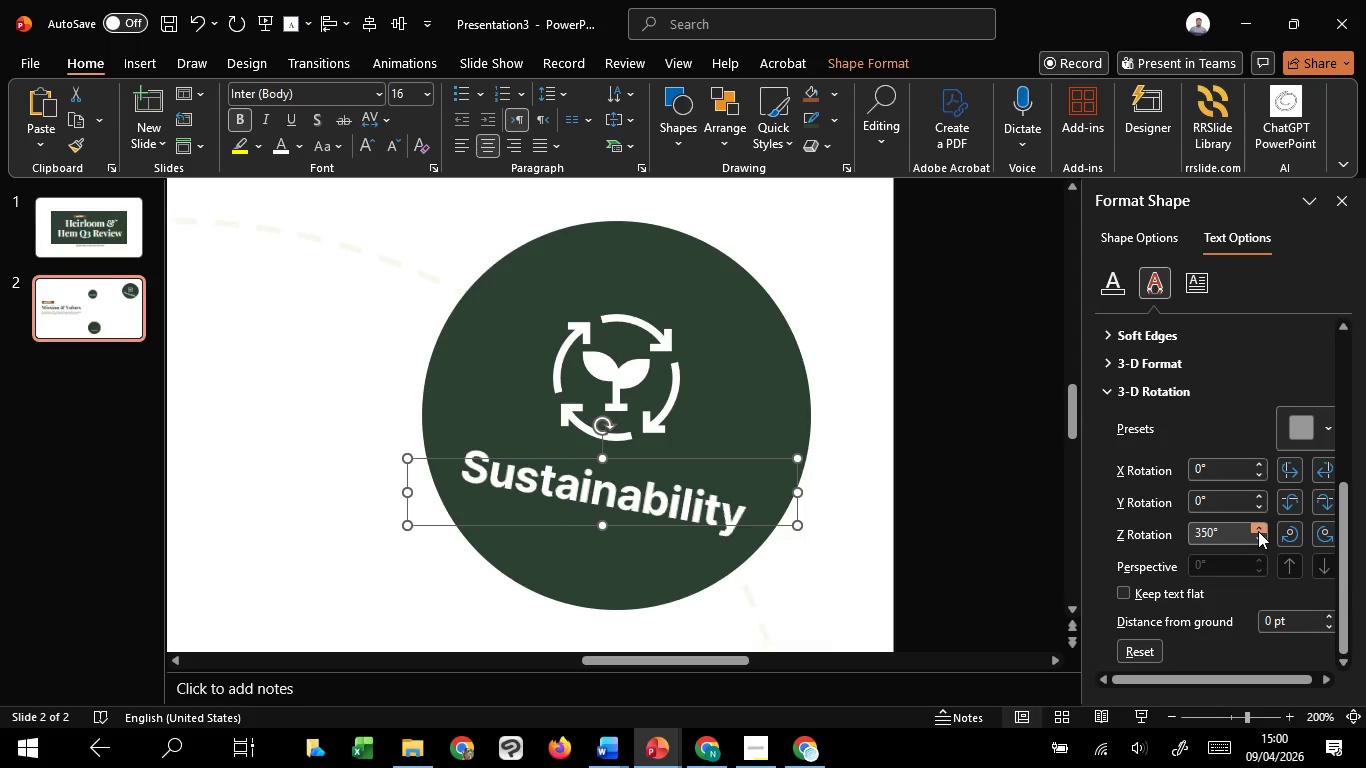 
double_click([1258, 531])
 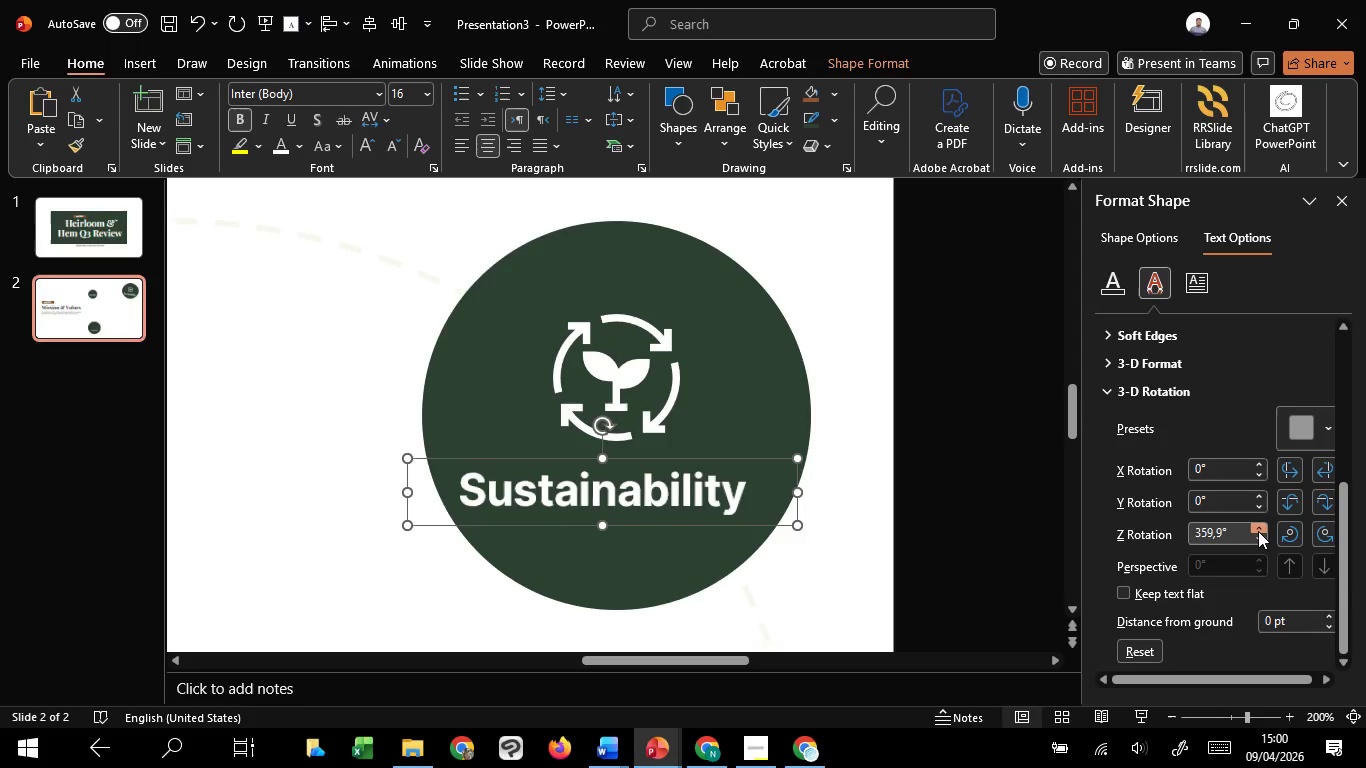 
triple_click([1258, 531])
 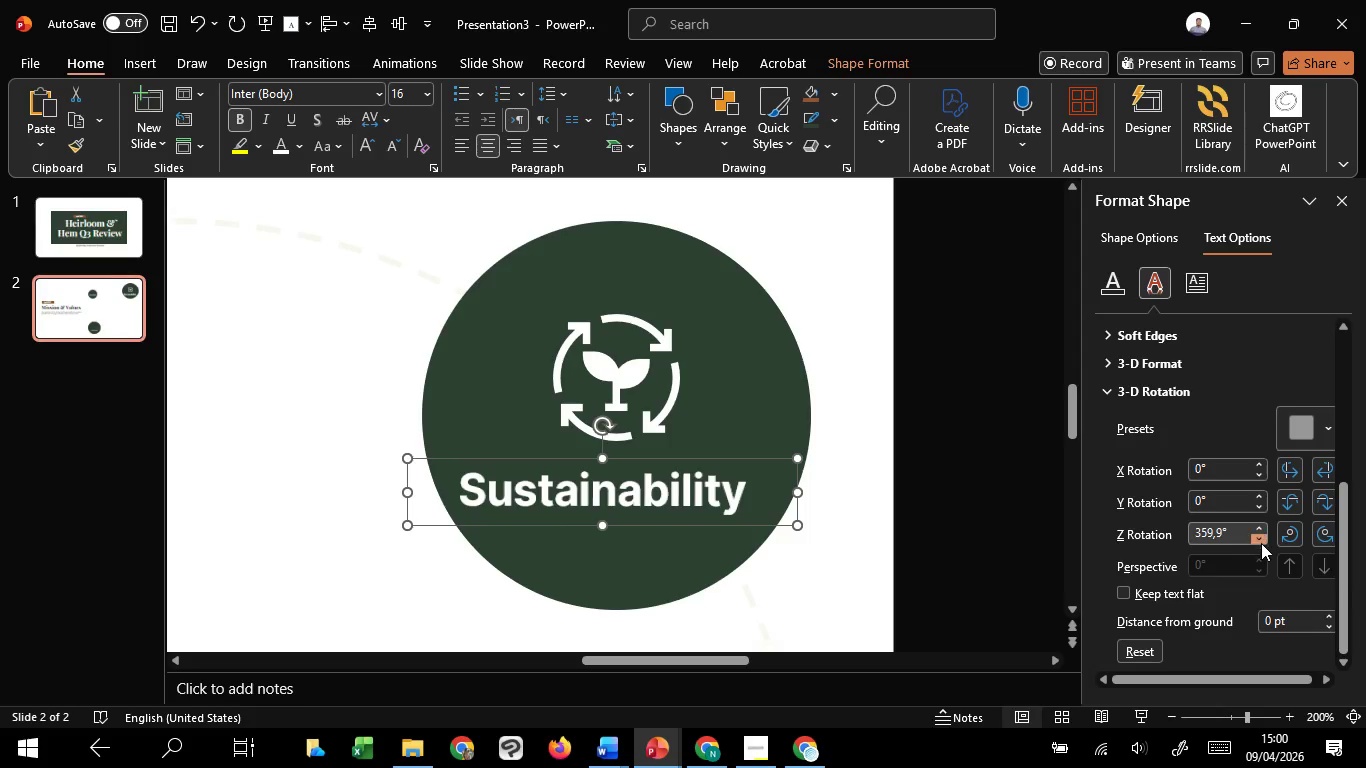 
left_click([1262, 545])
 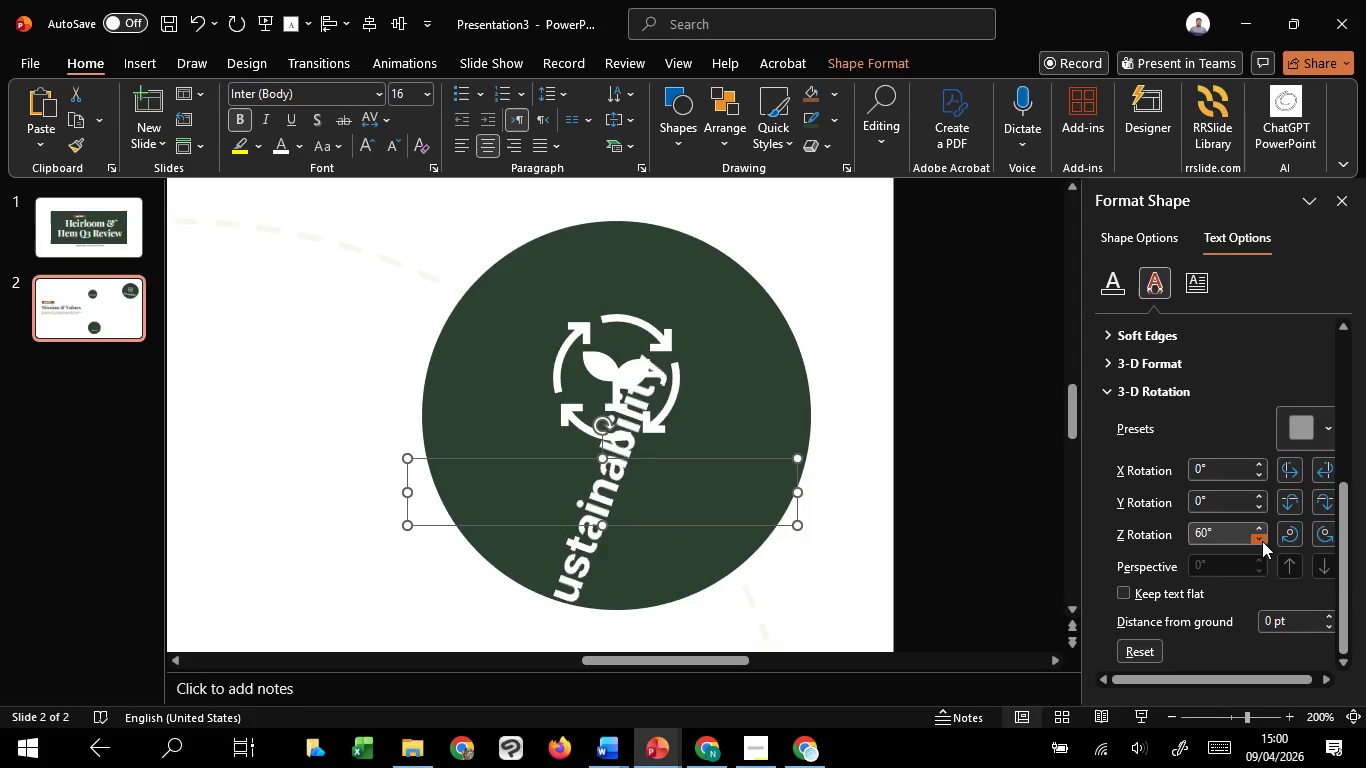 
left_click([1262, 541])
 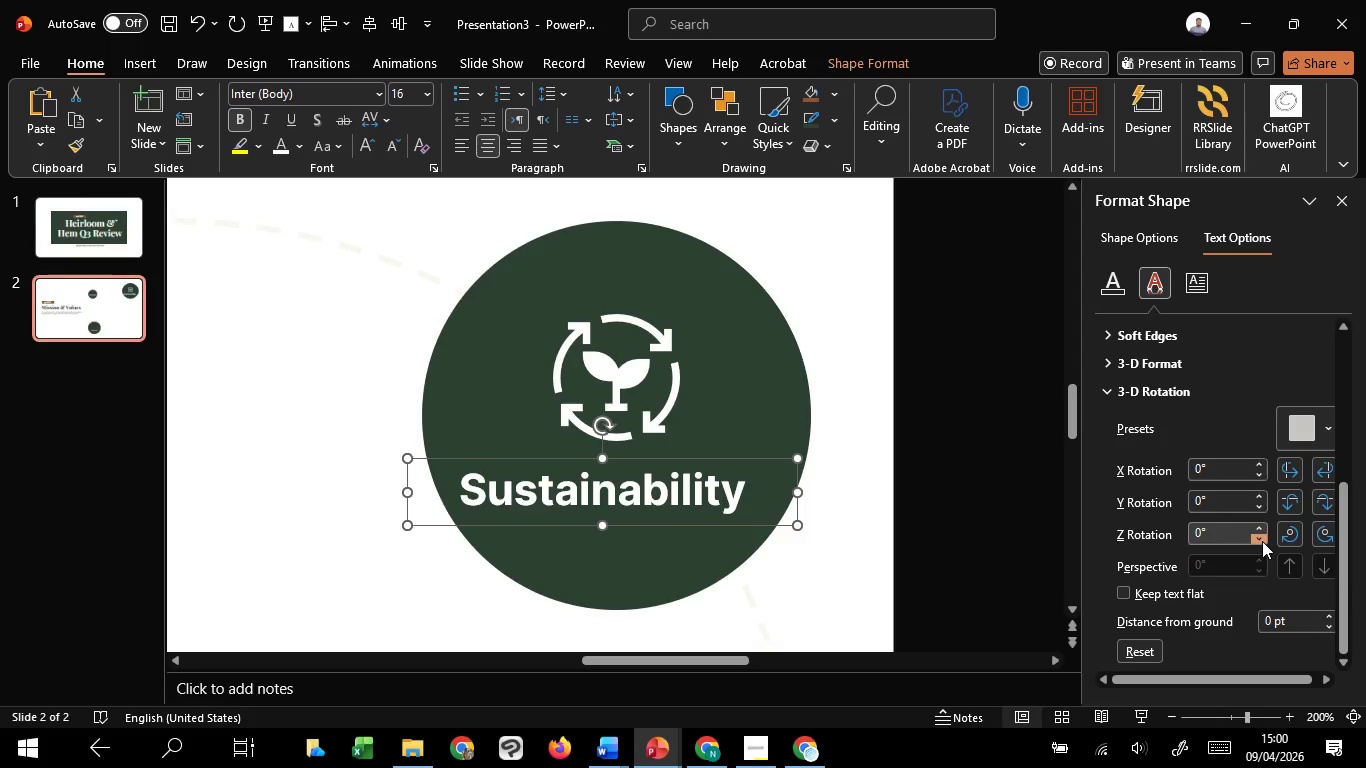 
wait(13.06)
 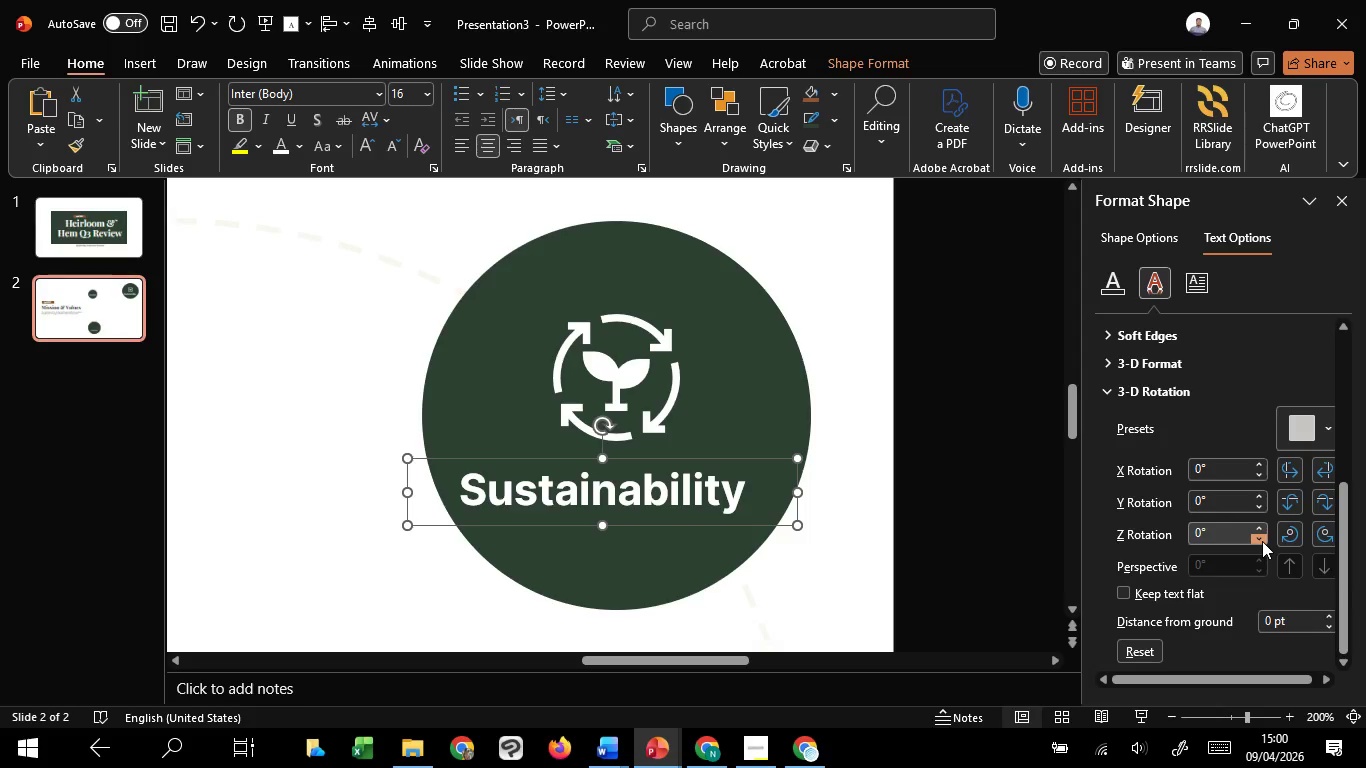 
scroll: coordinate [1286, 563], scroll_direction: down, amount: 3.0
 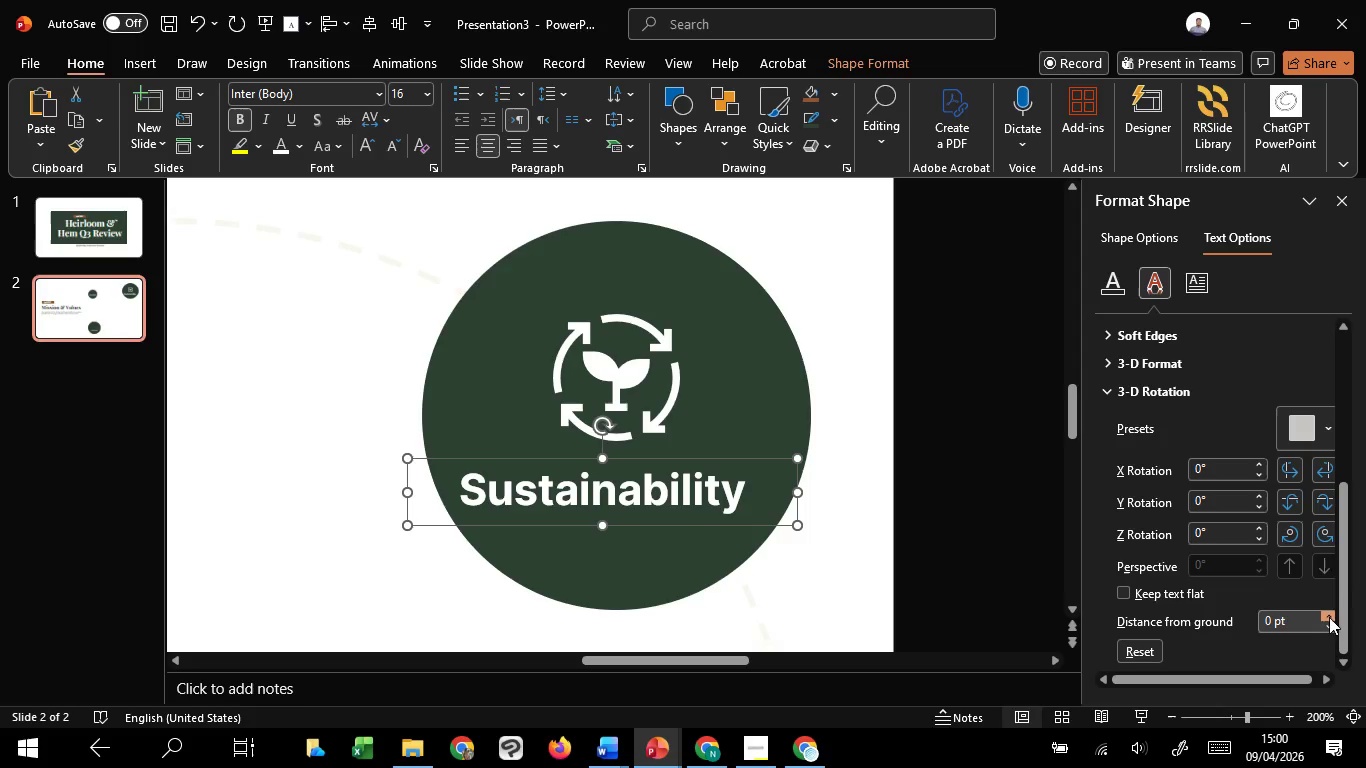 
double_click([1332, 615])
 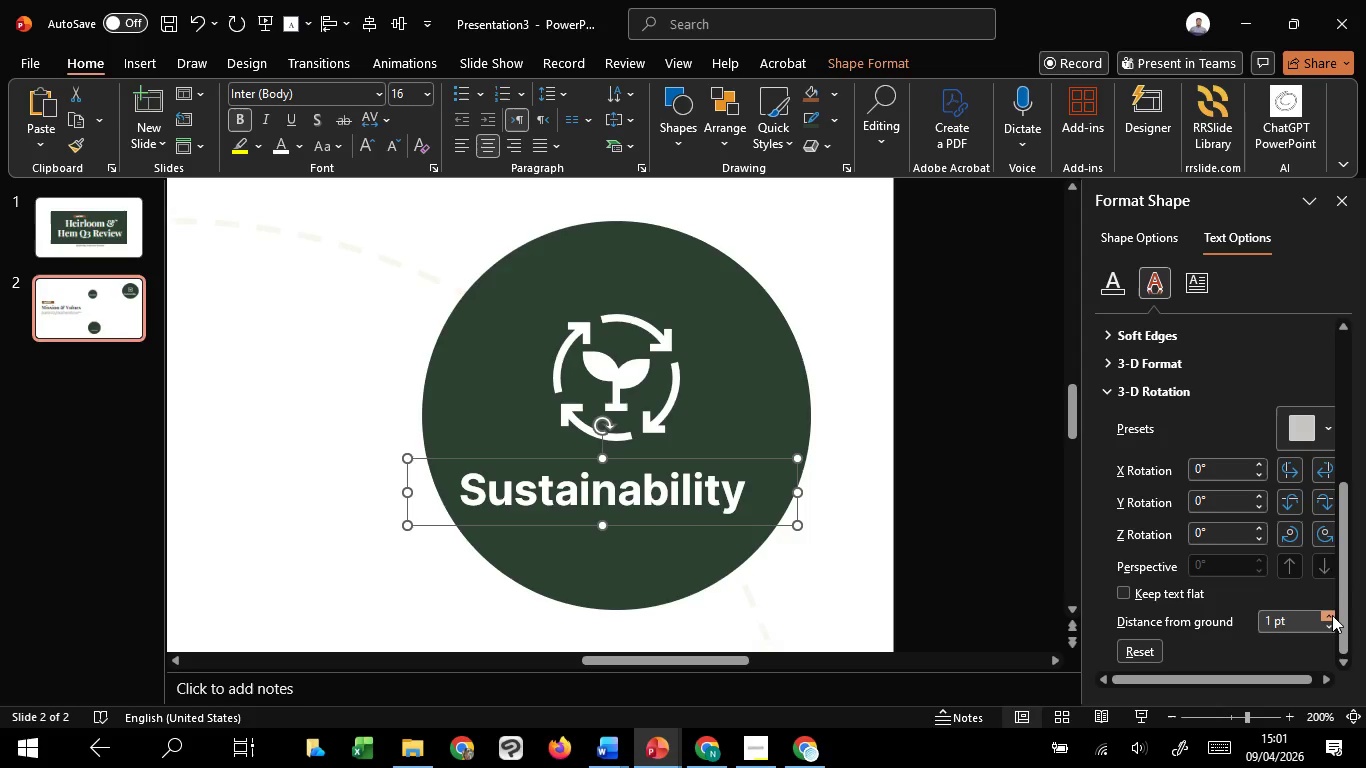 
triple_click([1332, 615])
 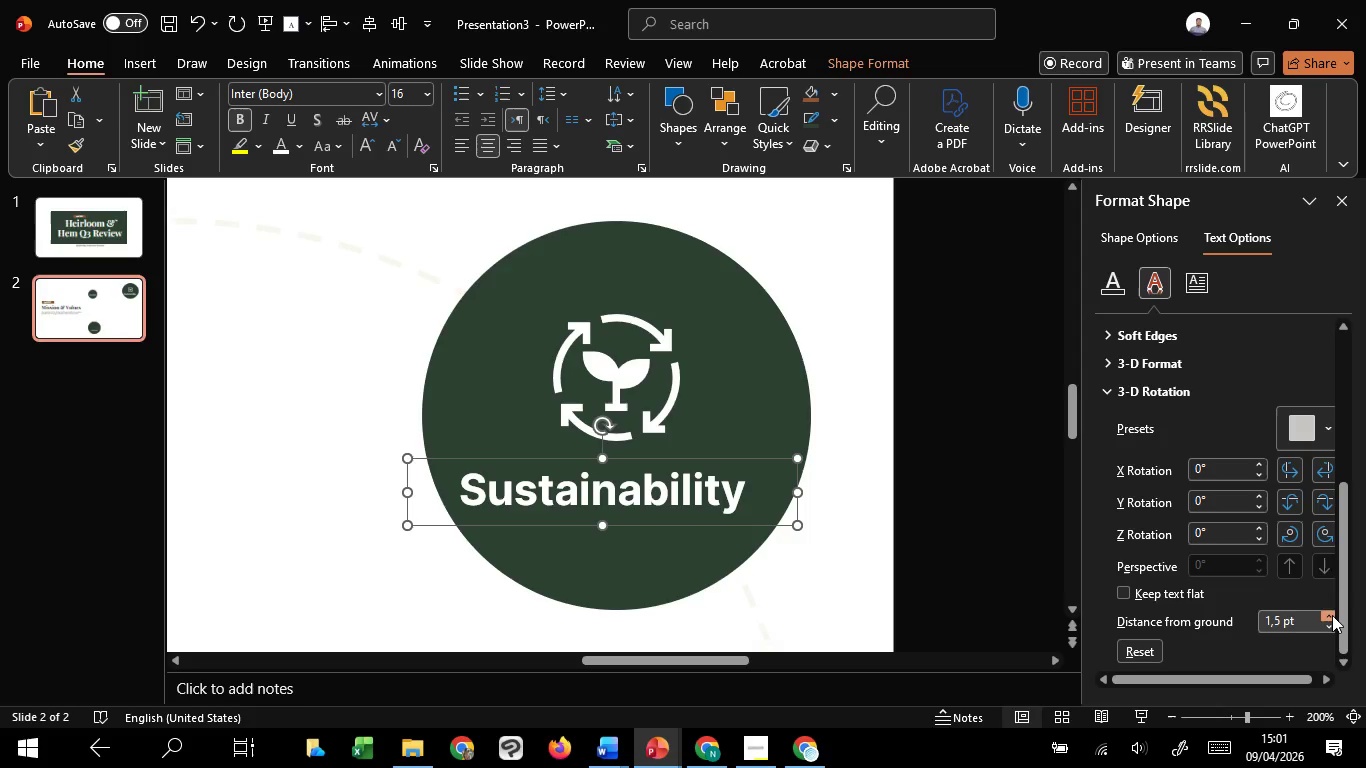 
triple_click([1332, 615])
 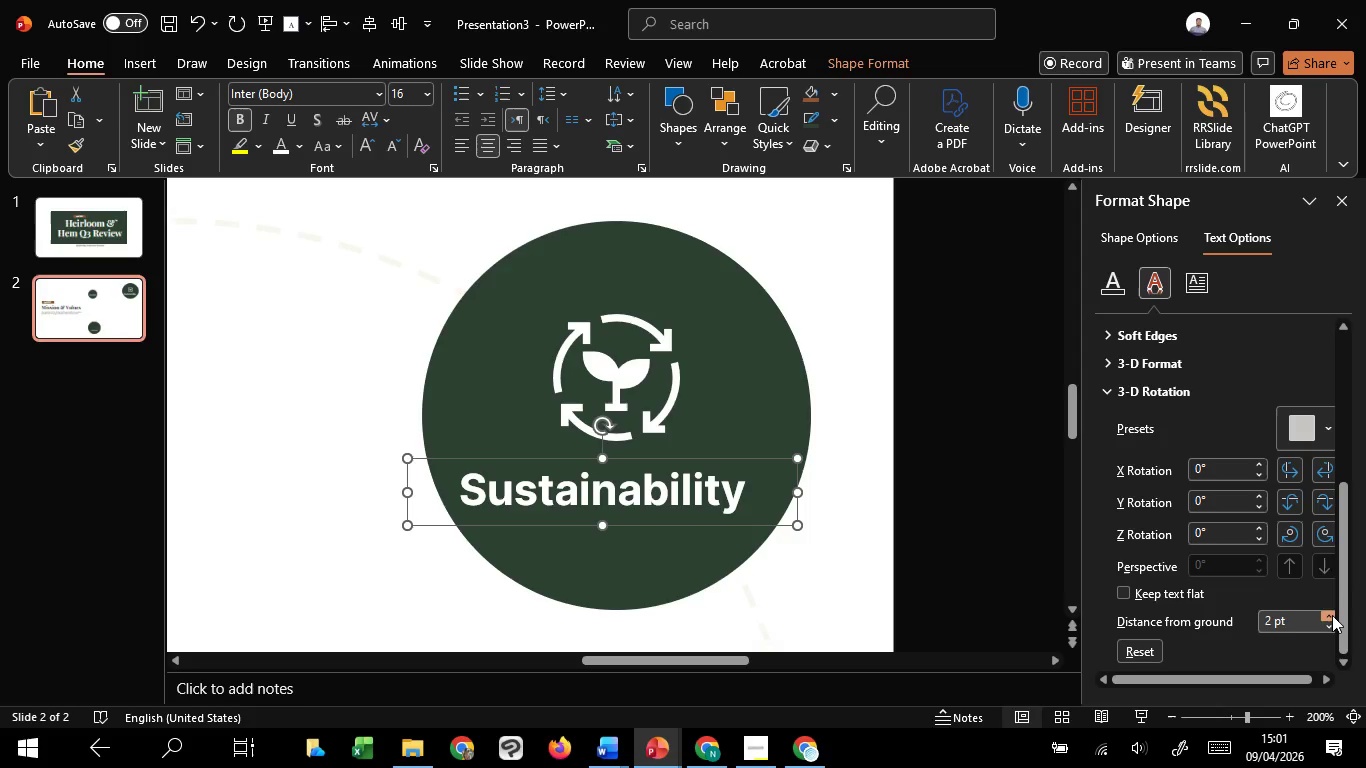 
triple_click([1332, 615])
 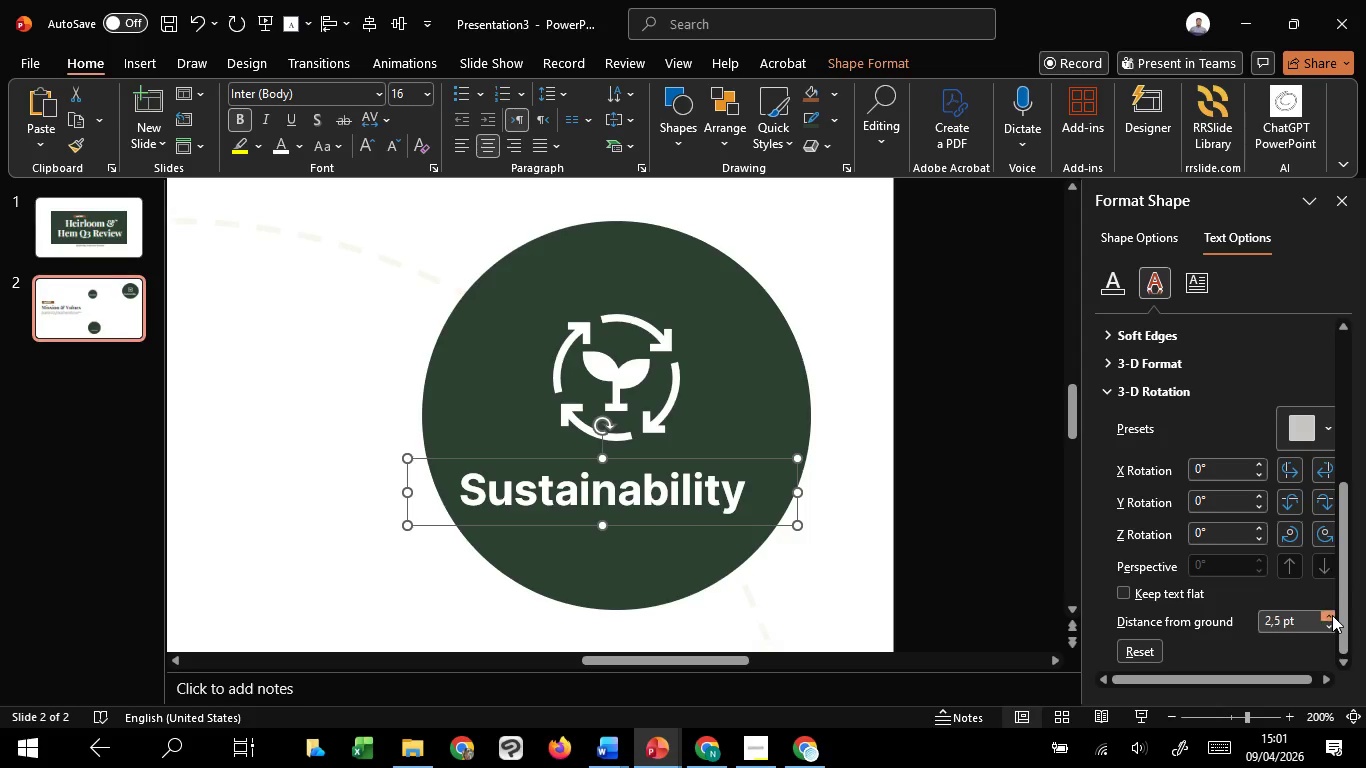 
triple_click([1332, 615])
 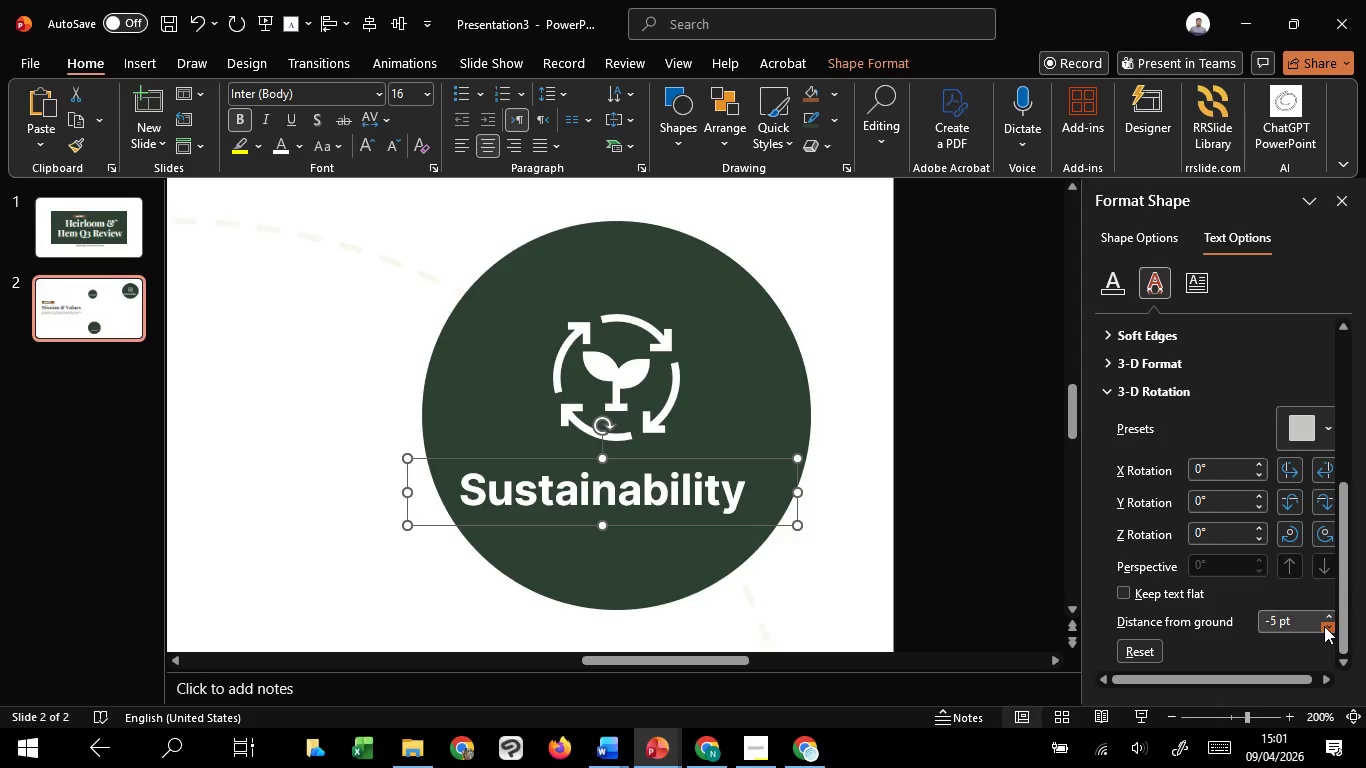 
left_click([1324, 626])
 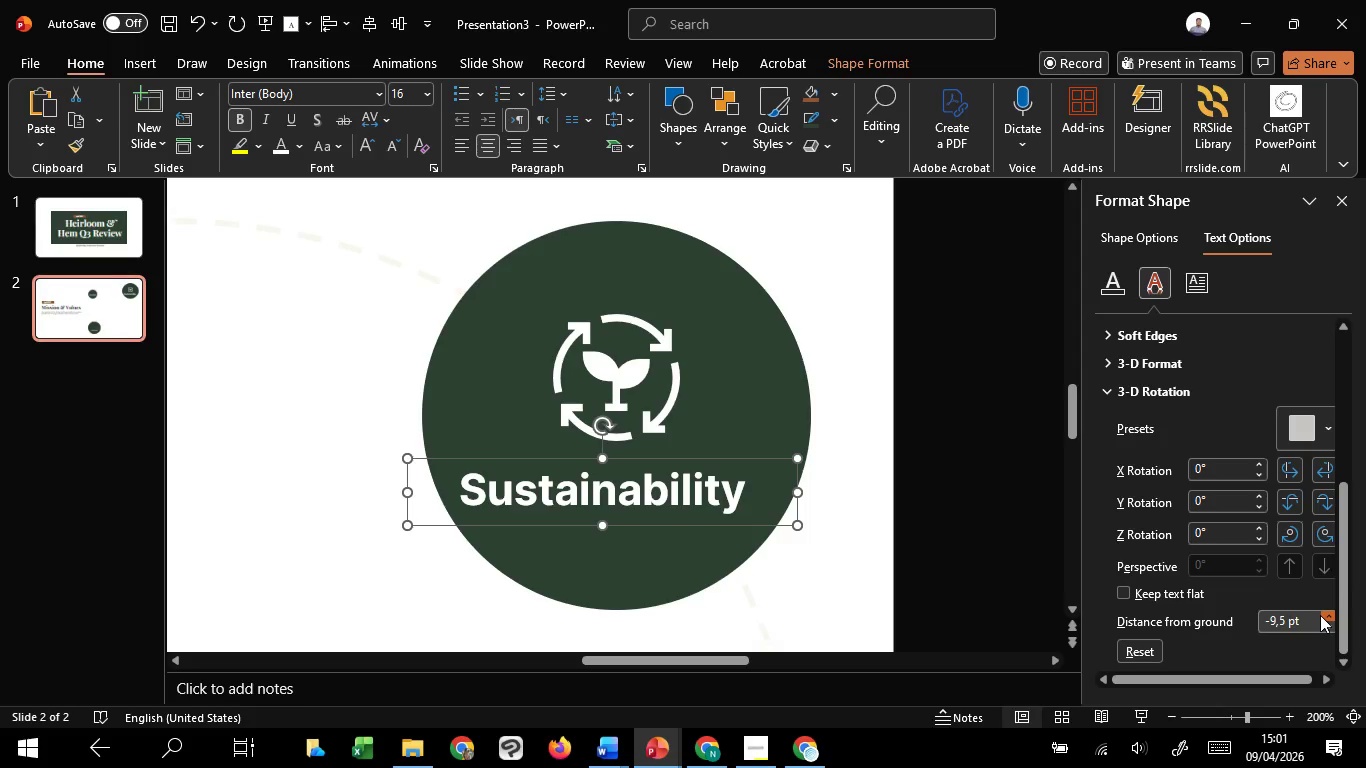 
double_click([1320, 615])
 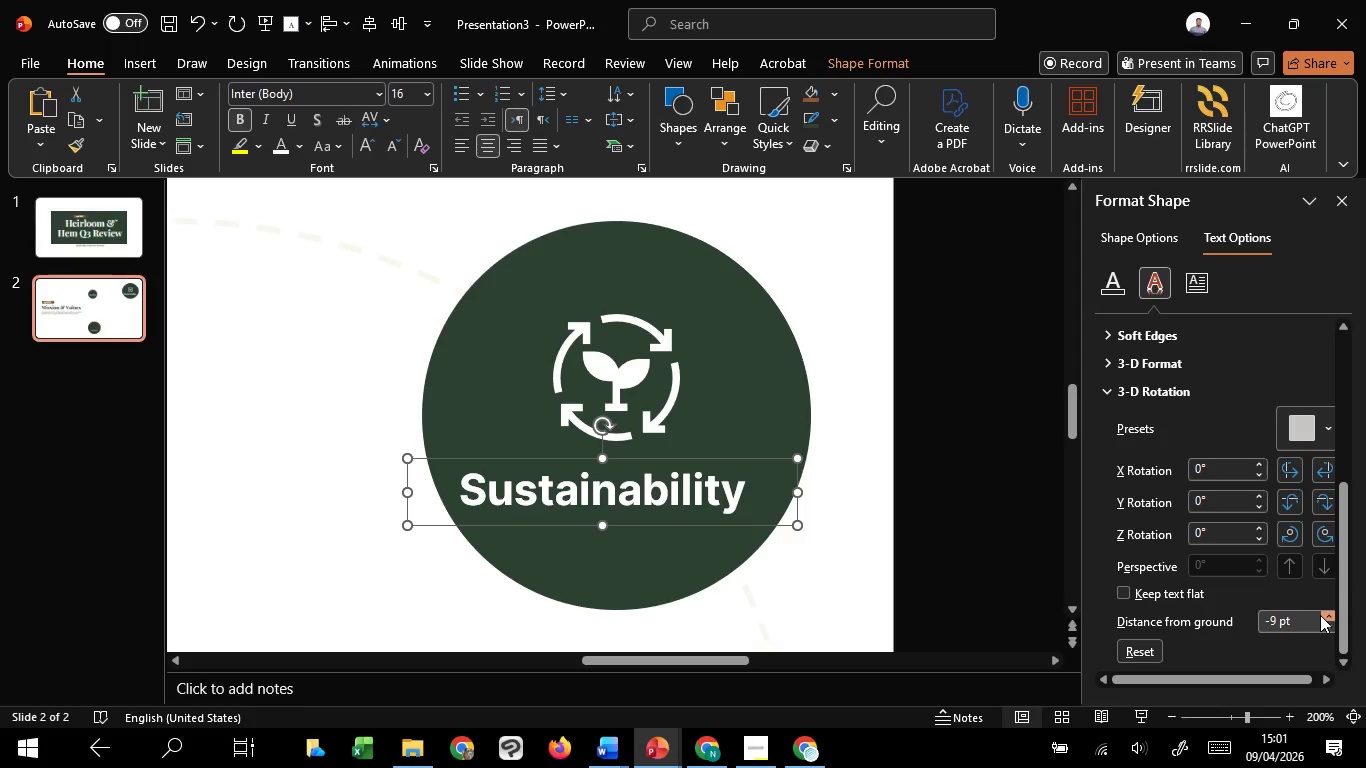 
triple_click([1320, 615])
 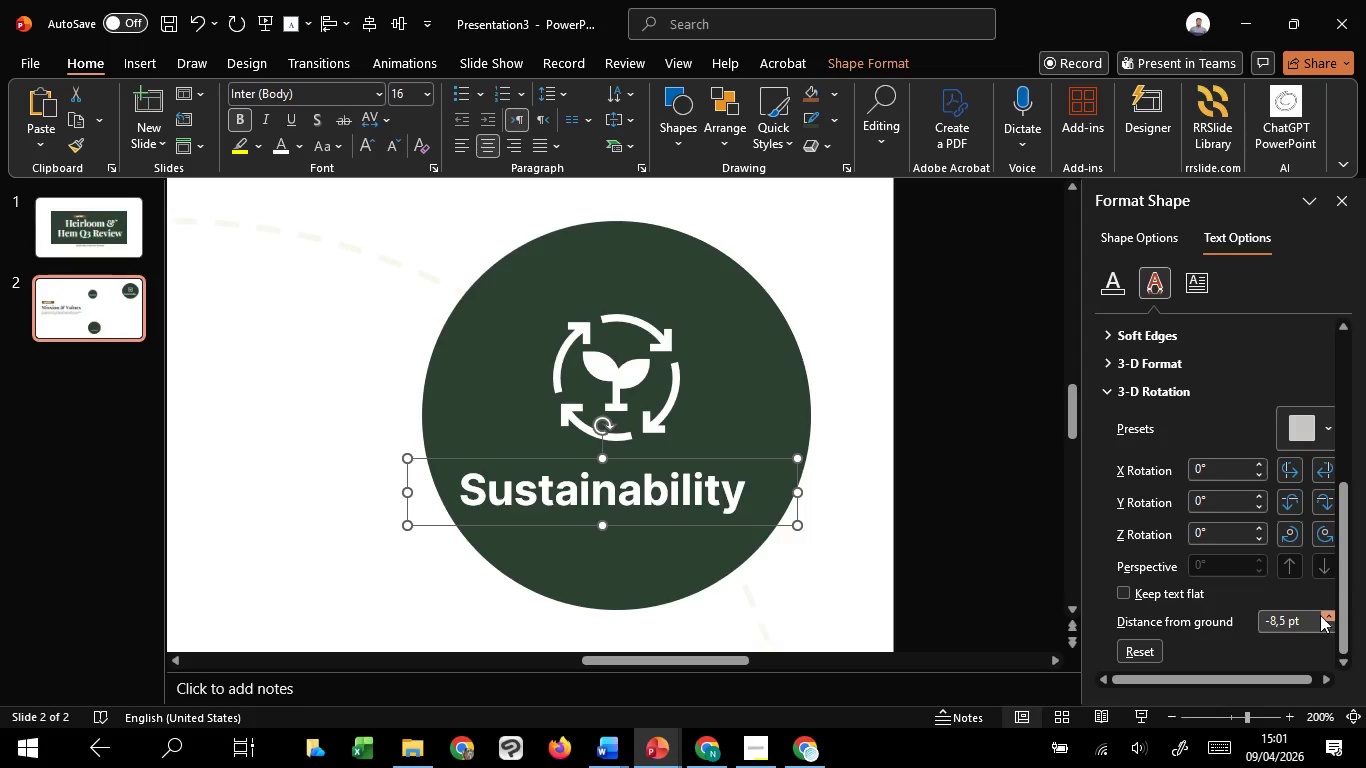 
triple_click([1320, 615])
 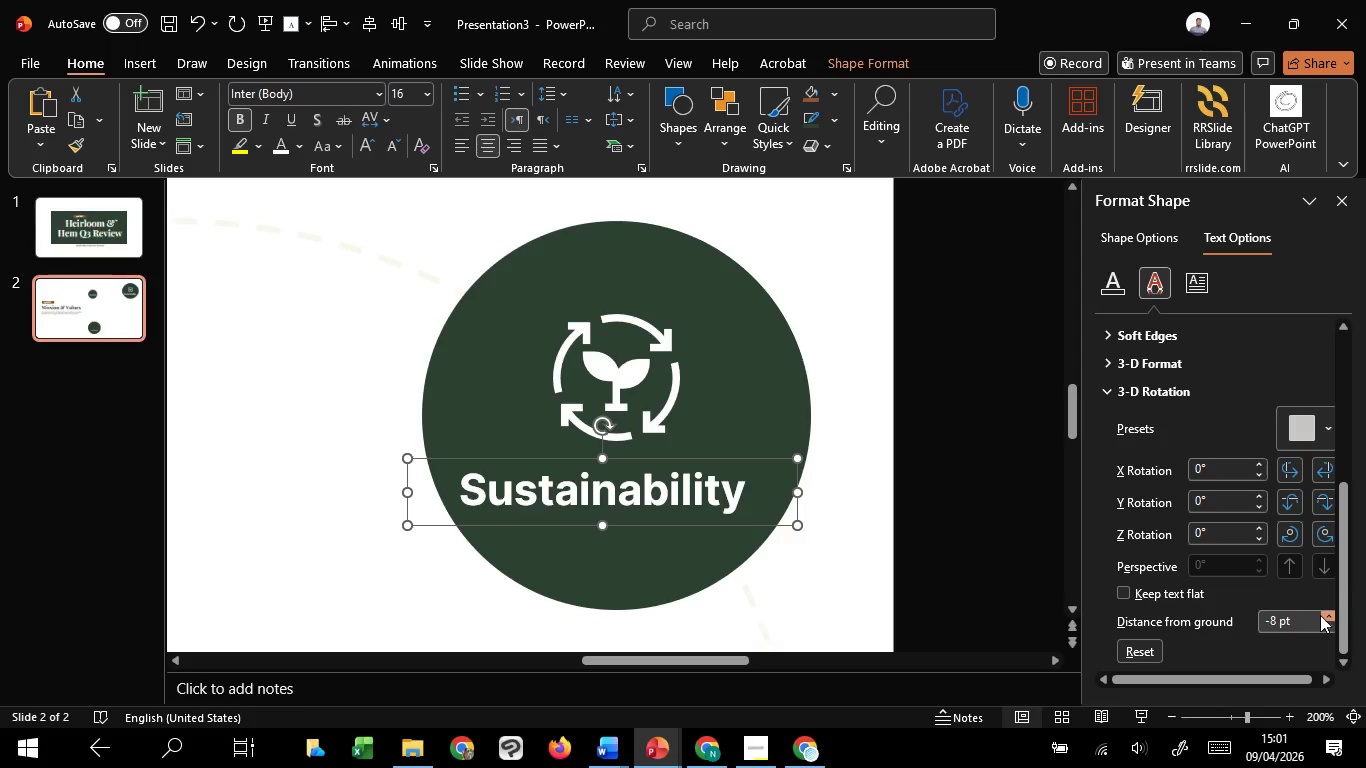 
triple_click([1320, 615])
 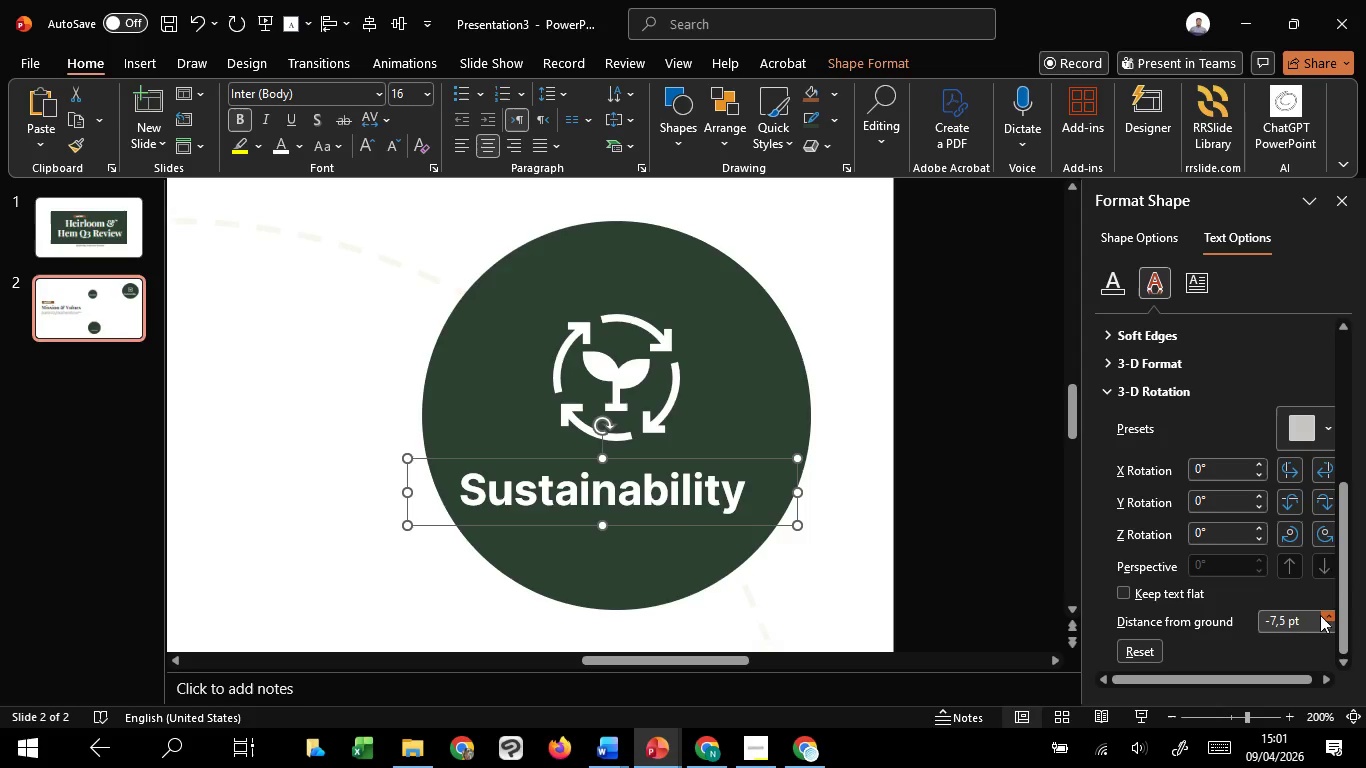 
triple_click([1320, 615])
 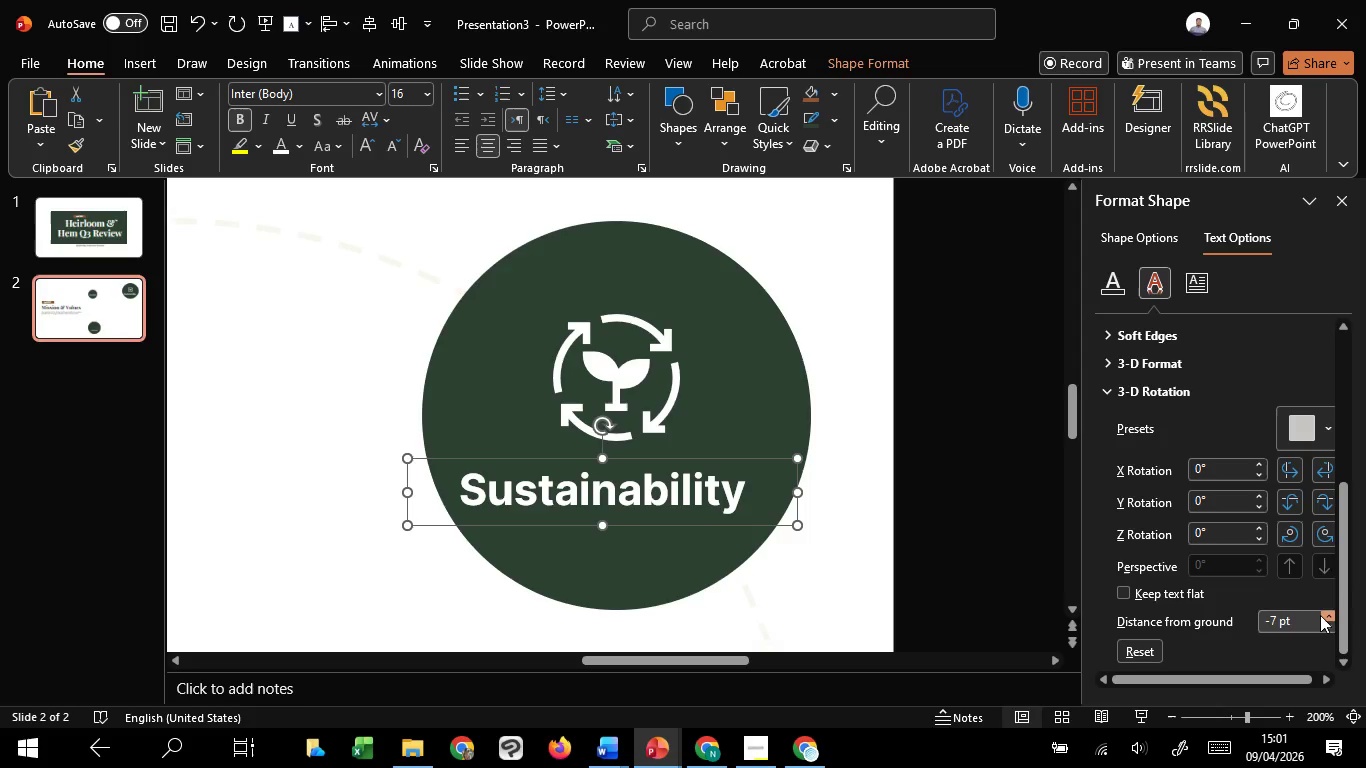 
triple_click([1320, 615])
 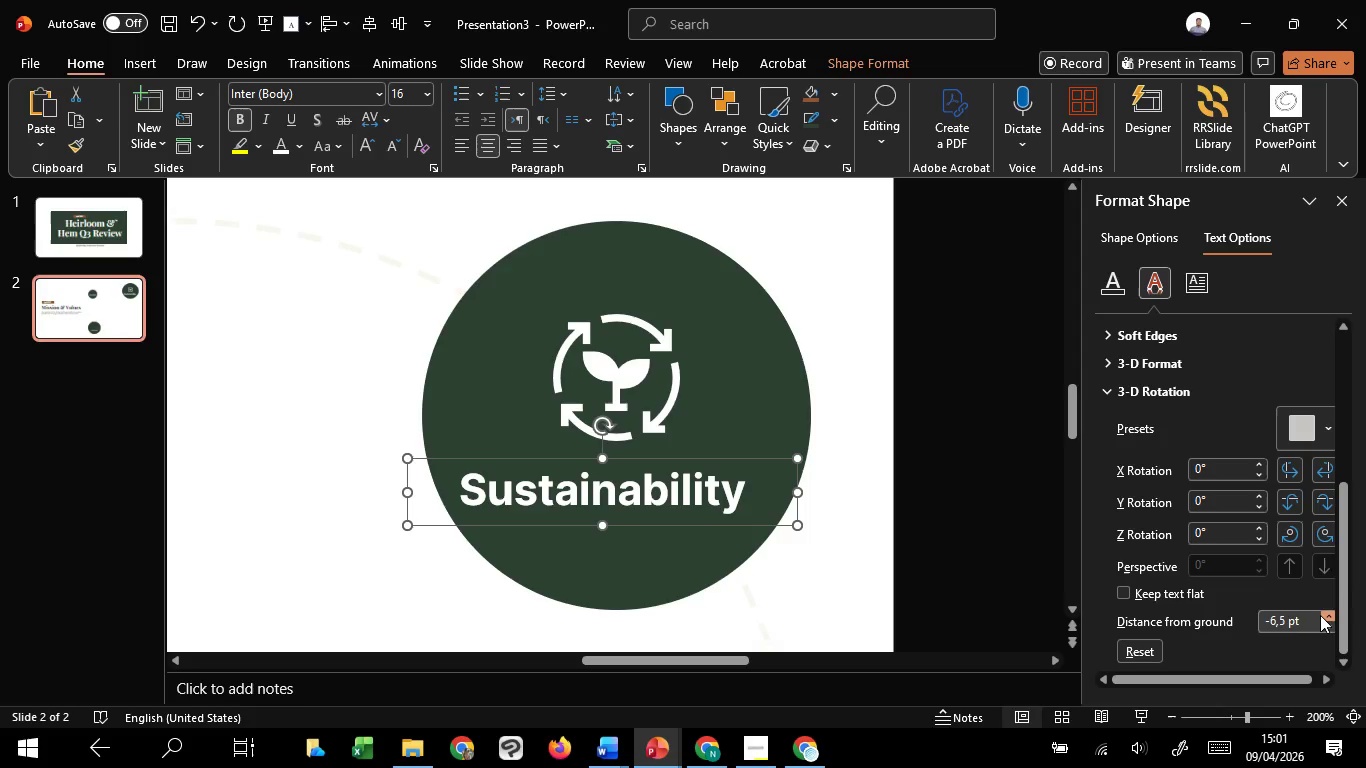 
triple_click([1320, 615])
 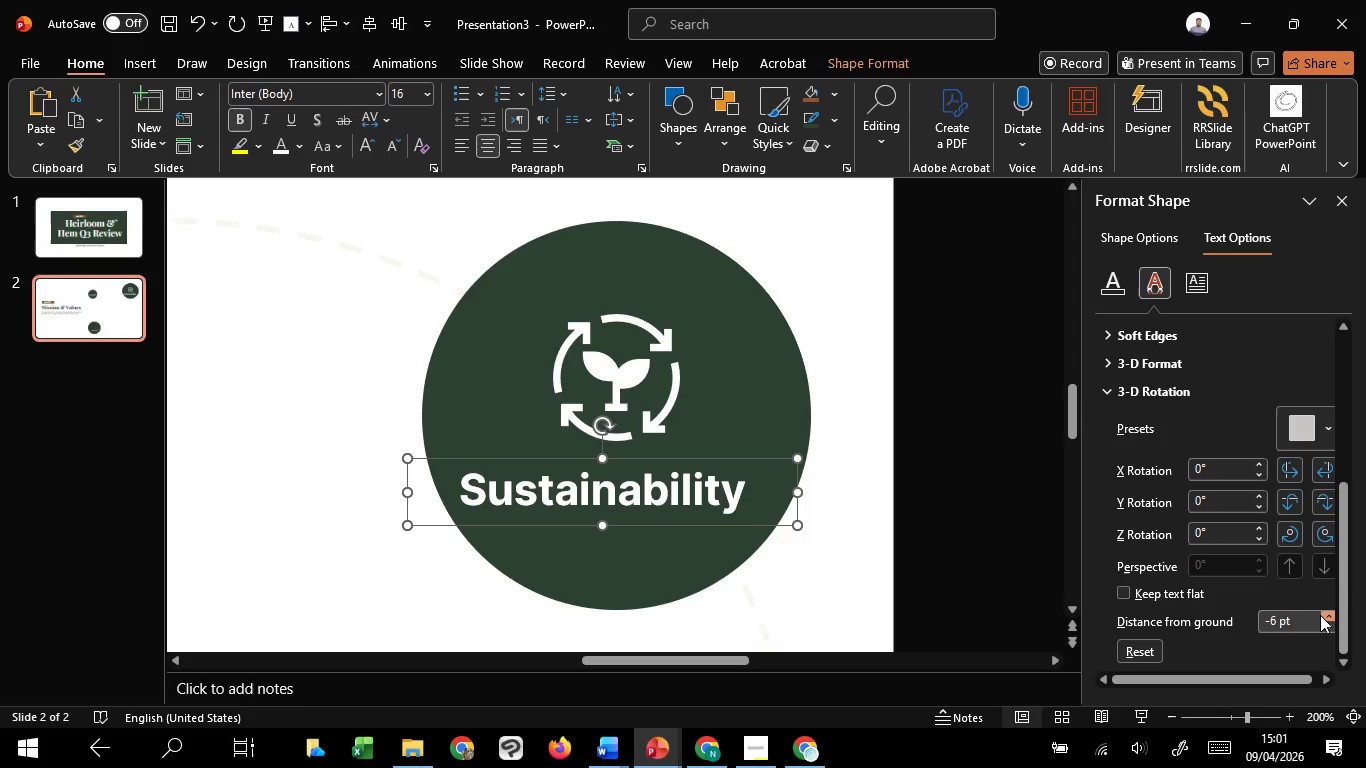 
triple_click([1320, 615])
 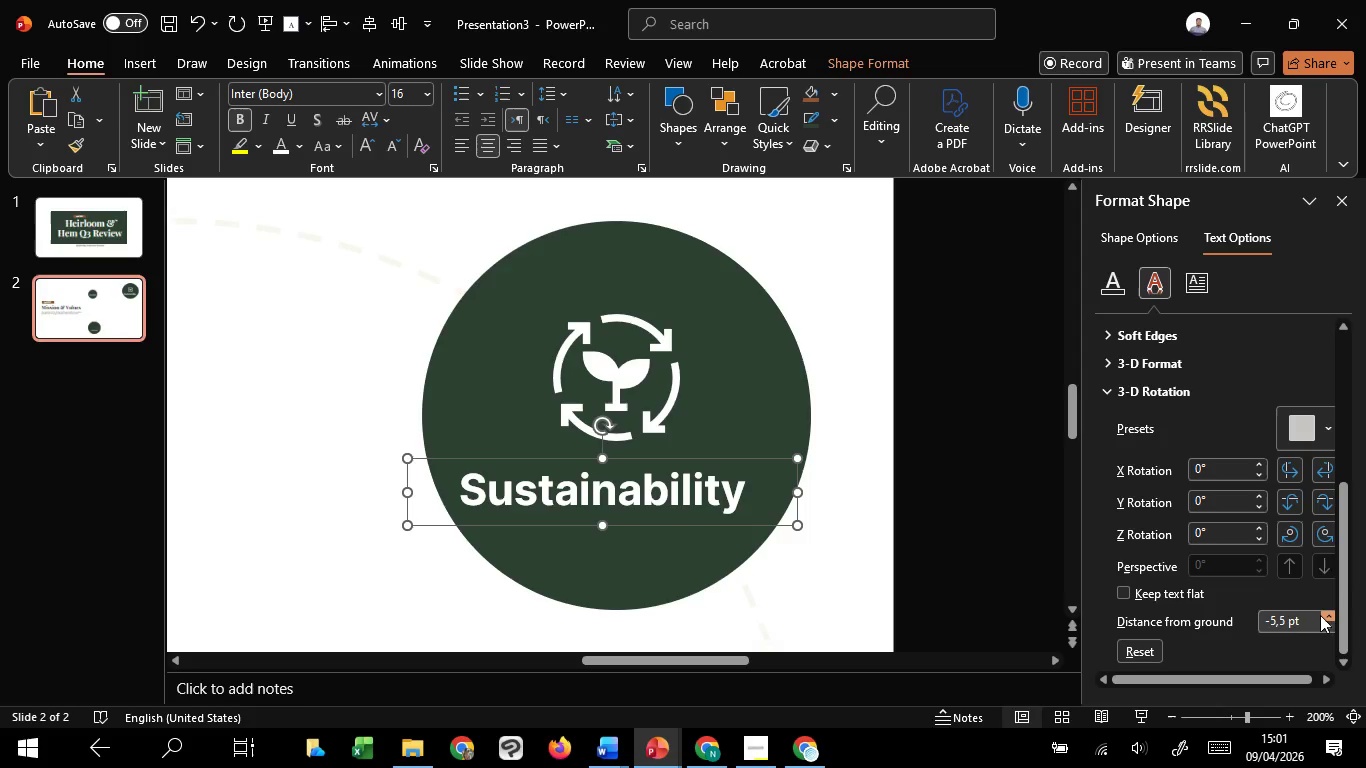 
triple_click([1320, 615])
 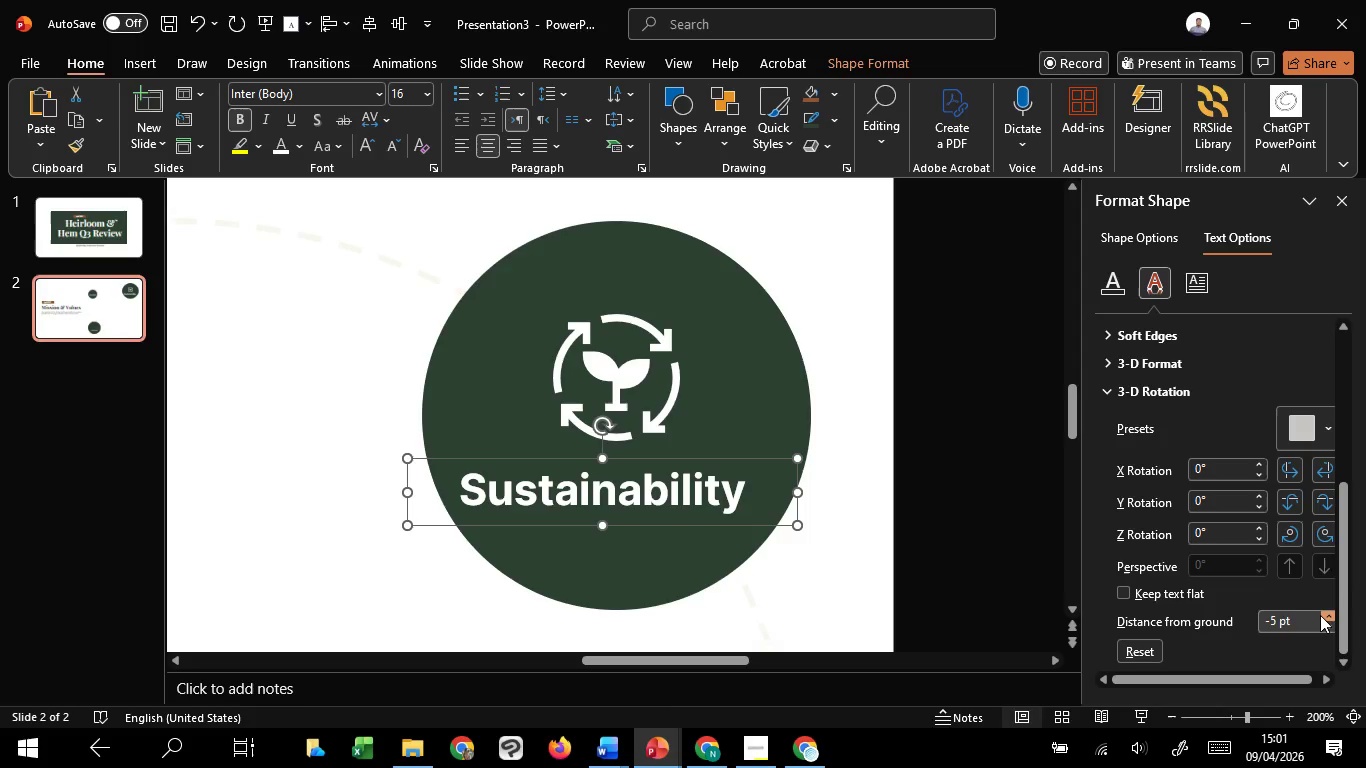 
triple_click([1320, 615])
 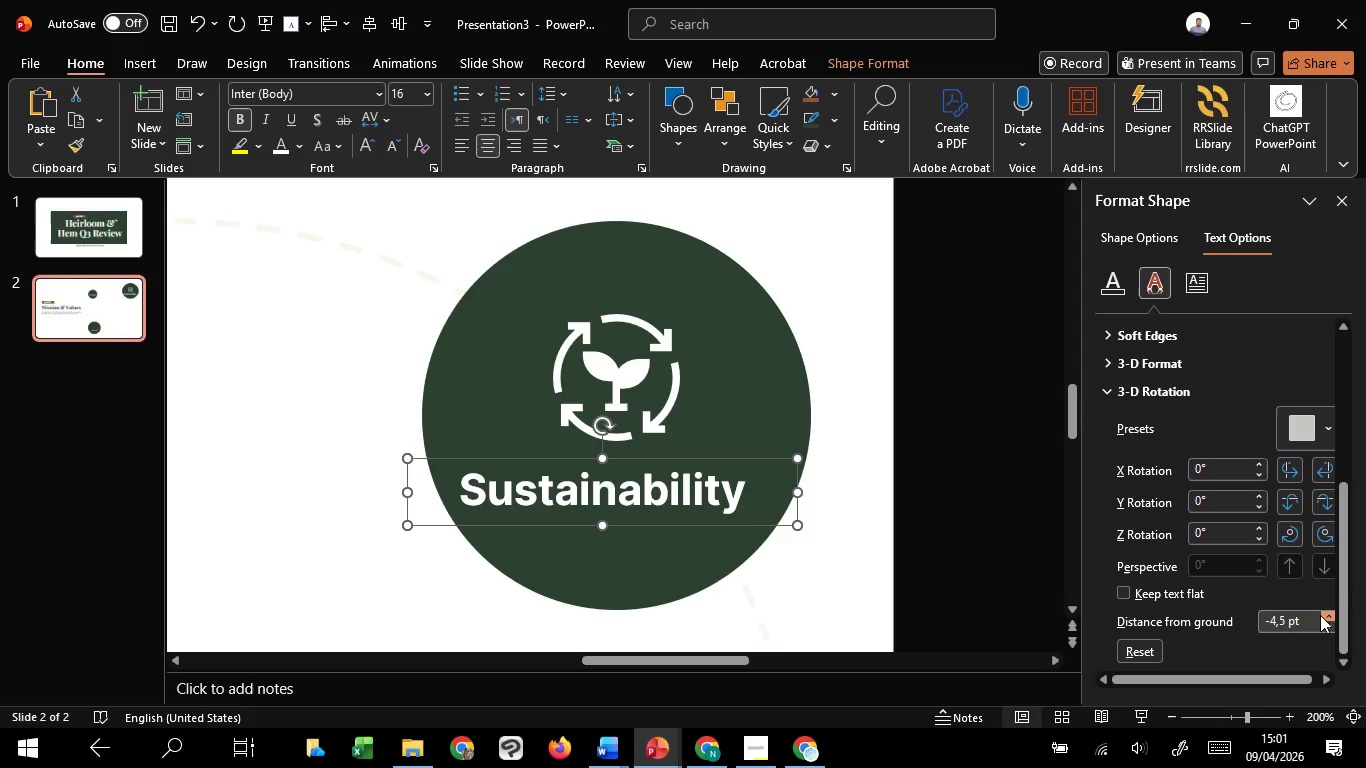 
triple_click([1320, 615])
 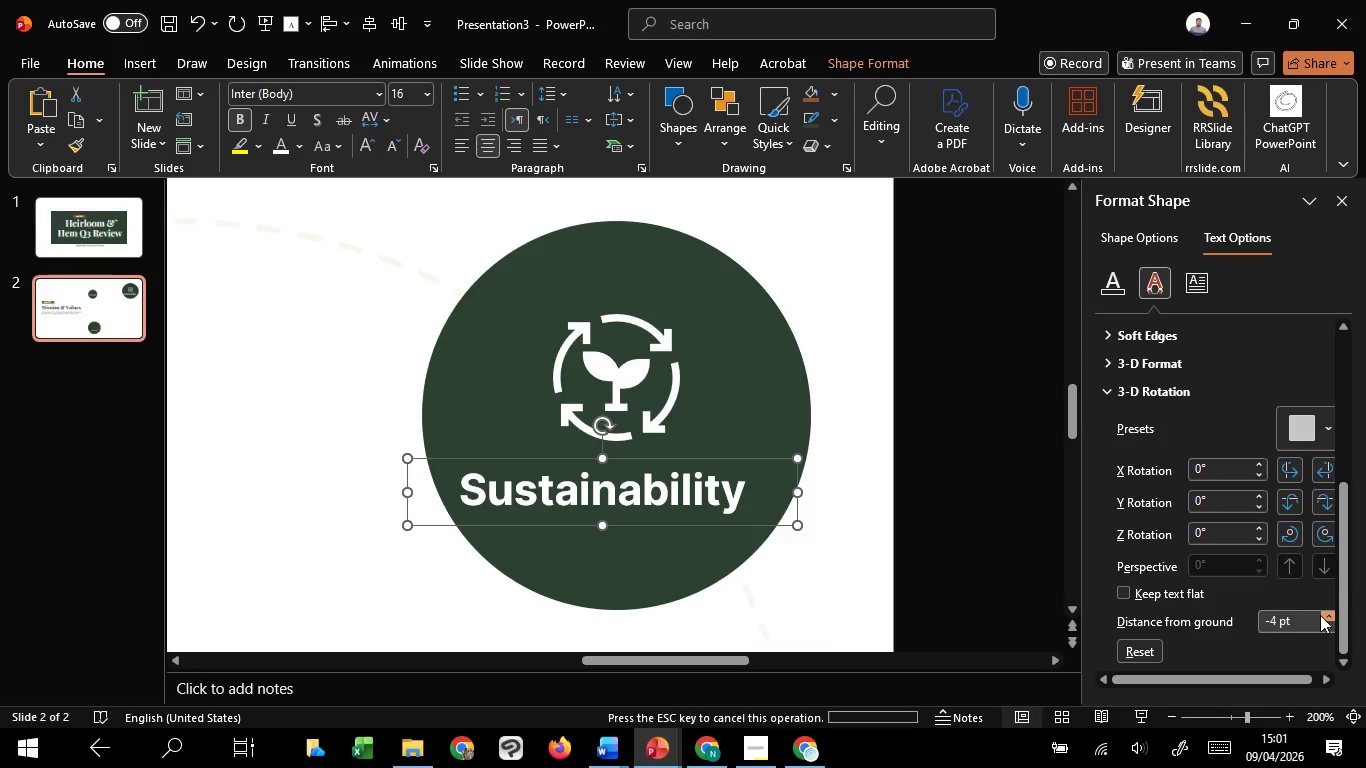 
triple_click([1320, 615])
 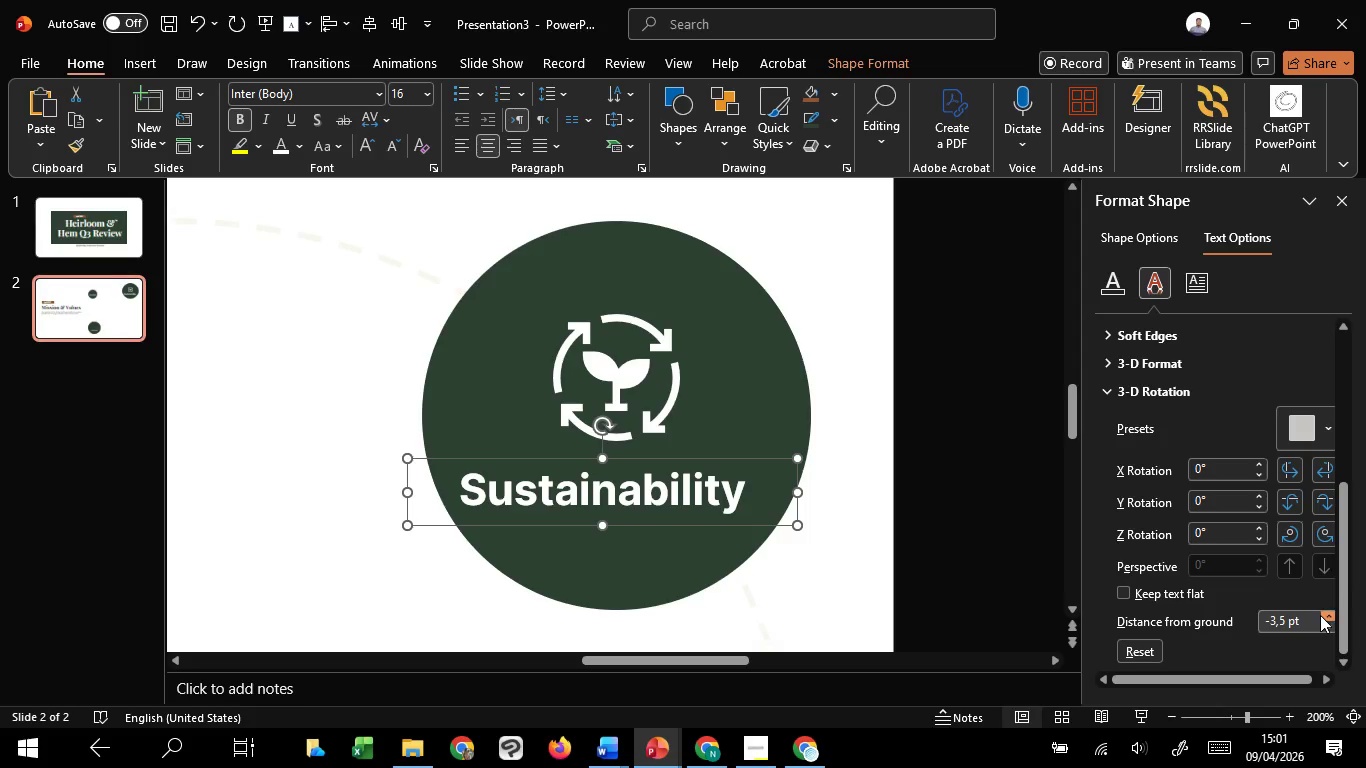 
triple_click([1320, 615])
 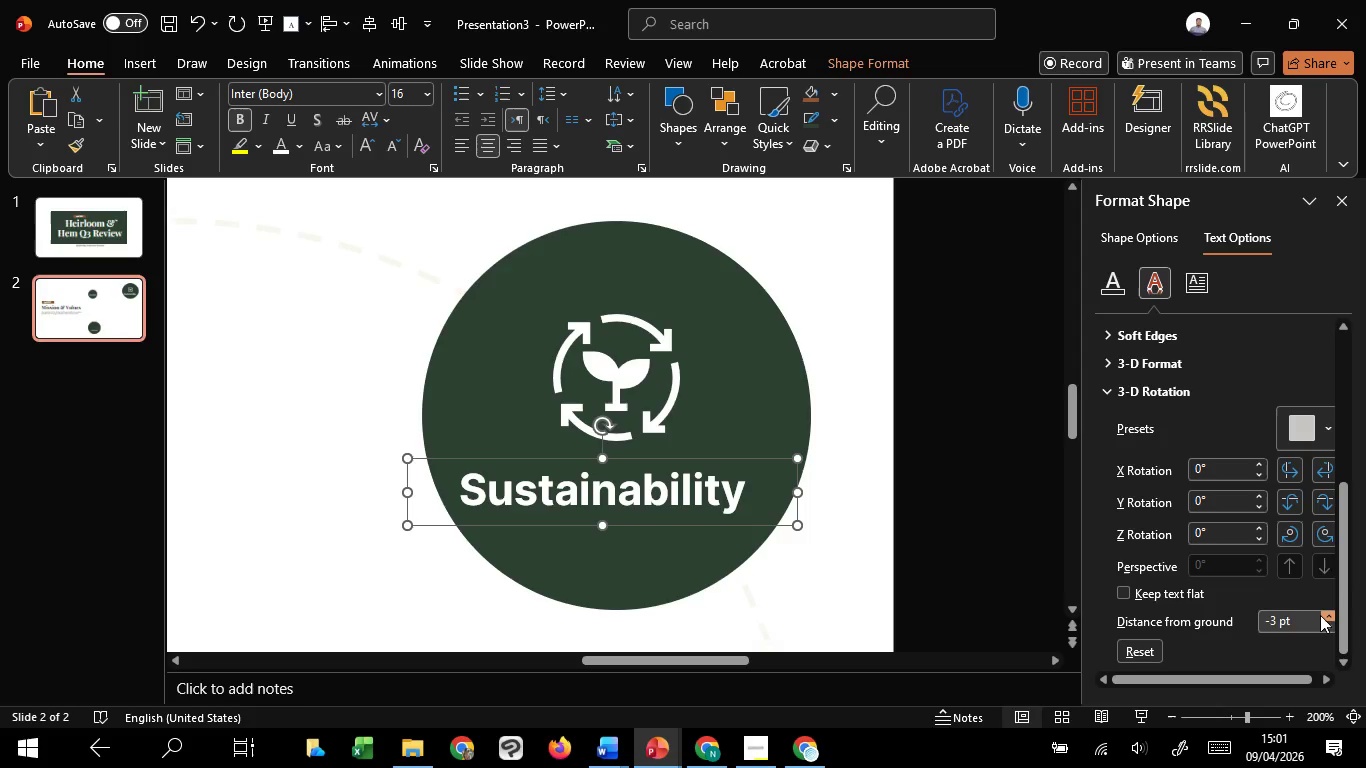 
triple_click([1320, 615])
 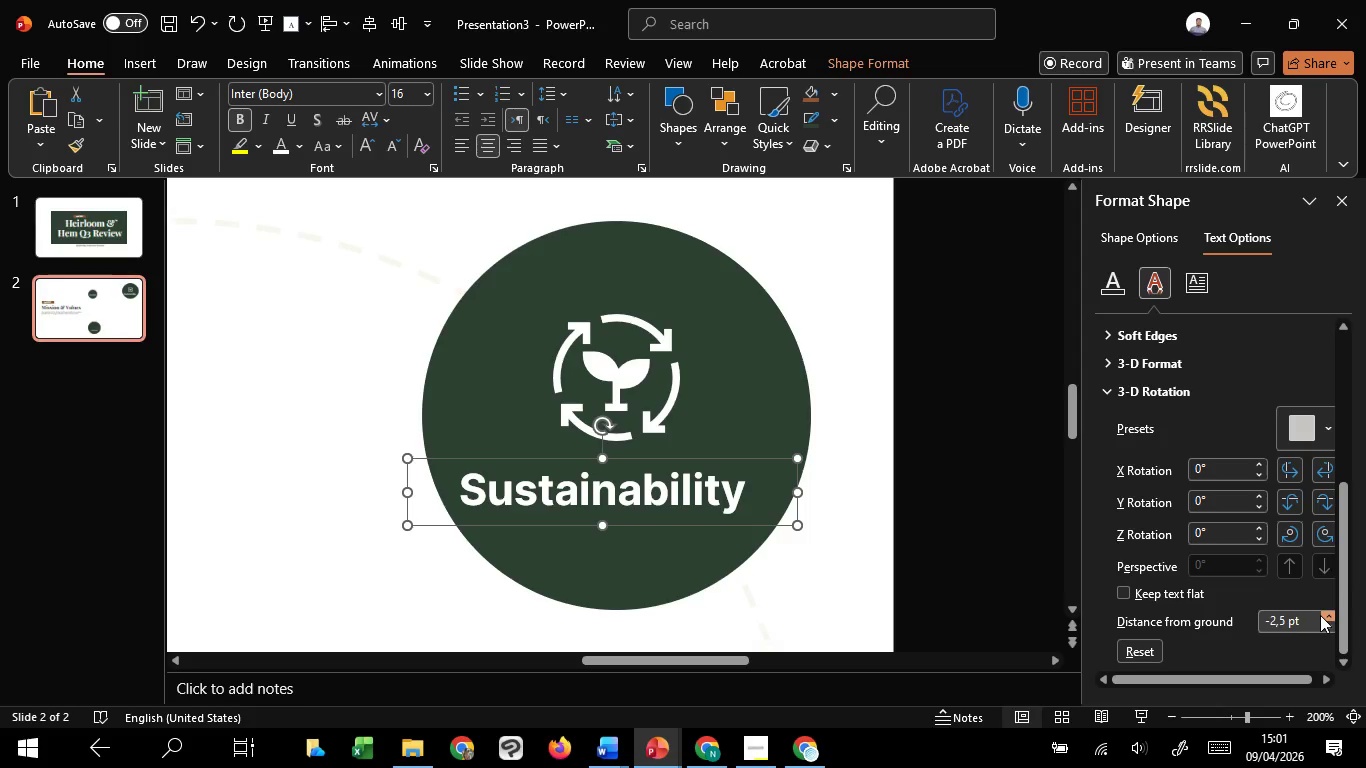 
triple_click([1320, 615])
 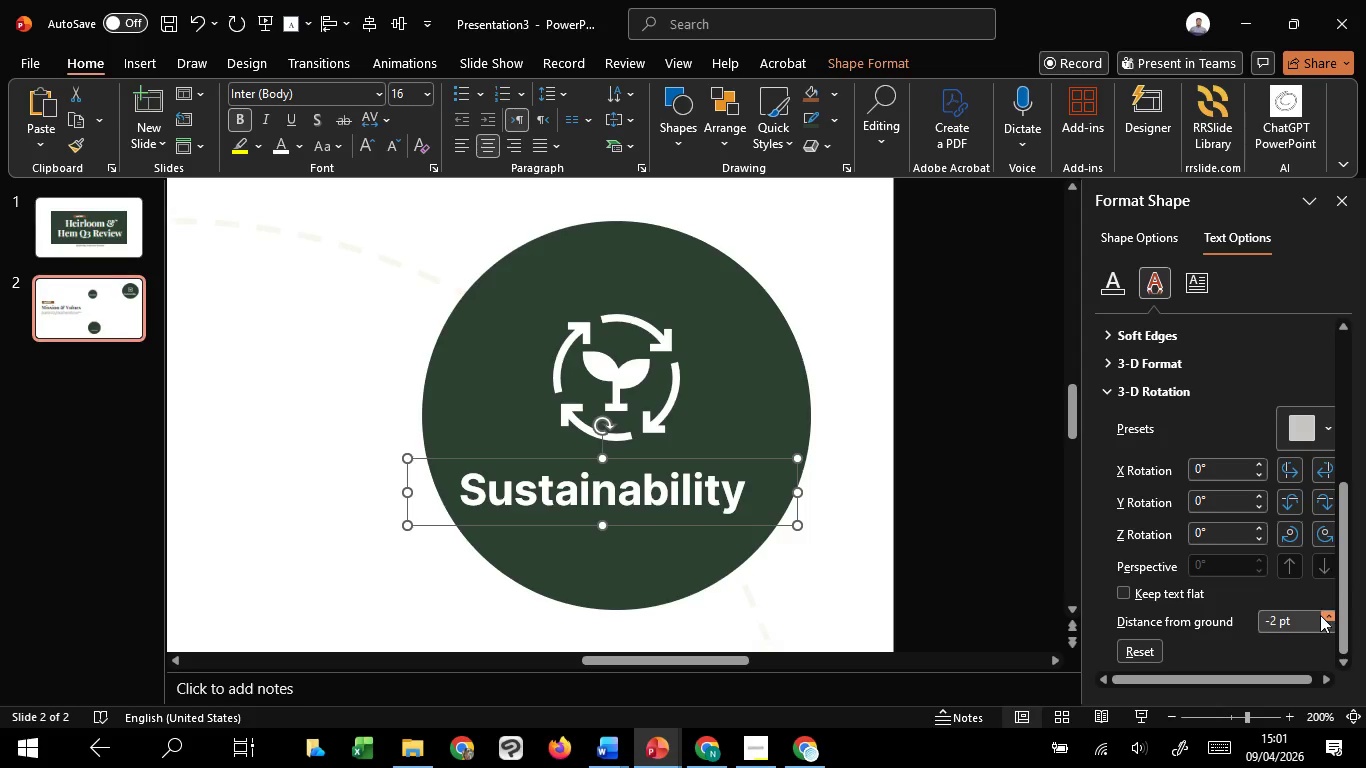 
triple_click([1320, 615])
 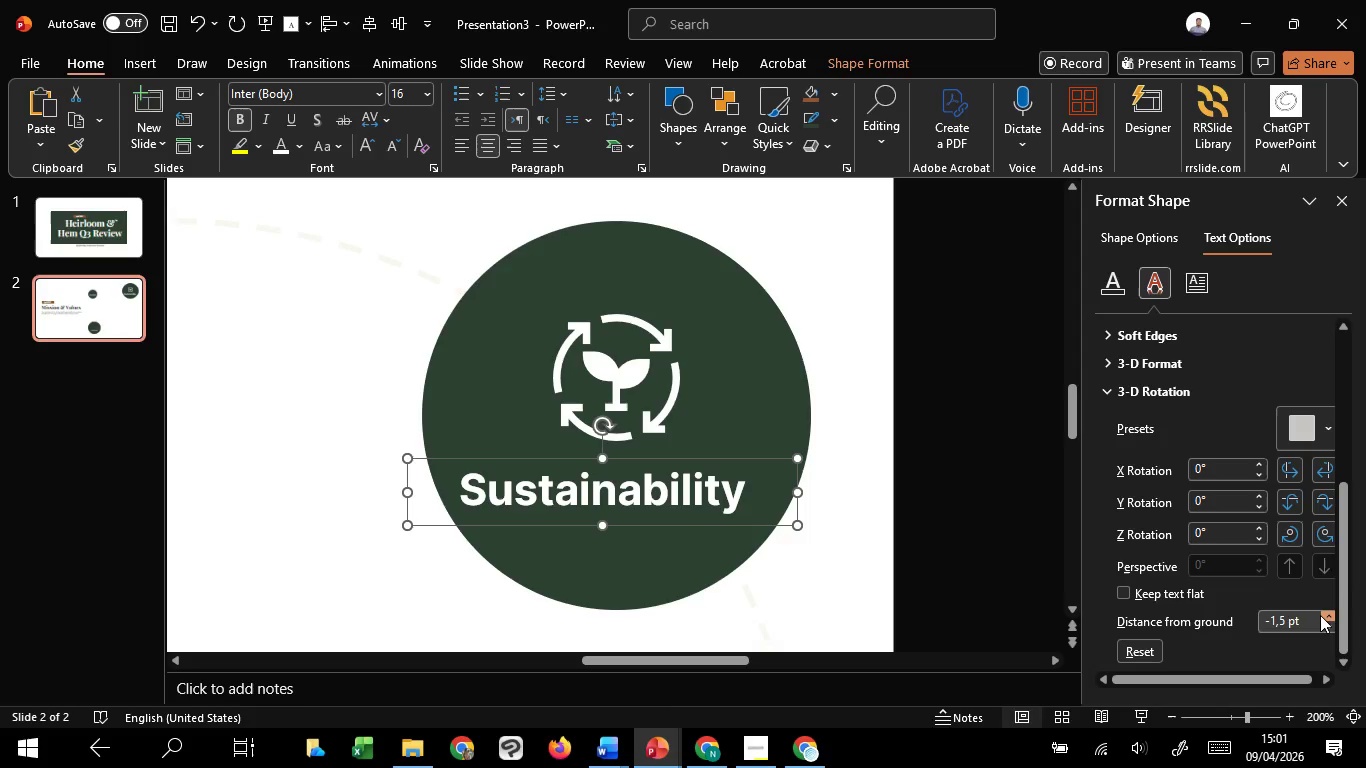 
triple_click([1320, 615])
 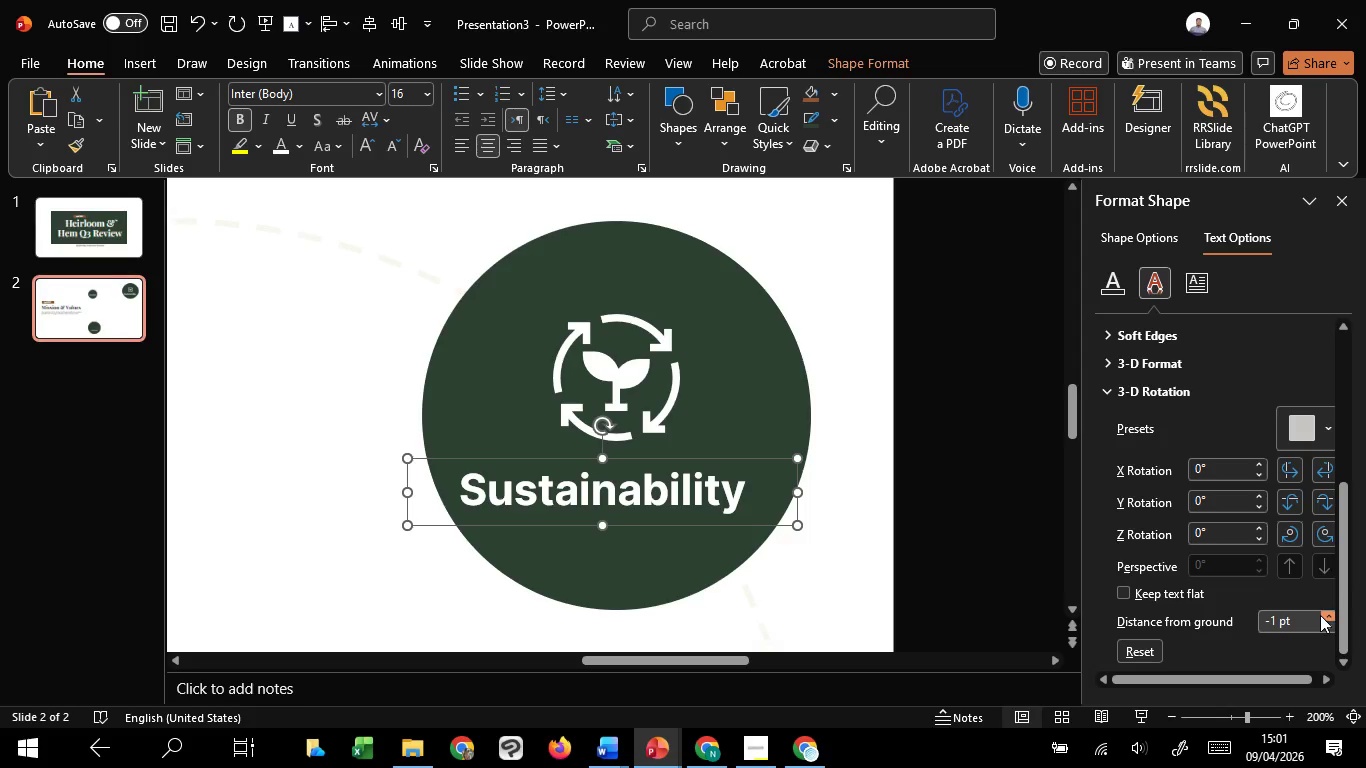 
triple_click([1320, 615])
 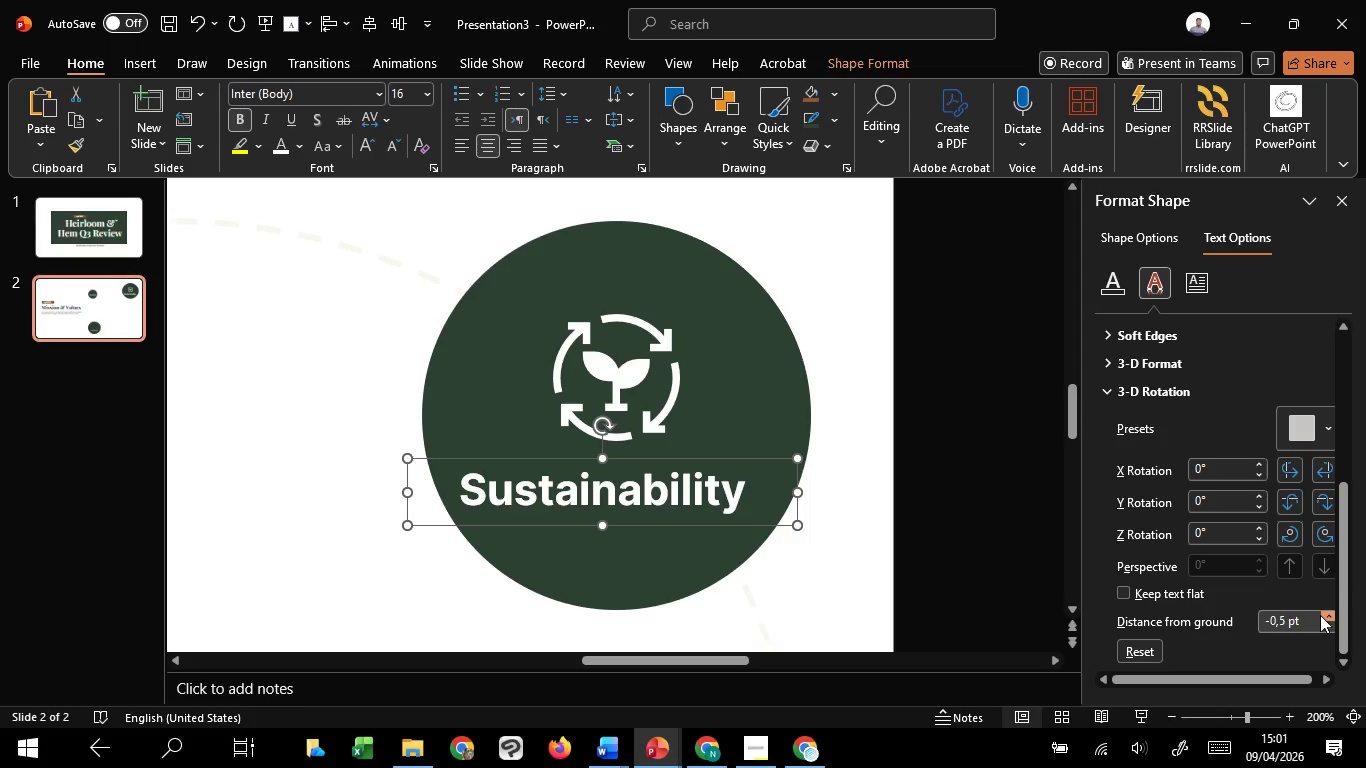 
left_click([1320, 615])
 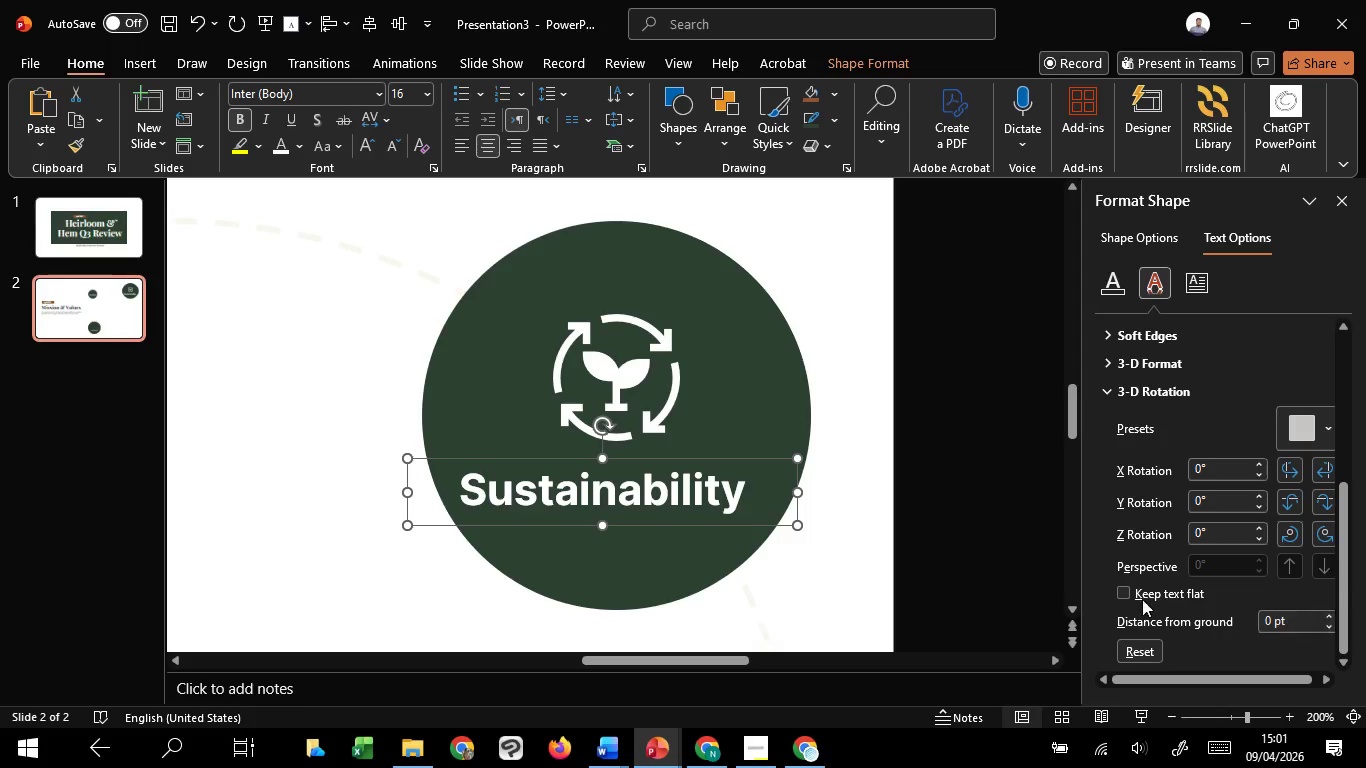 
scroll: coordinate [1176, 618], scroll_direction: down, amount: 4.0
 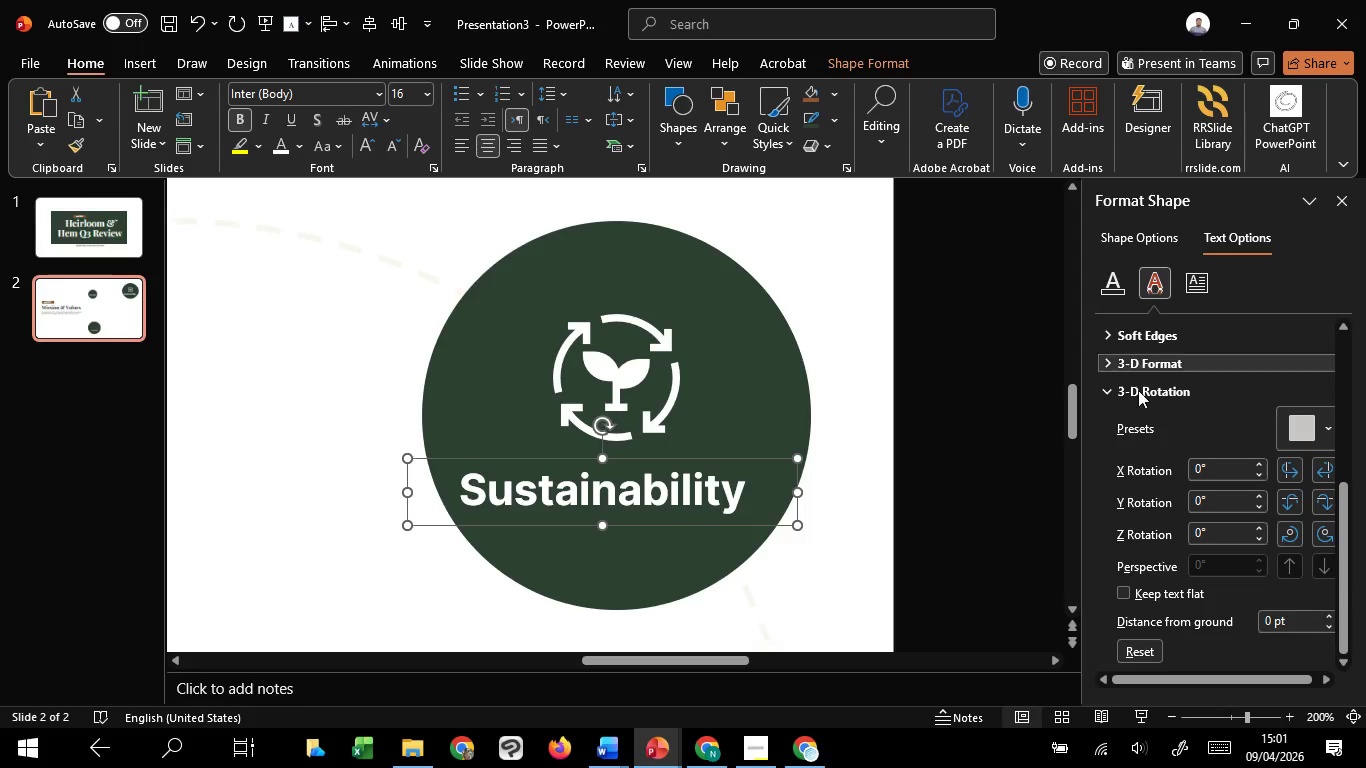 
left_click([1129, 390])
 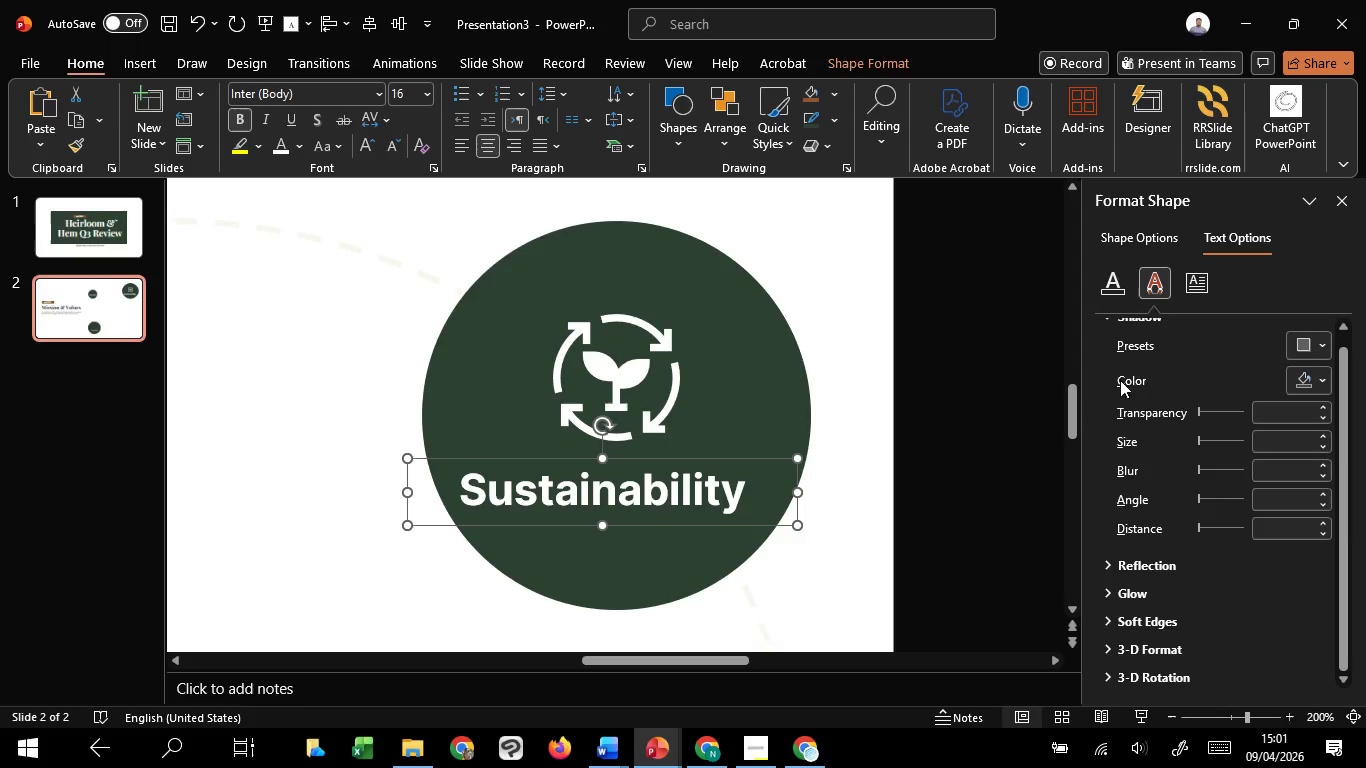 
scroll: coordinate [1114, 625], scroll_direction: down, amount: 1.0
 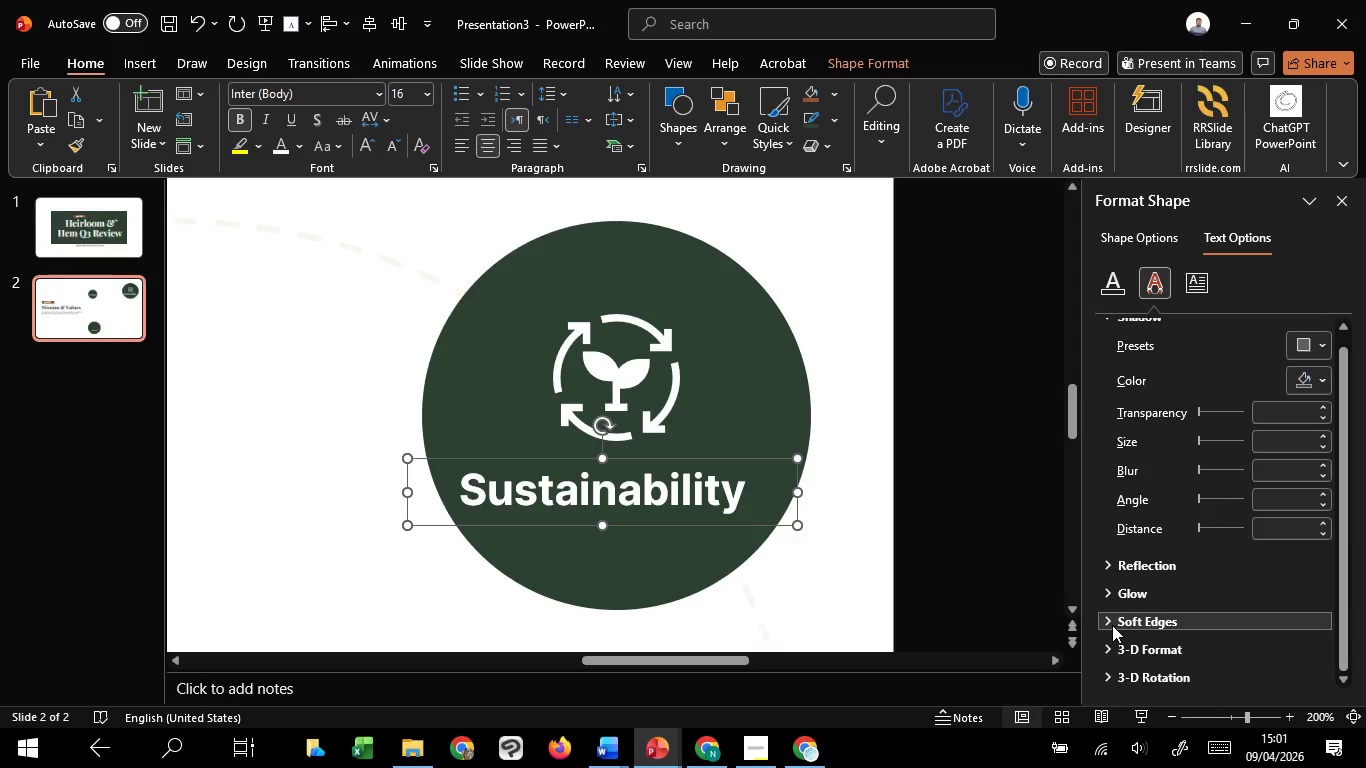 
left_click([1111, 624])
 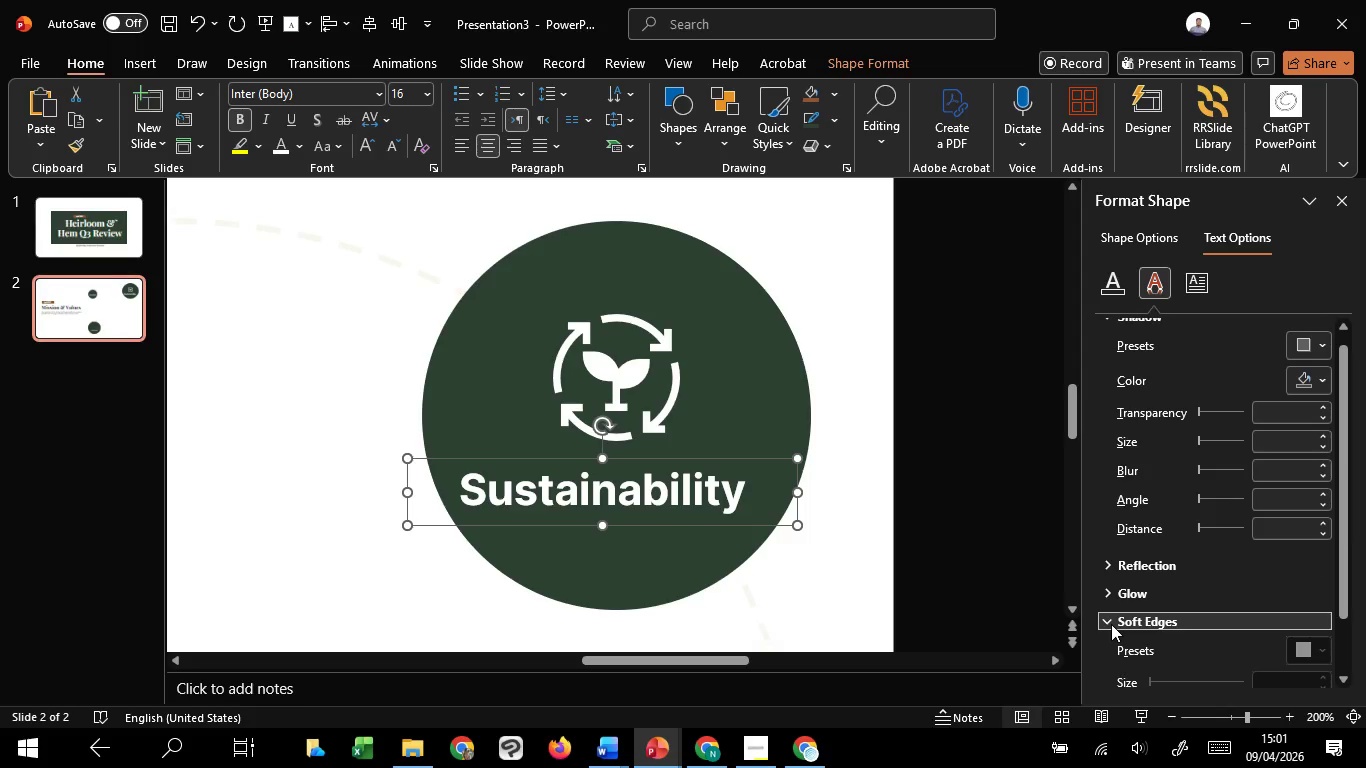 
left_click([1111, 624])
 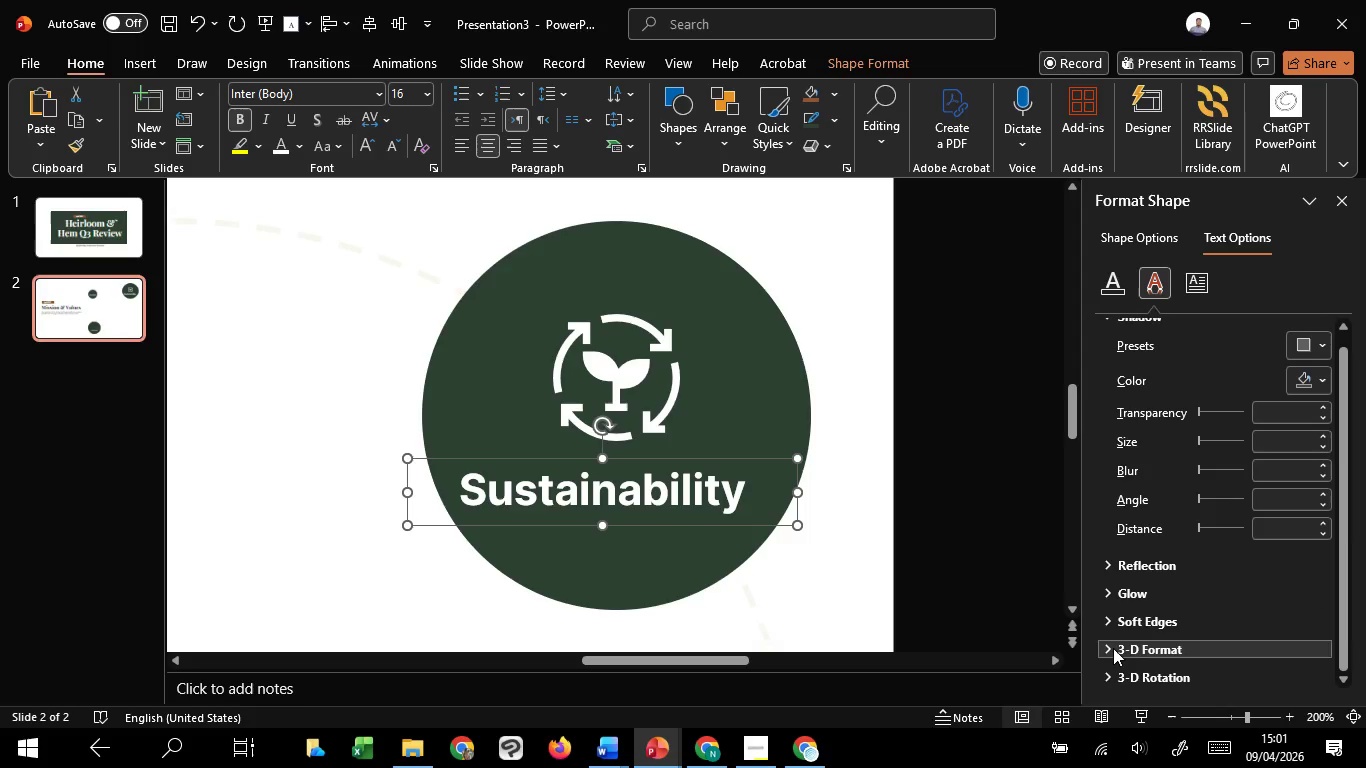 
left_click([1113, 648])
 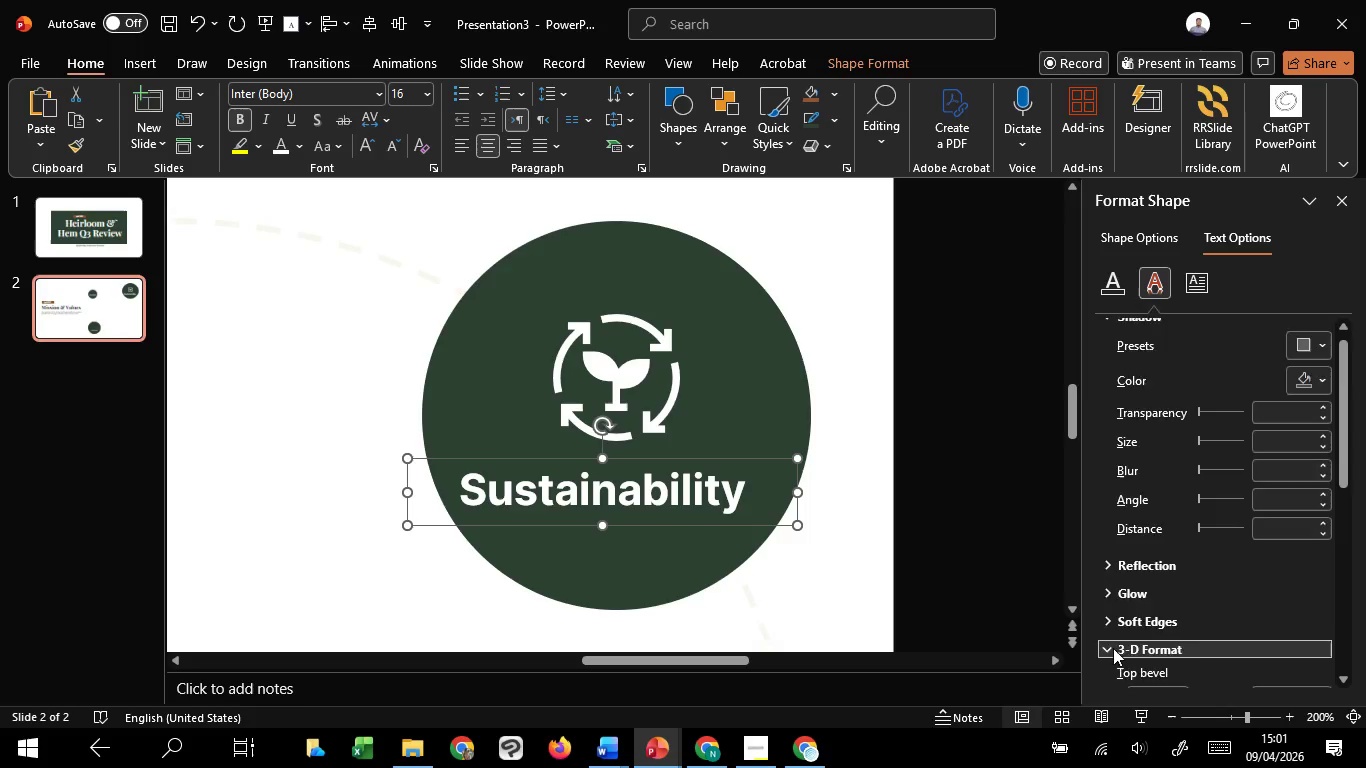 
scroll: coordinate [1113, 648], scroll_direction: down, amount: 5.0
 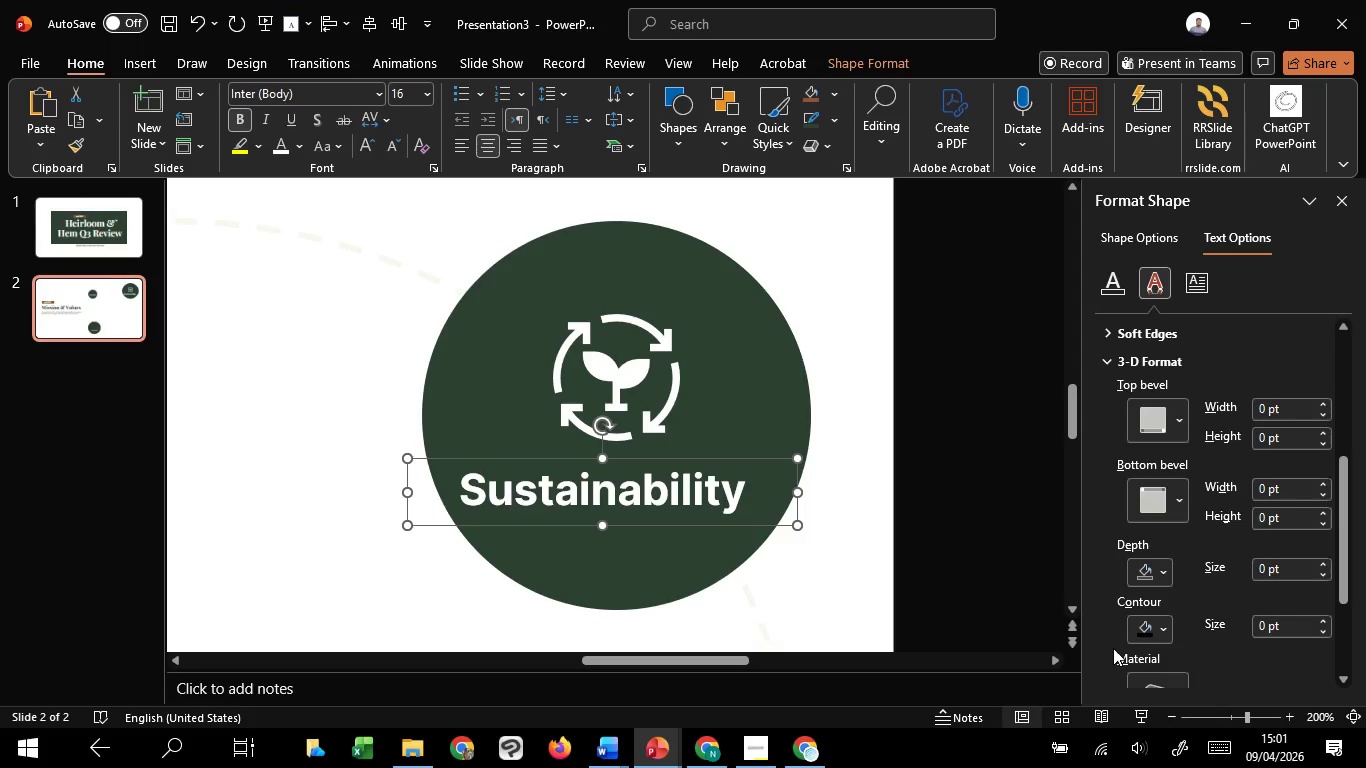 
scroll: coordinate [1105, 648], scroll_direction: up, amount: 1.0
 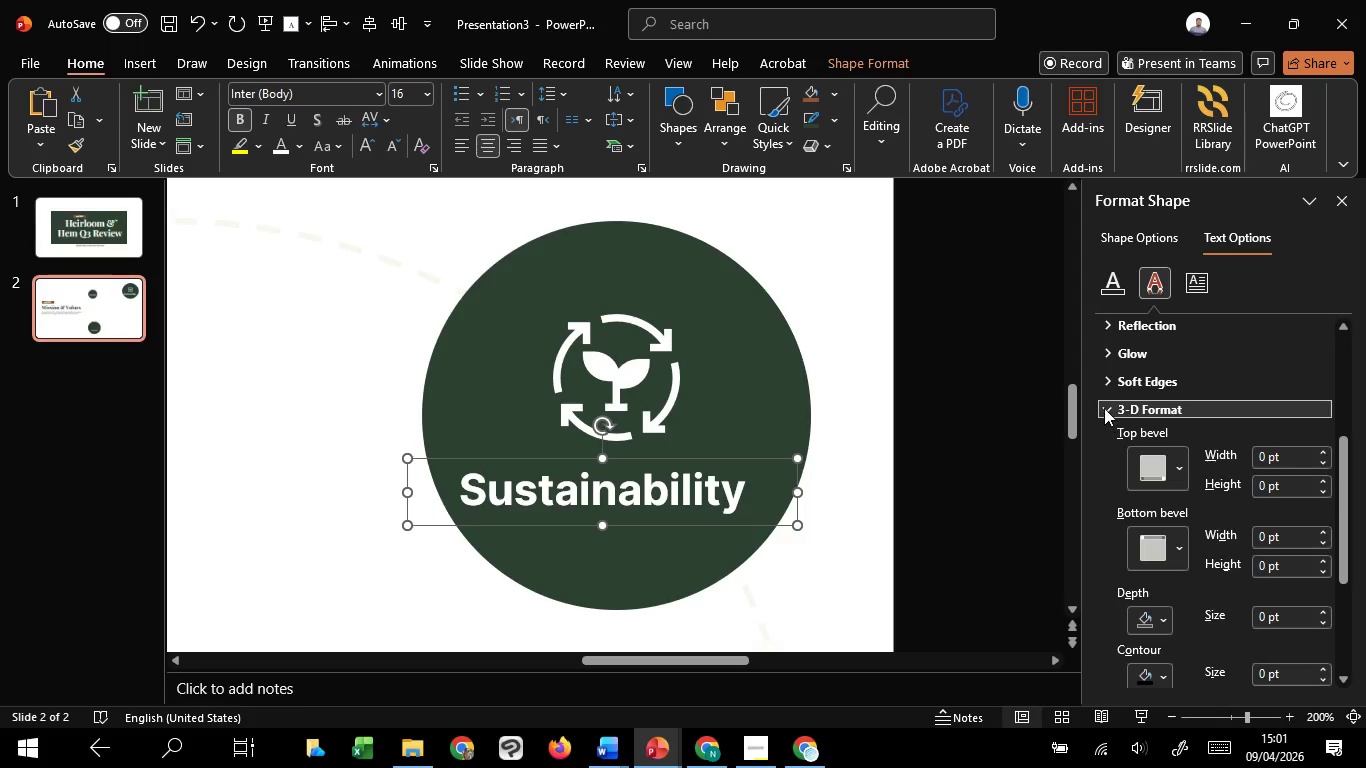 
left_click([1104, 408])
 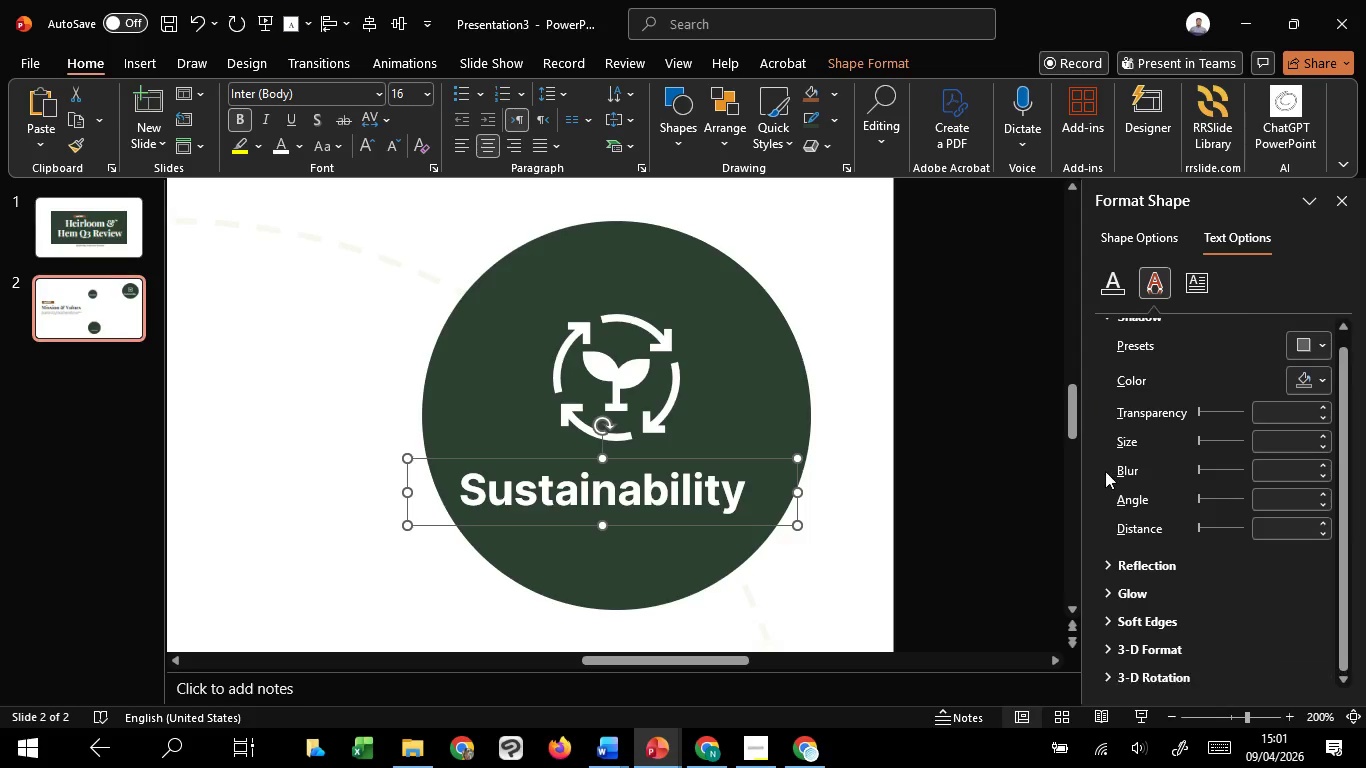 
scroll: coordinate [1106, 472], scroll_direction: up, amount: 6.0
 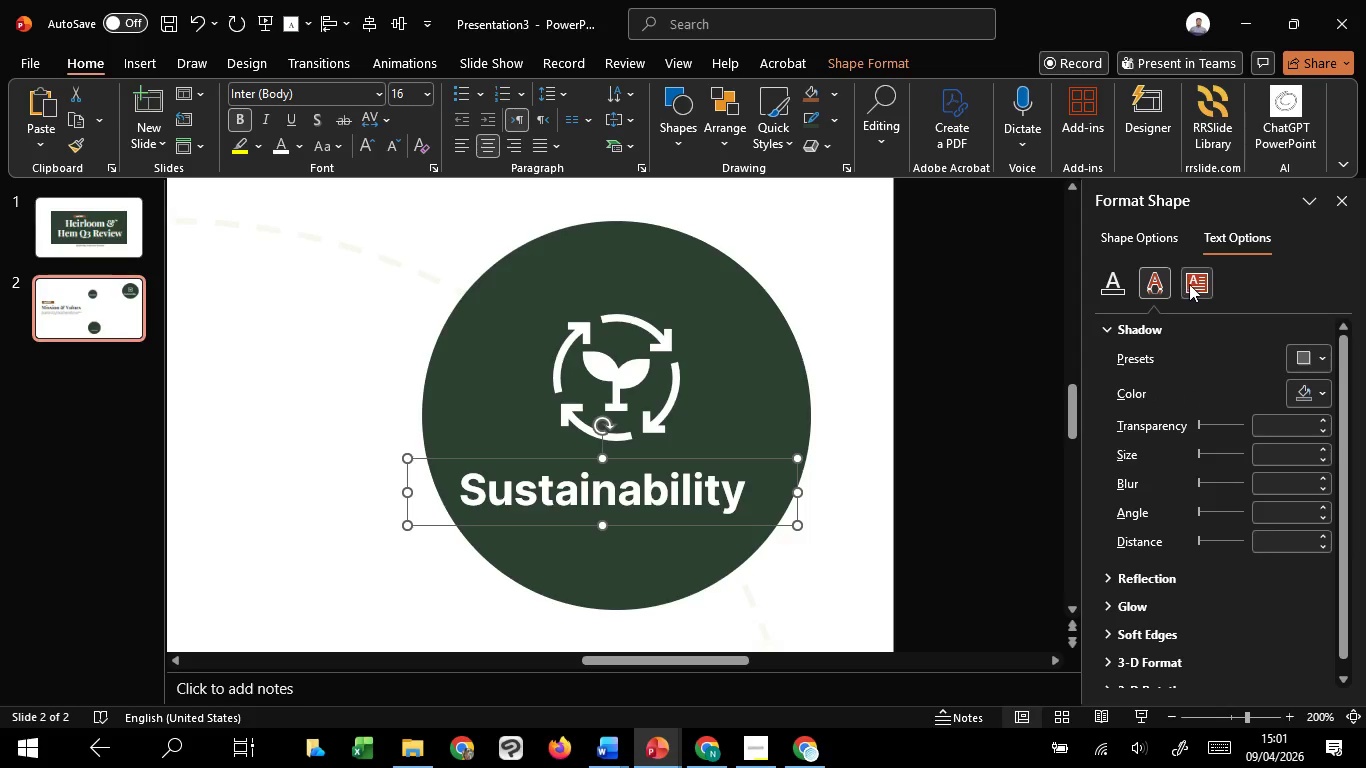 
left_click([1190, 283])
 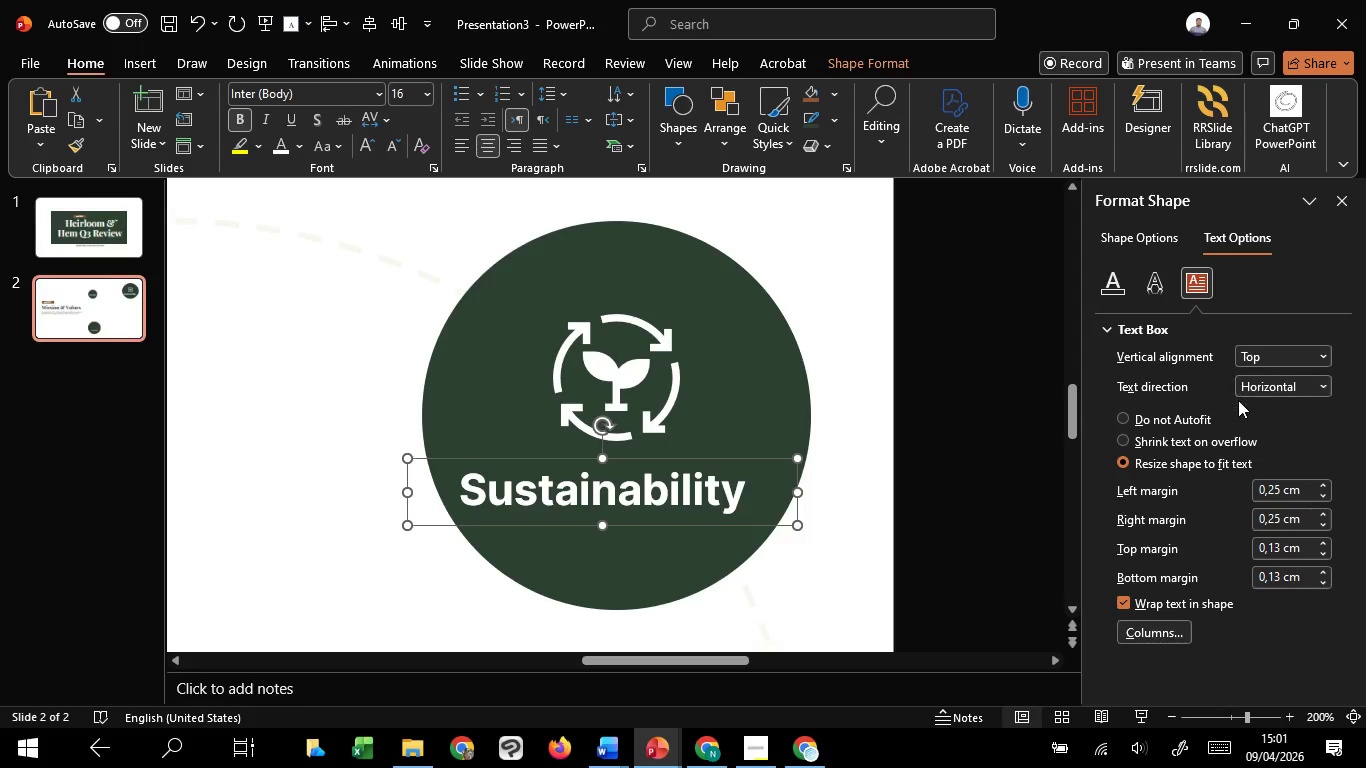 
left_click([1279, 350])
 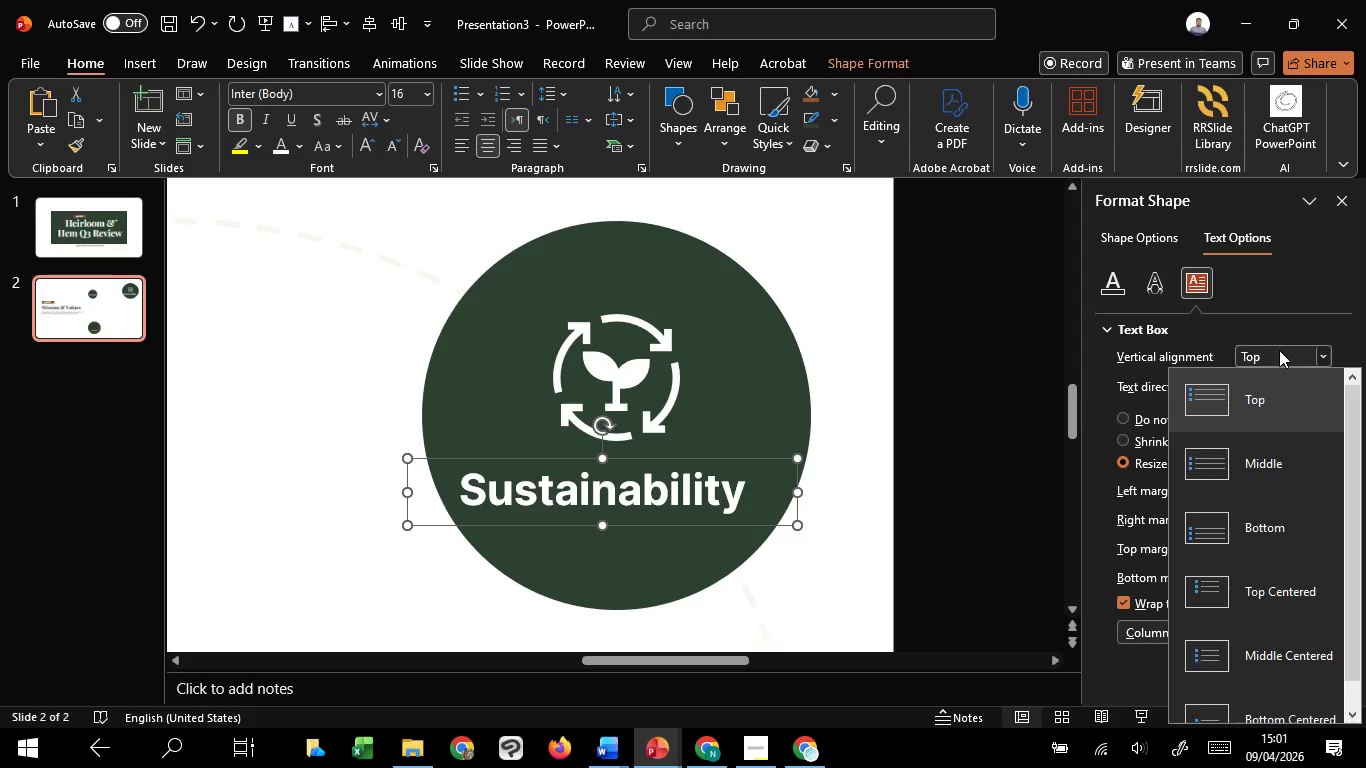 
left_click([1279, 350])
 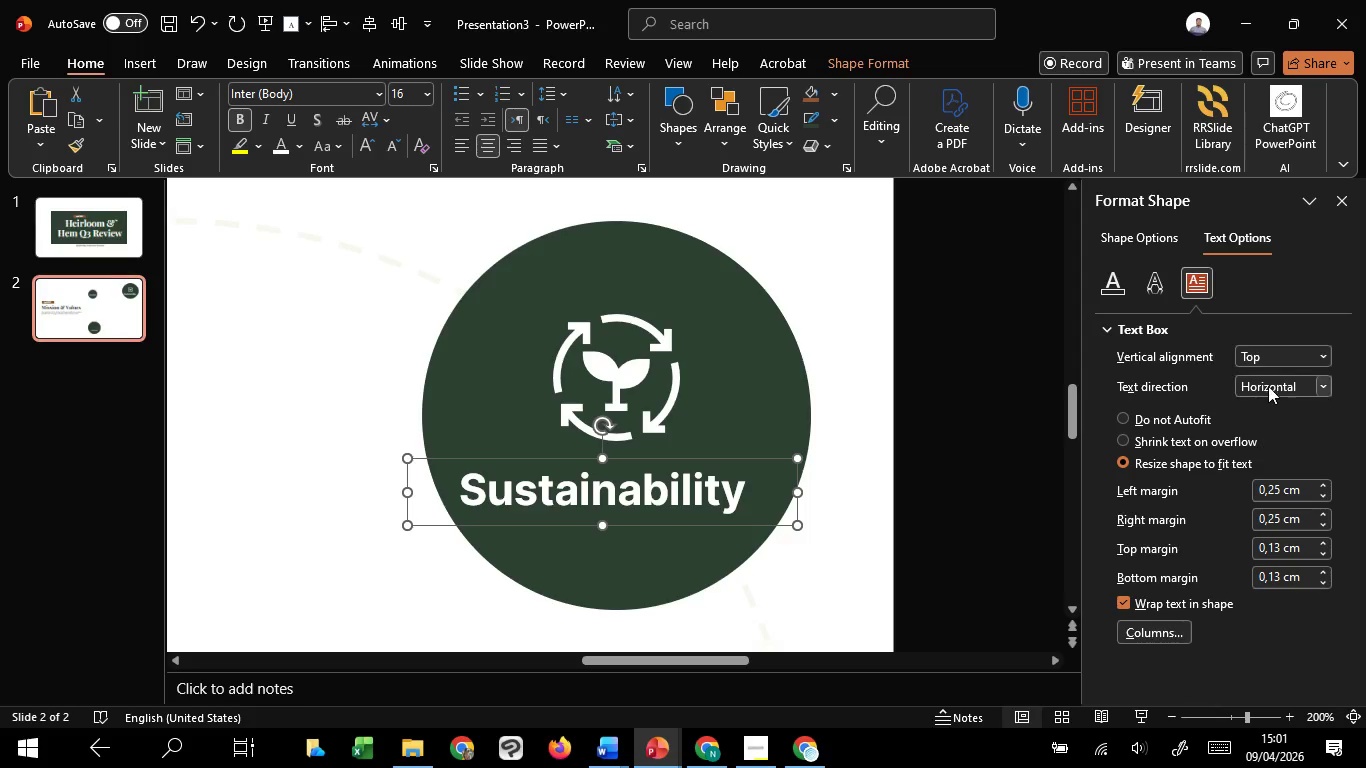 
left_click([1268, 386])
 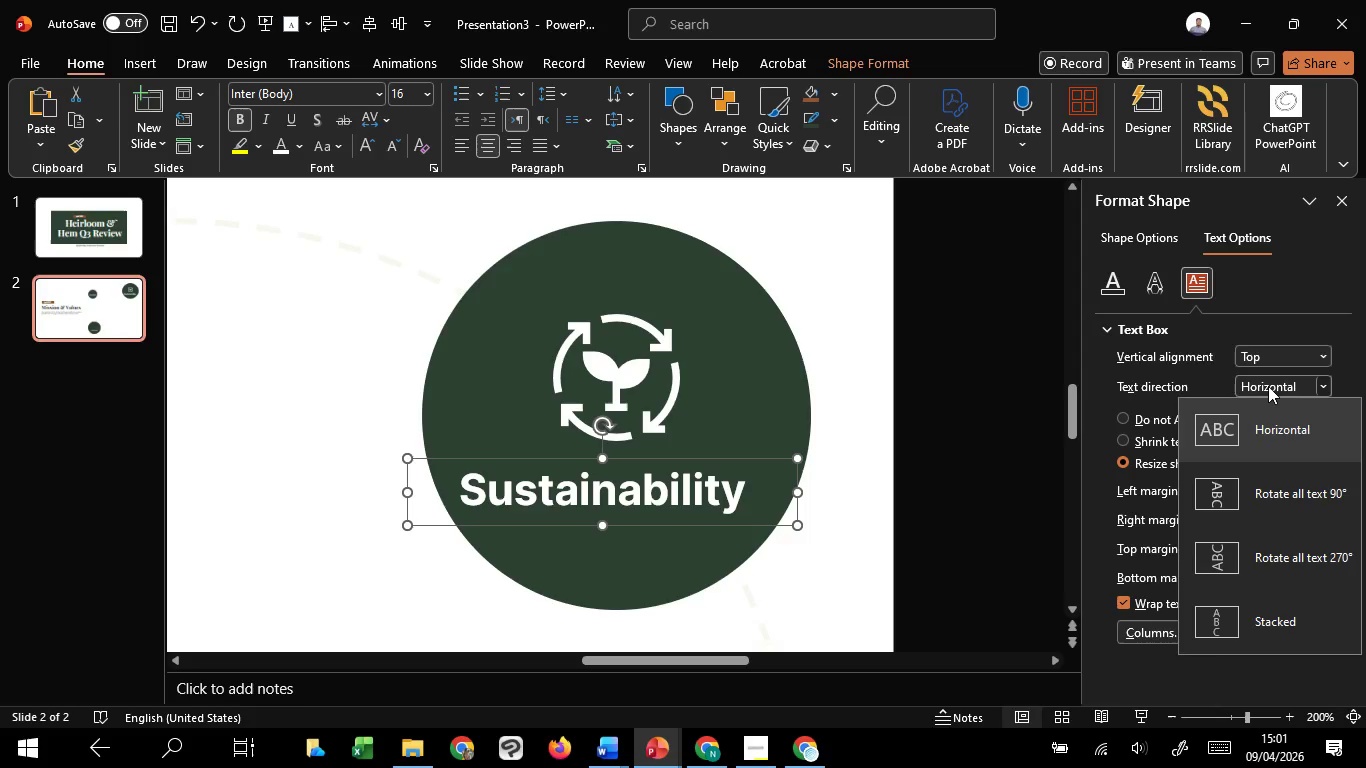 
left_click([1268, 386])
 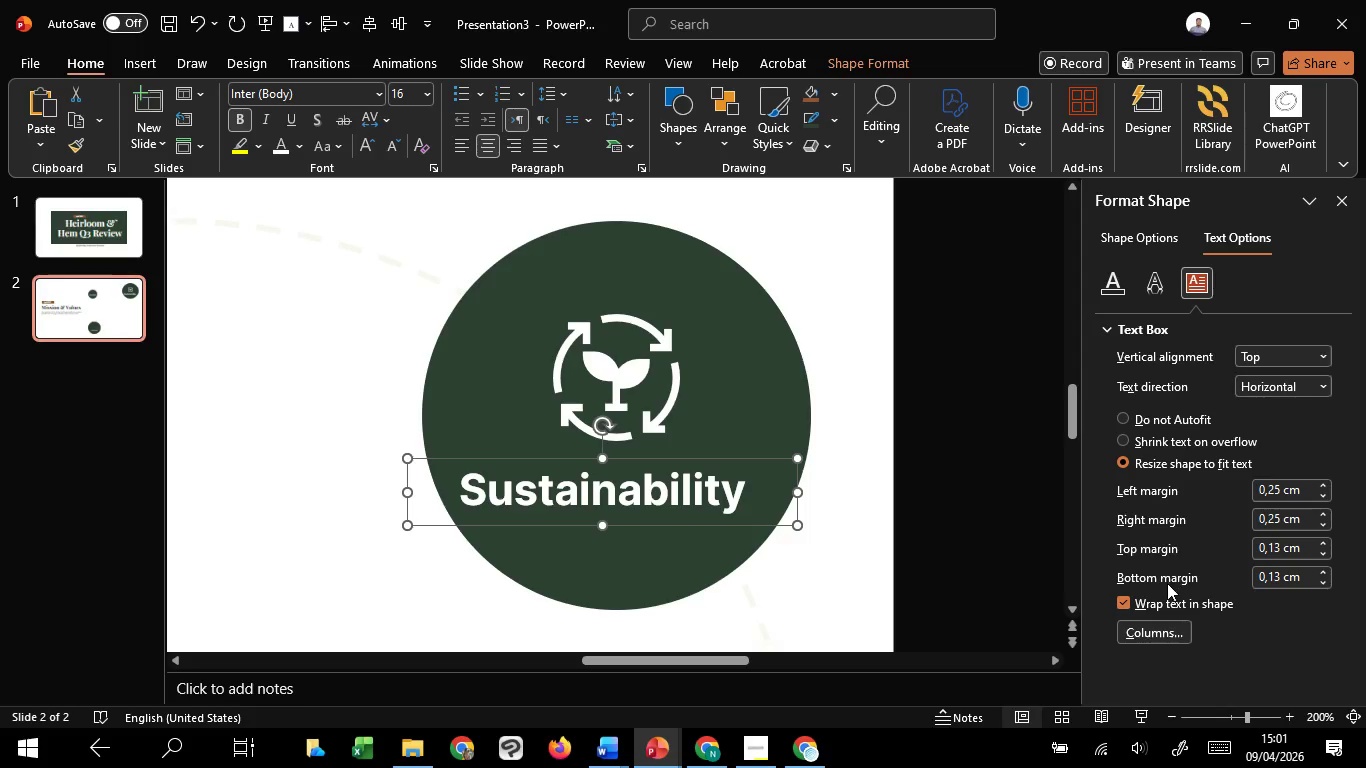 
scroll: coordinate [1166, 587], scroll_direction: down, amount: 1.0
 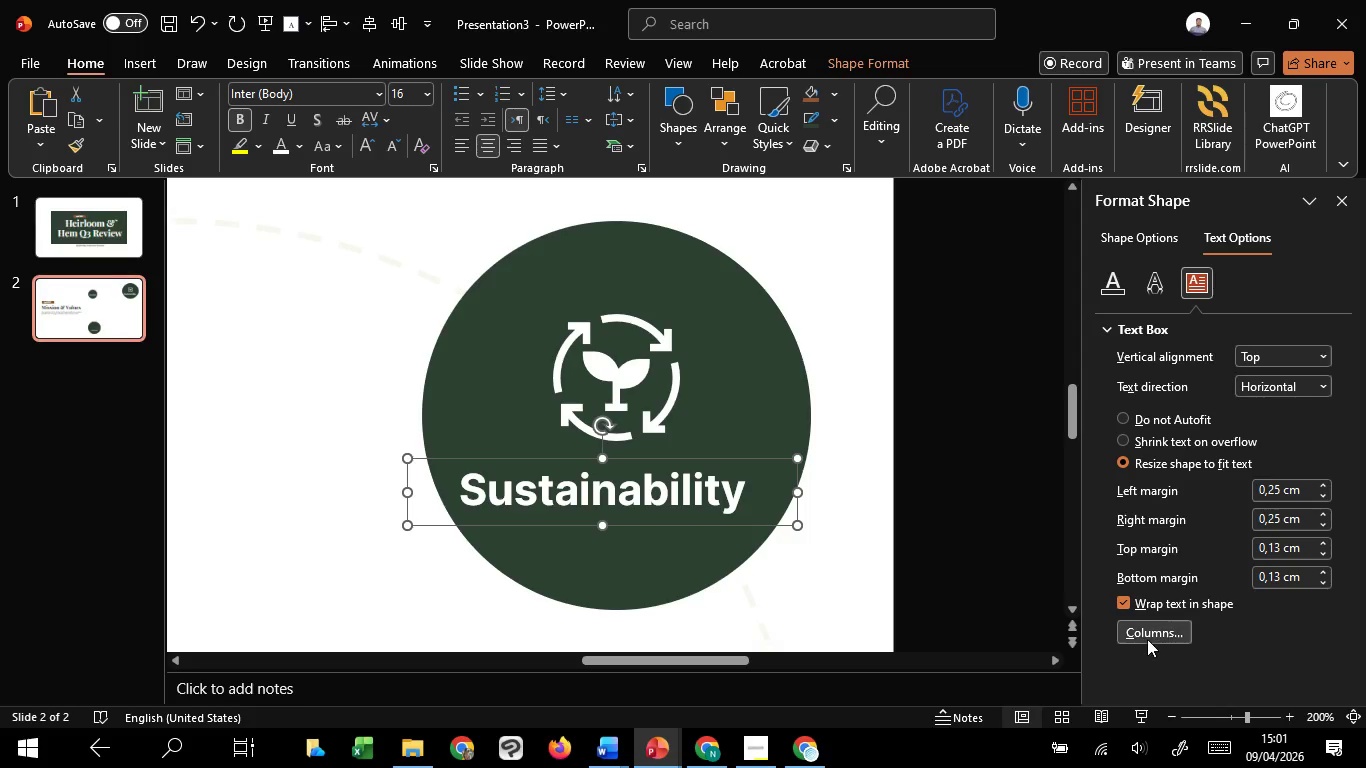 
left_click([1147, 637])
 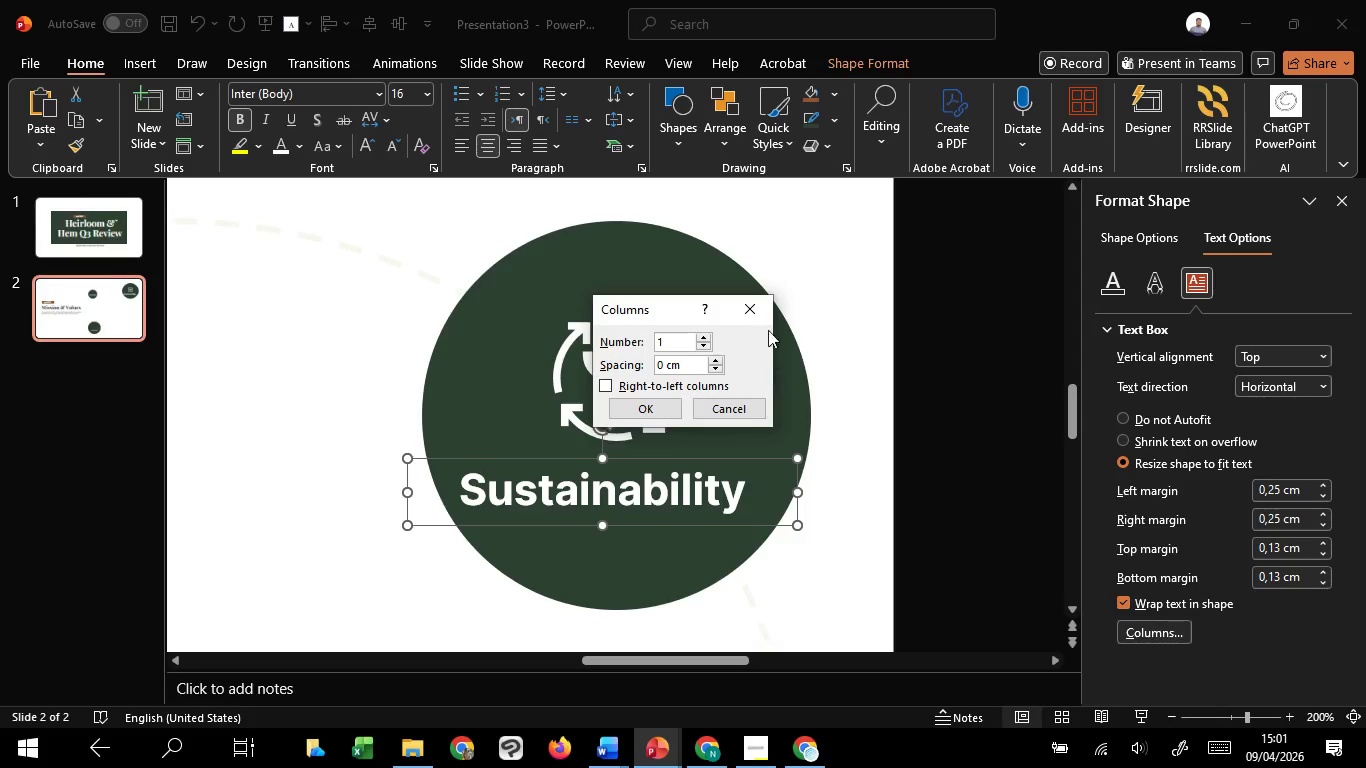 
left_click([762, 312])
 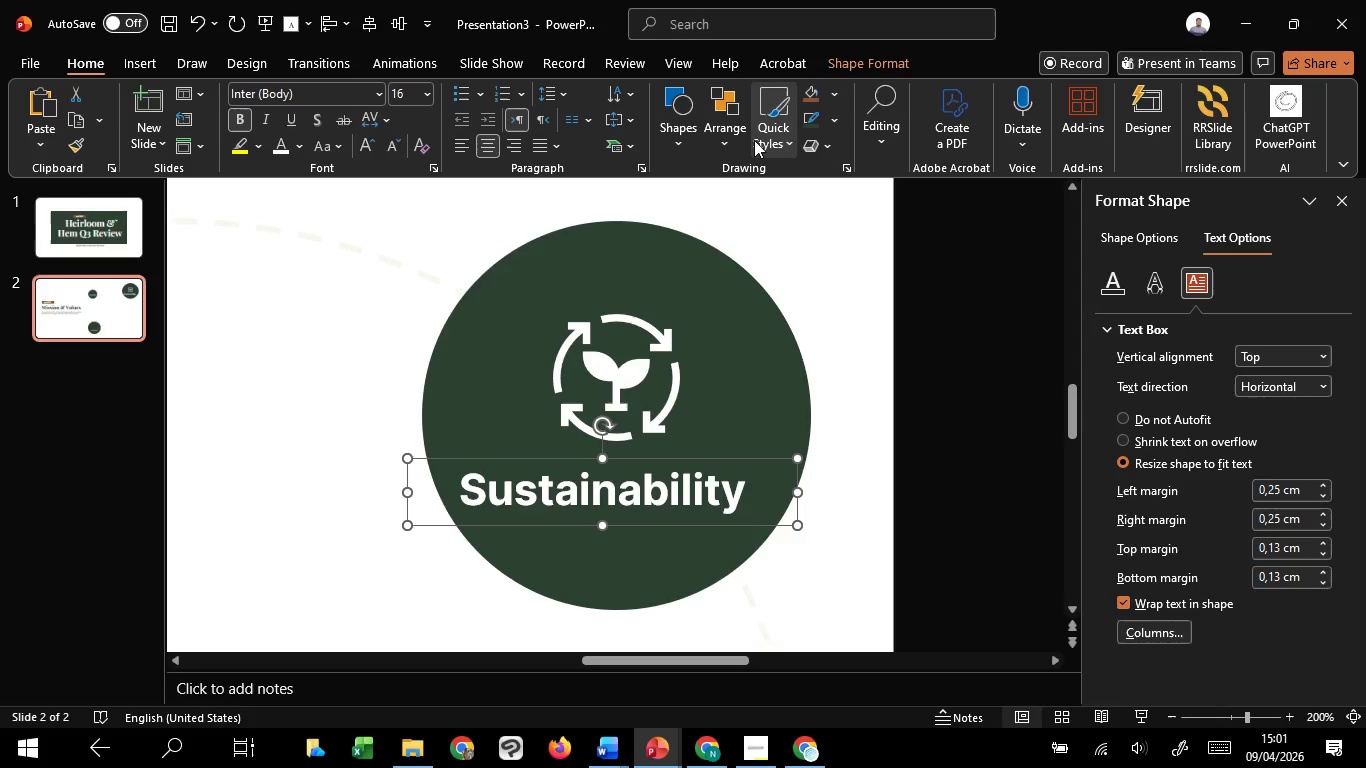 
left_click([735, 132])
 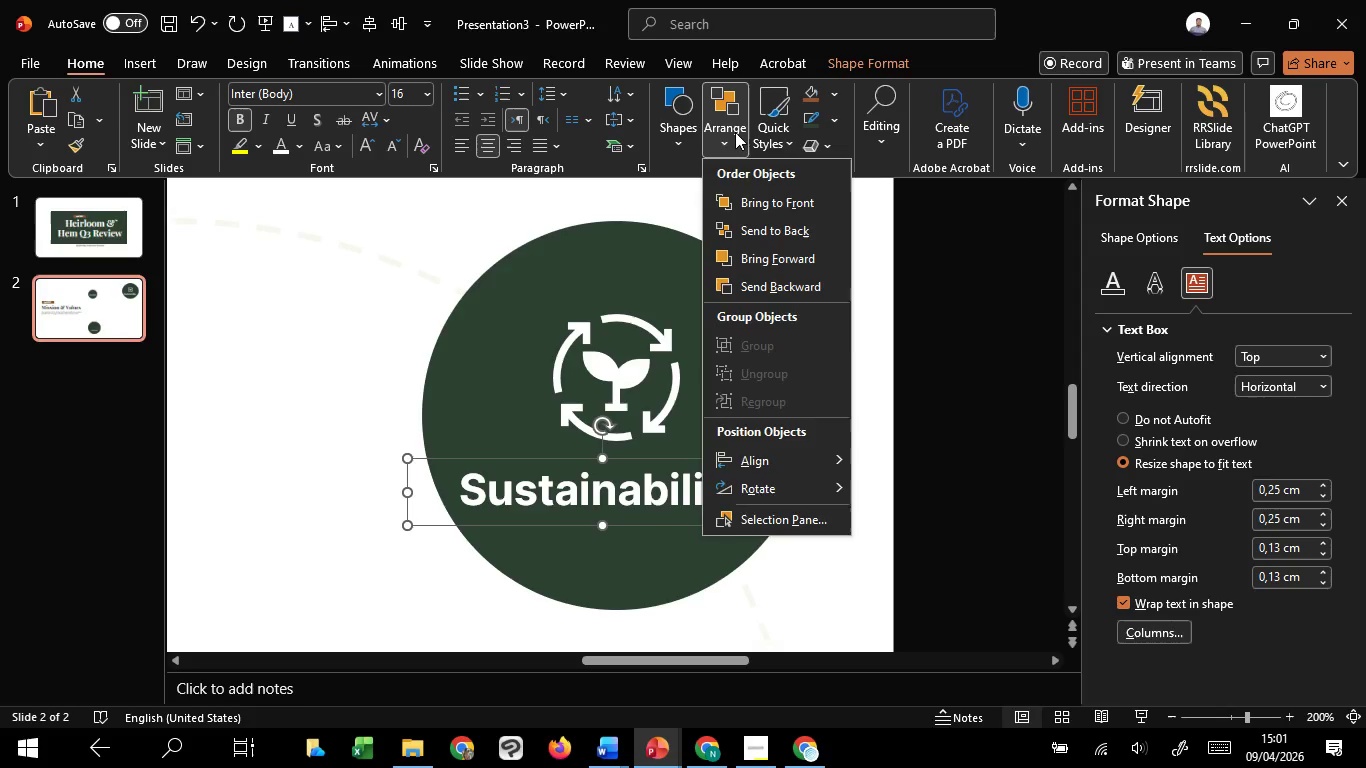 
left_click([735, 132])
 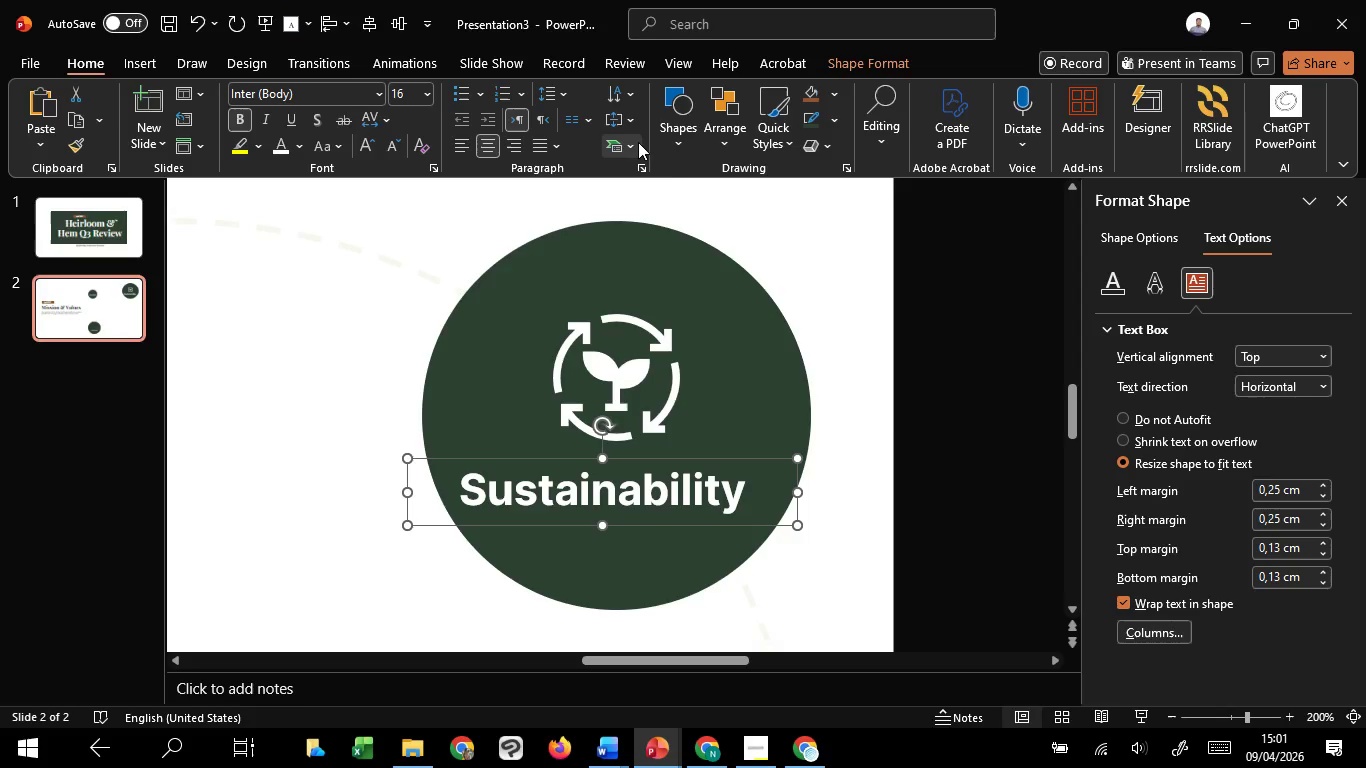 
left_click([637, 142])
 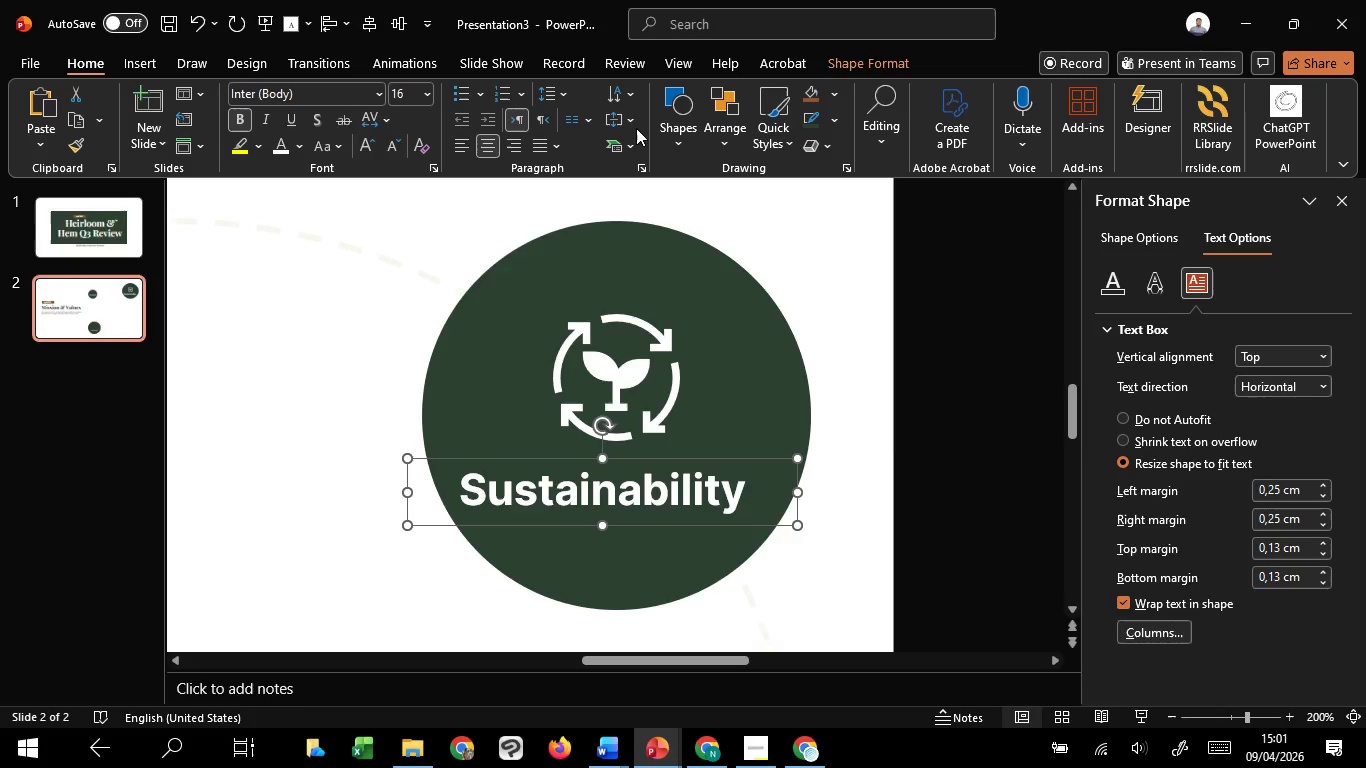 
double_click([636, 128])
 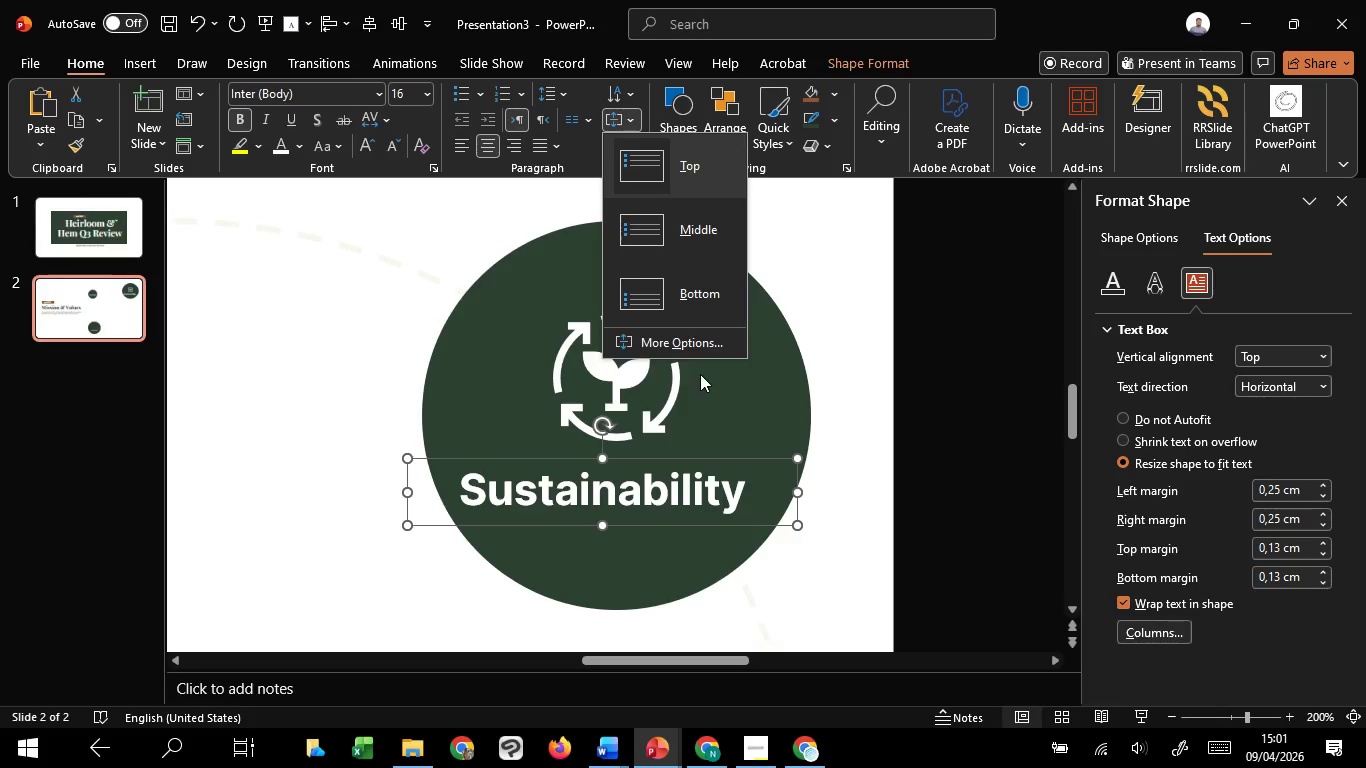 
left_click([700, 348])
 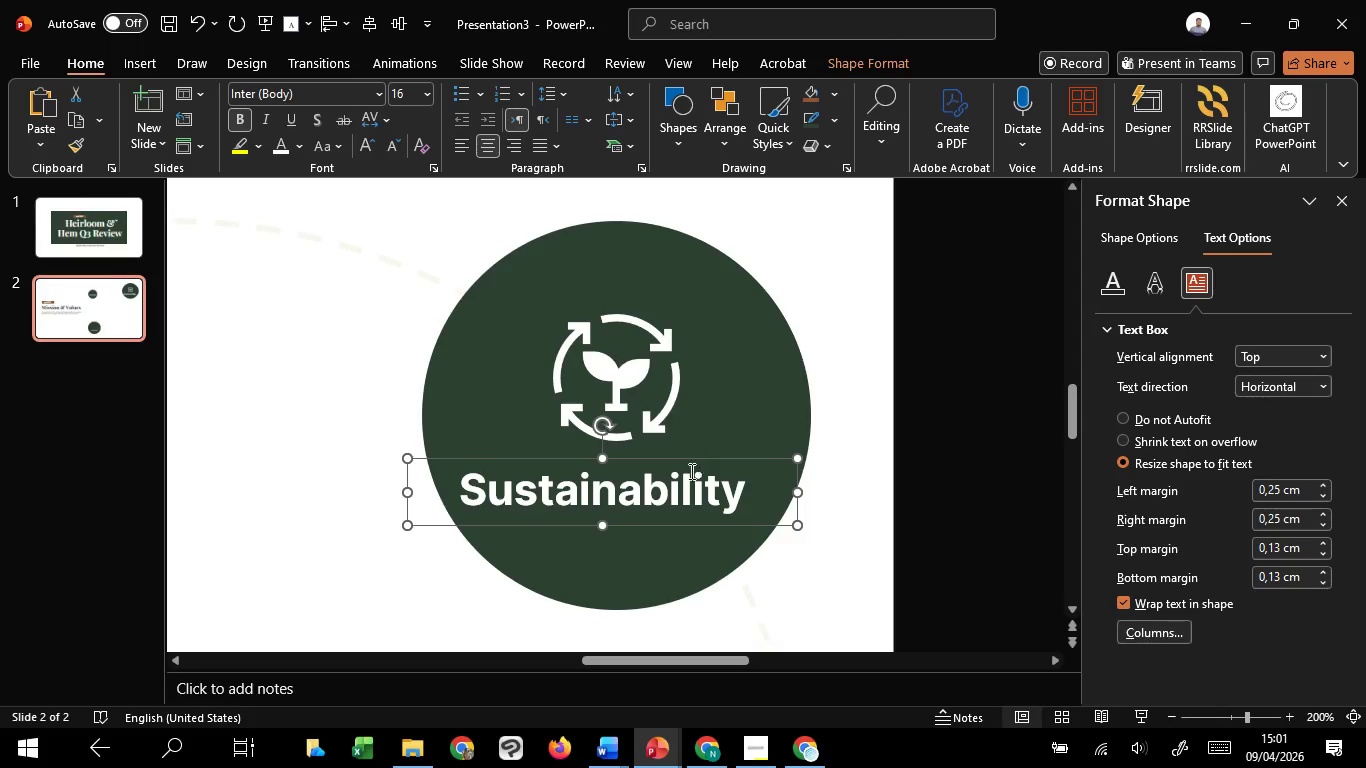 
left_click_drag(start_coordinate=[700, 458], to_coordinate=[710, 460])
 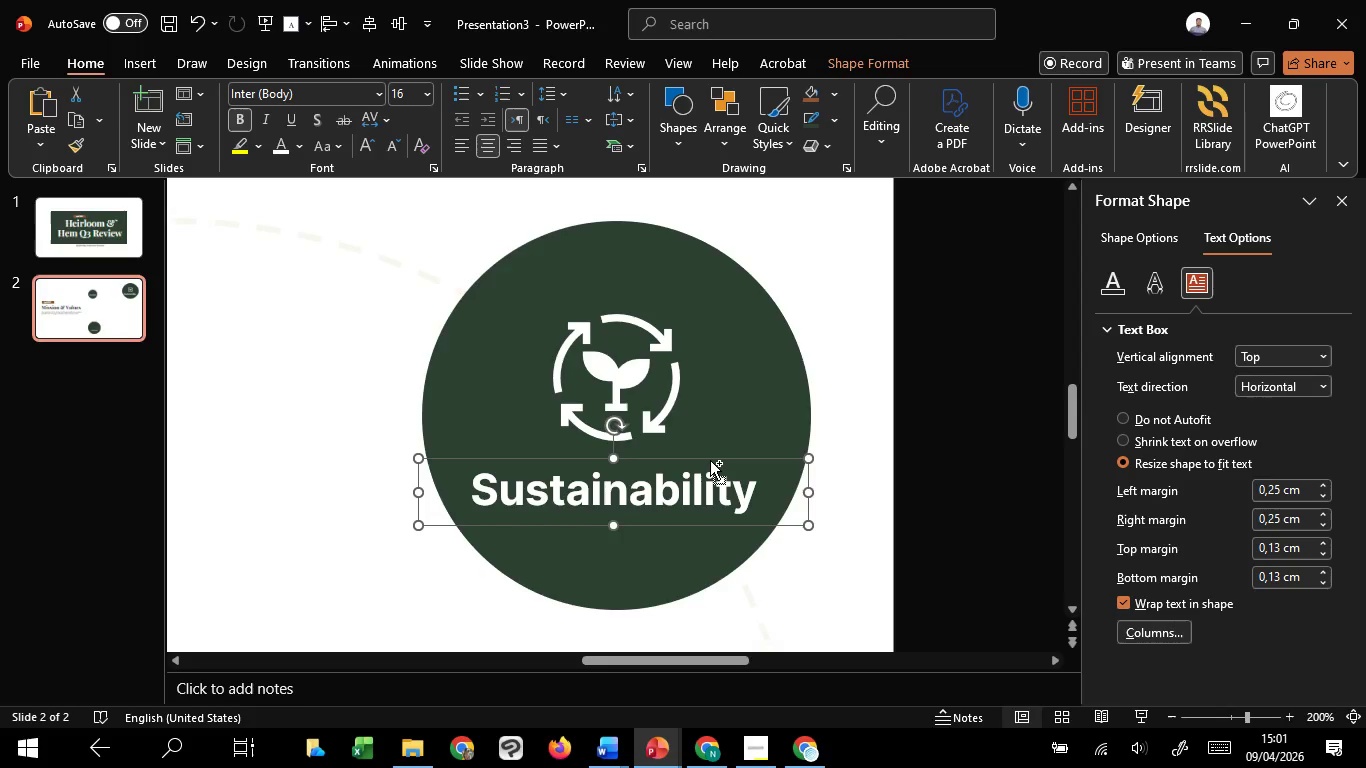 
hold_key(key=ControlLeft, duration=1.52)
scroll: coordinate [710, 460], scroll_direction: down, amount: 6.0
 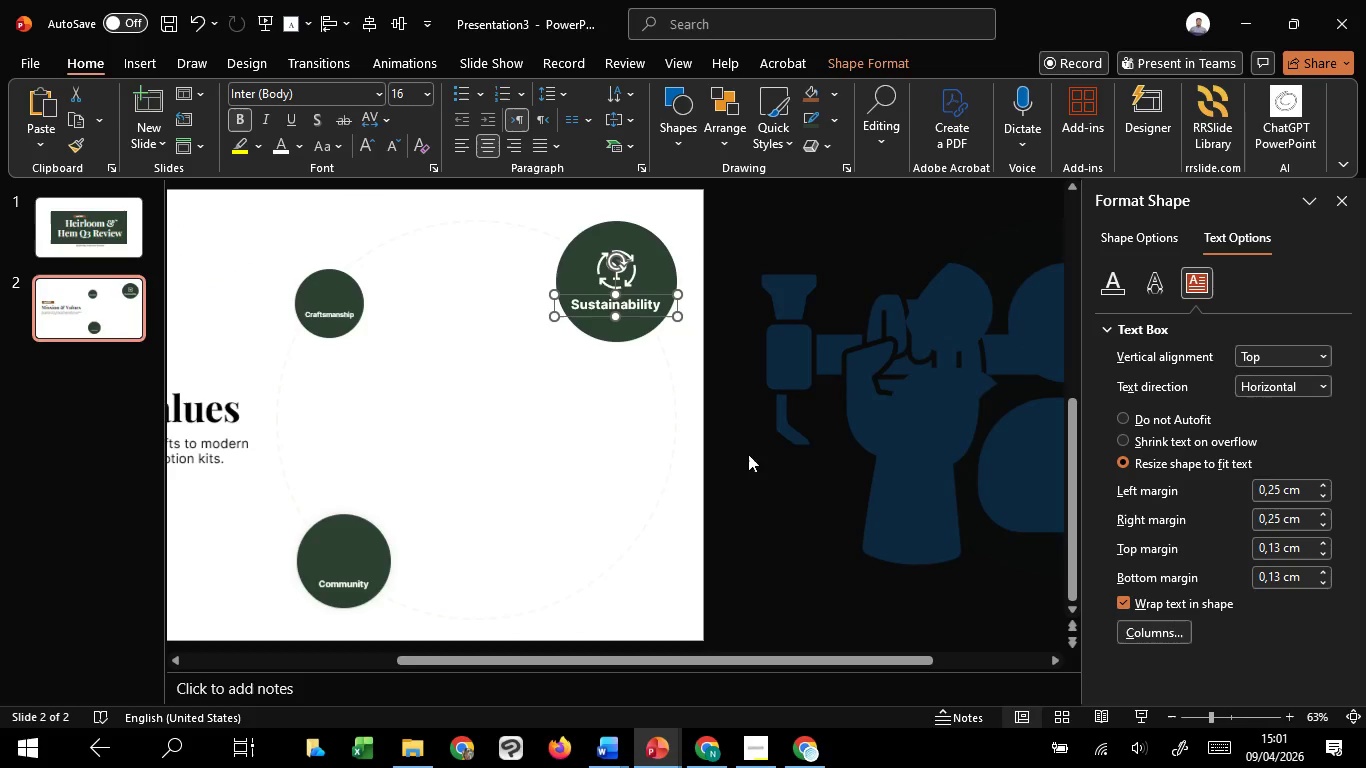 
key(Control+ControlLeft)
 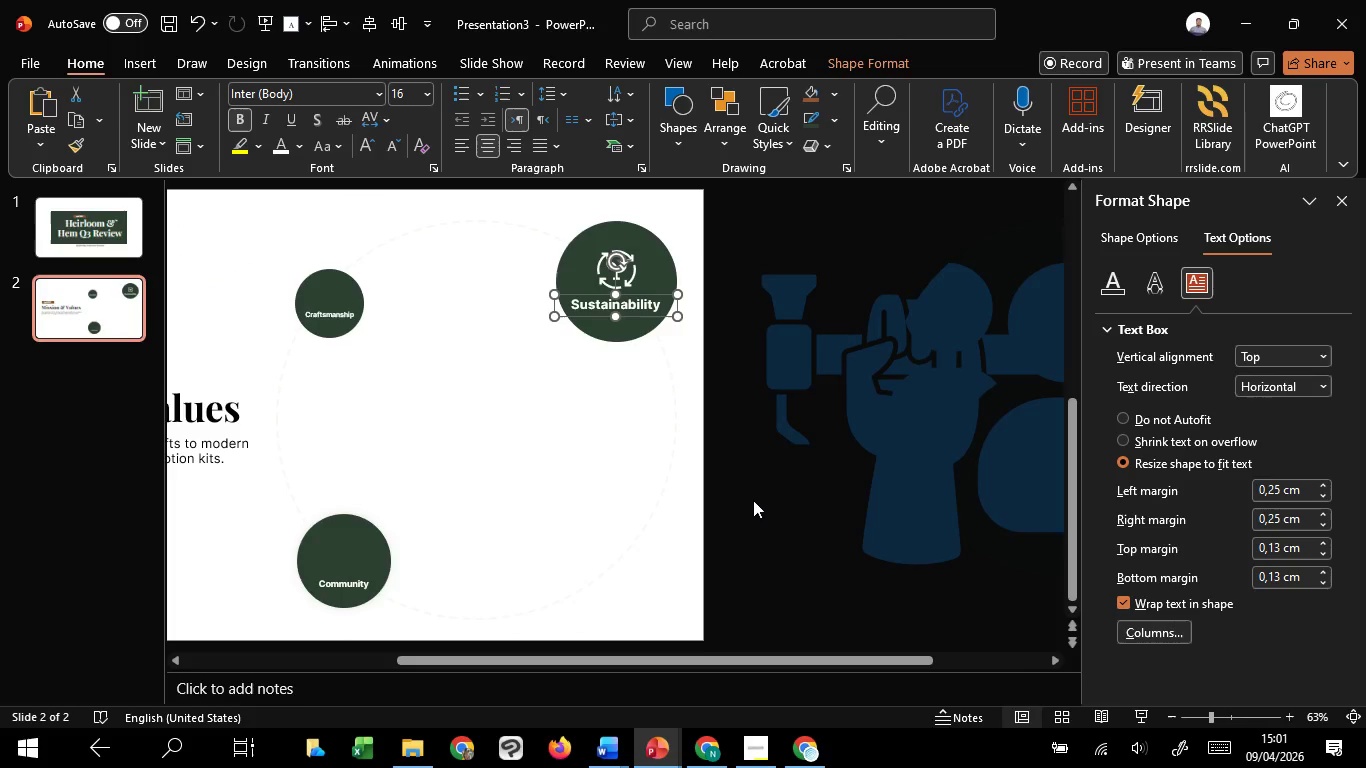 
key(Control+ControlLeft)
 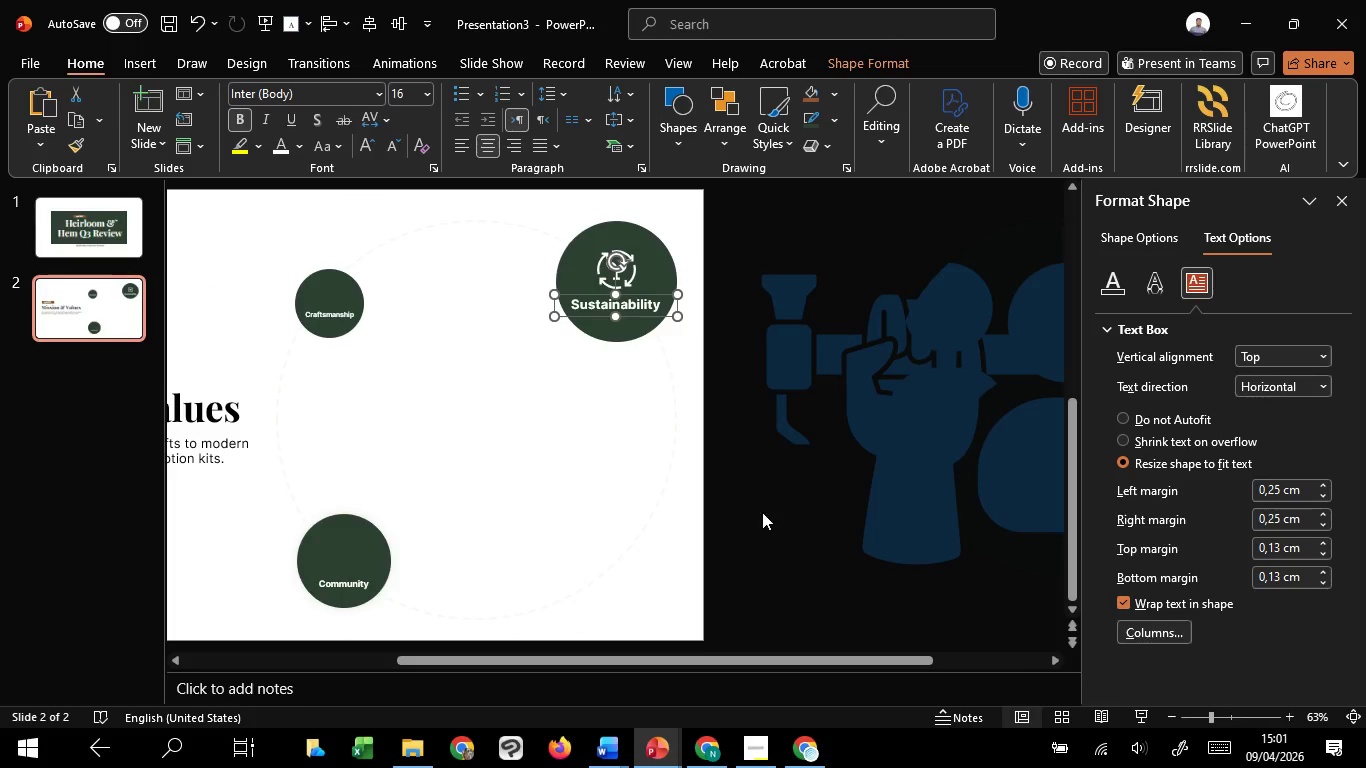 
key(Control+ControlLeft)
 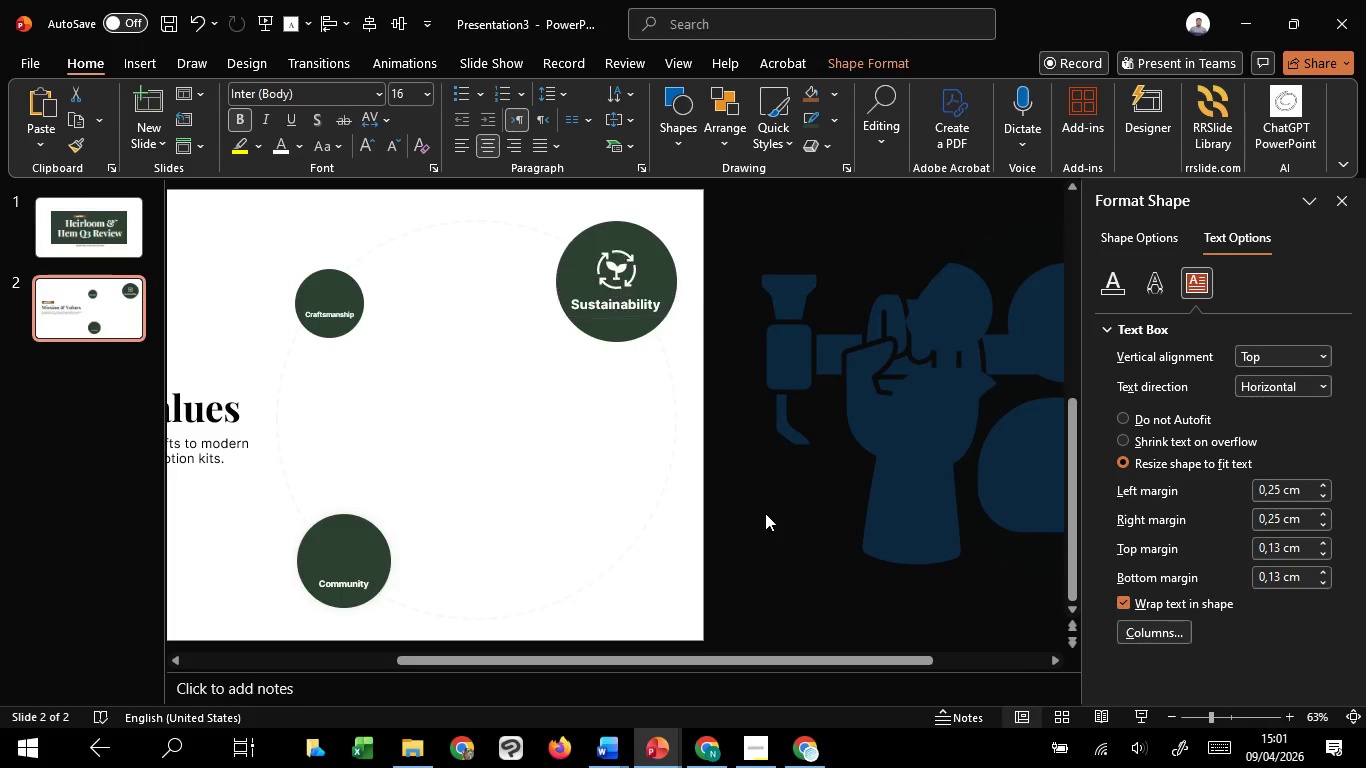 
left_click([765, 513])
 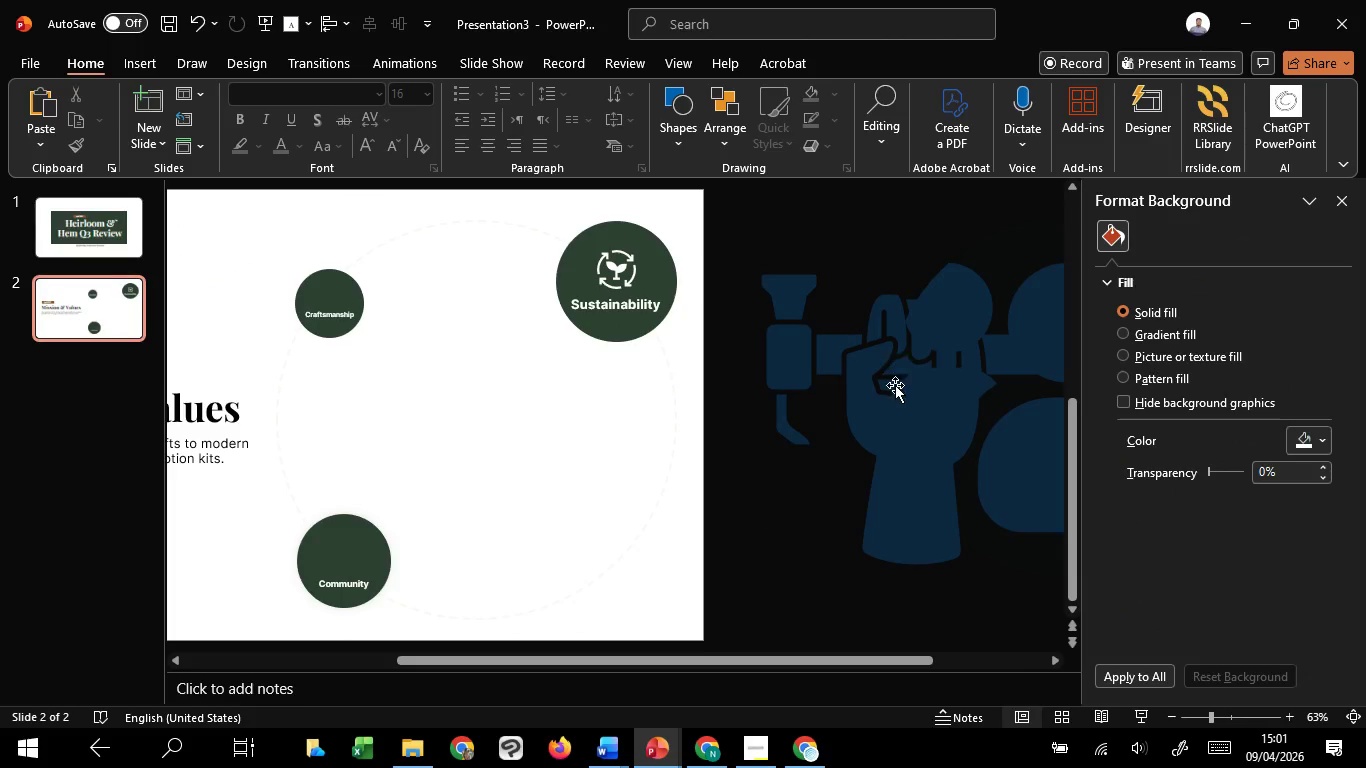 
left_click([895, 385])
 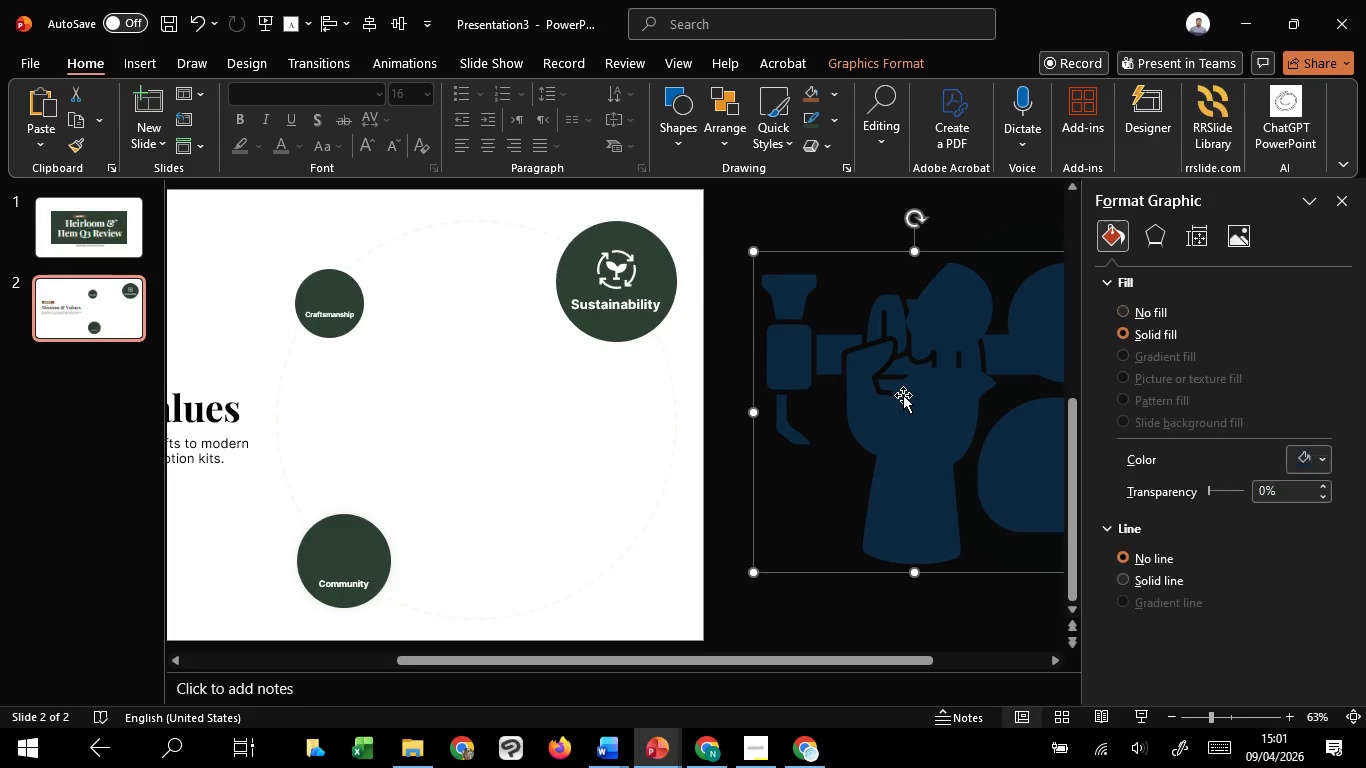 
left_click_drag(start_coordinate=[903, 395], to_coordinate=[491, 424])
 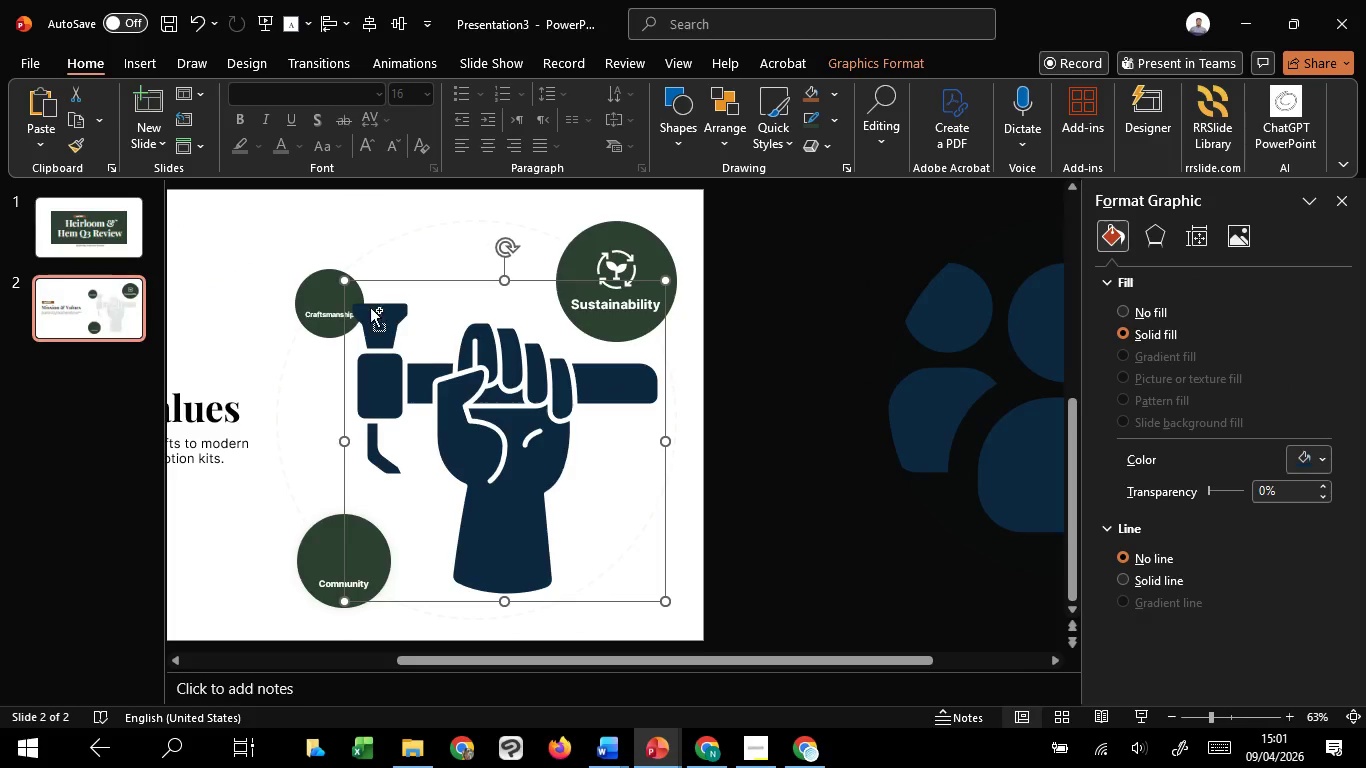 
hold_key(key=ControlLeft, duration=4.48)
hold_key(key=ShiftLeft, duration=1.52)
left_click_drag(start_coordinate=[347, 284], to_coordinate=[436, 380])
 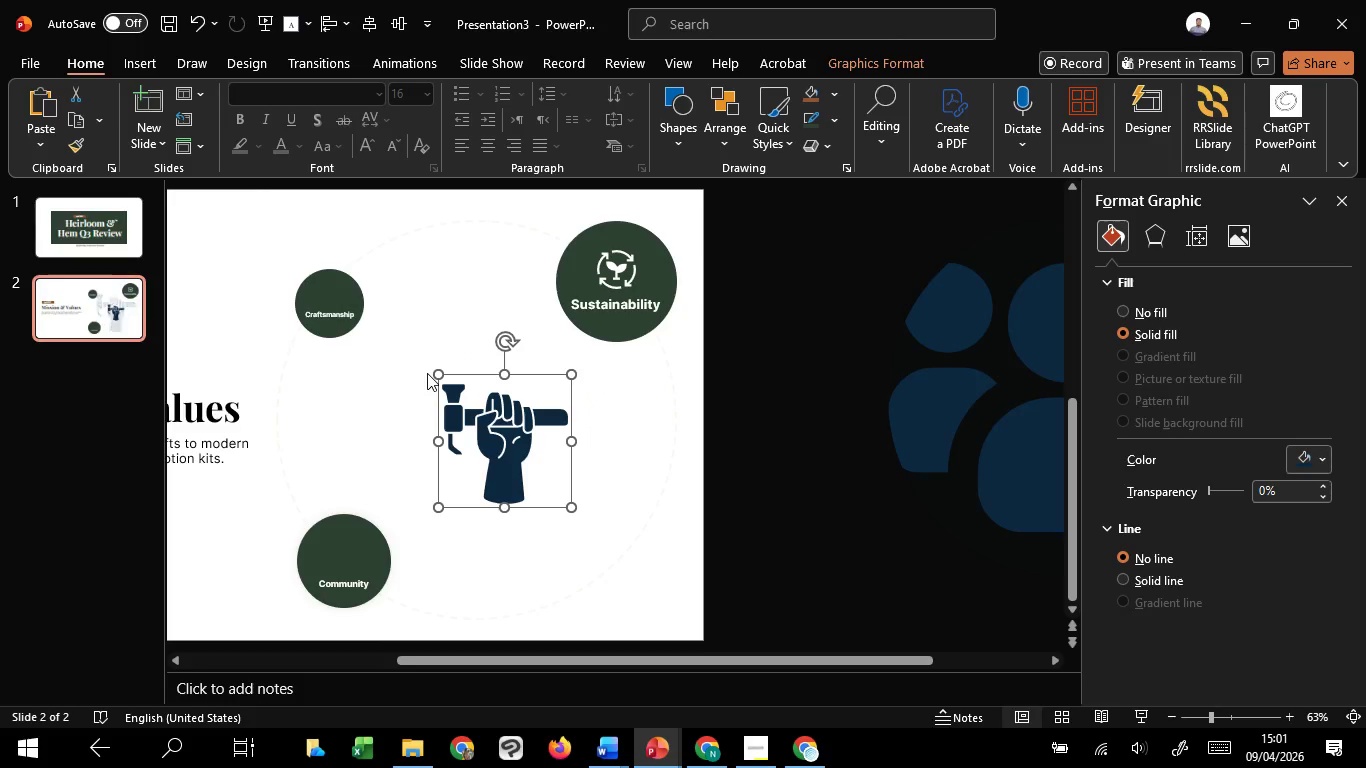 
hold_key(key=ShiftLeft, duration=1.5)
left_click_drag(start_coordinate=[434, 373], to_coordinate=[472, 416])
 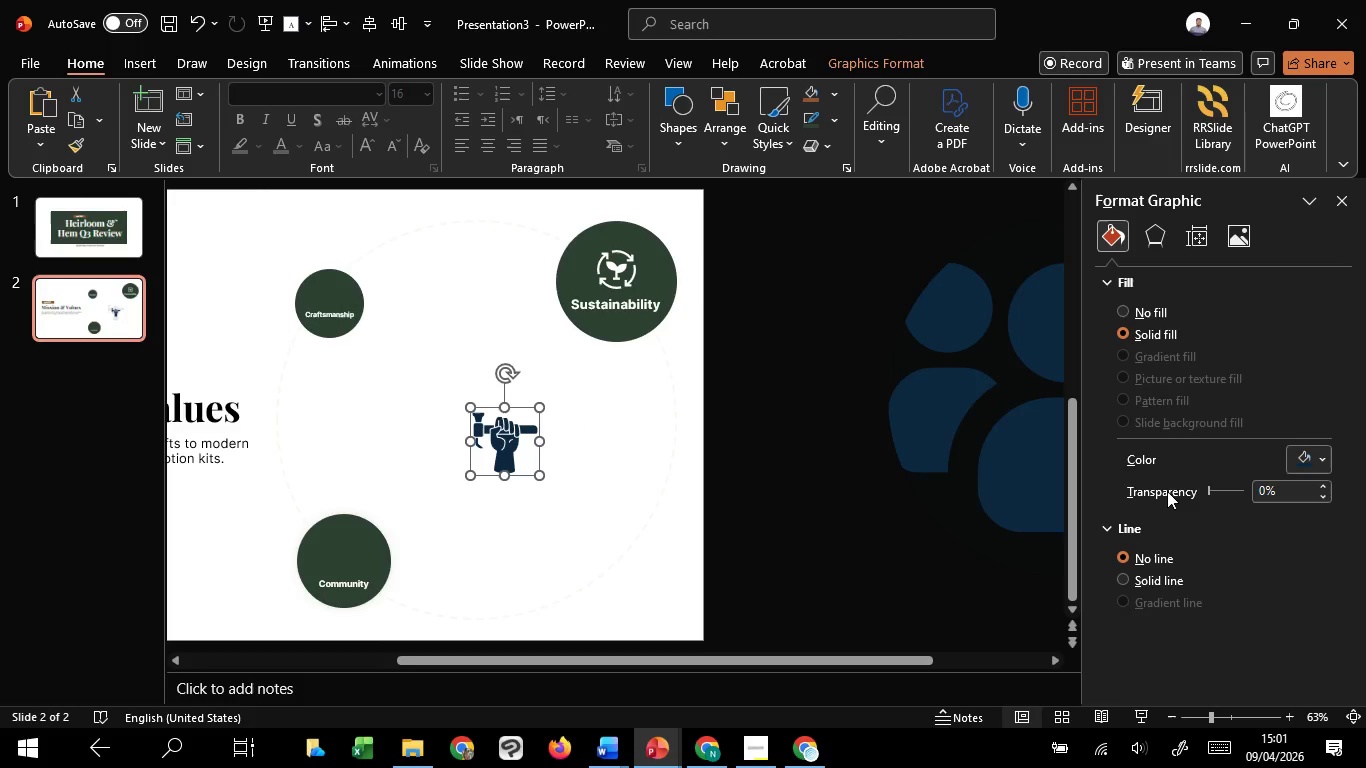 
hold_key(key=ShiftLeft, duration=1.16)
 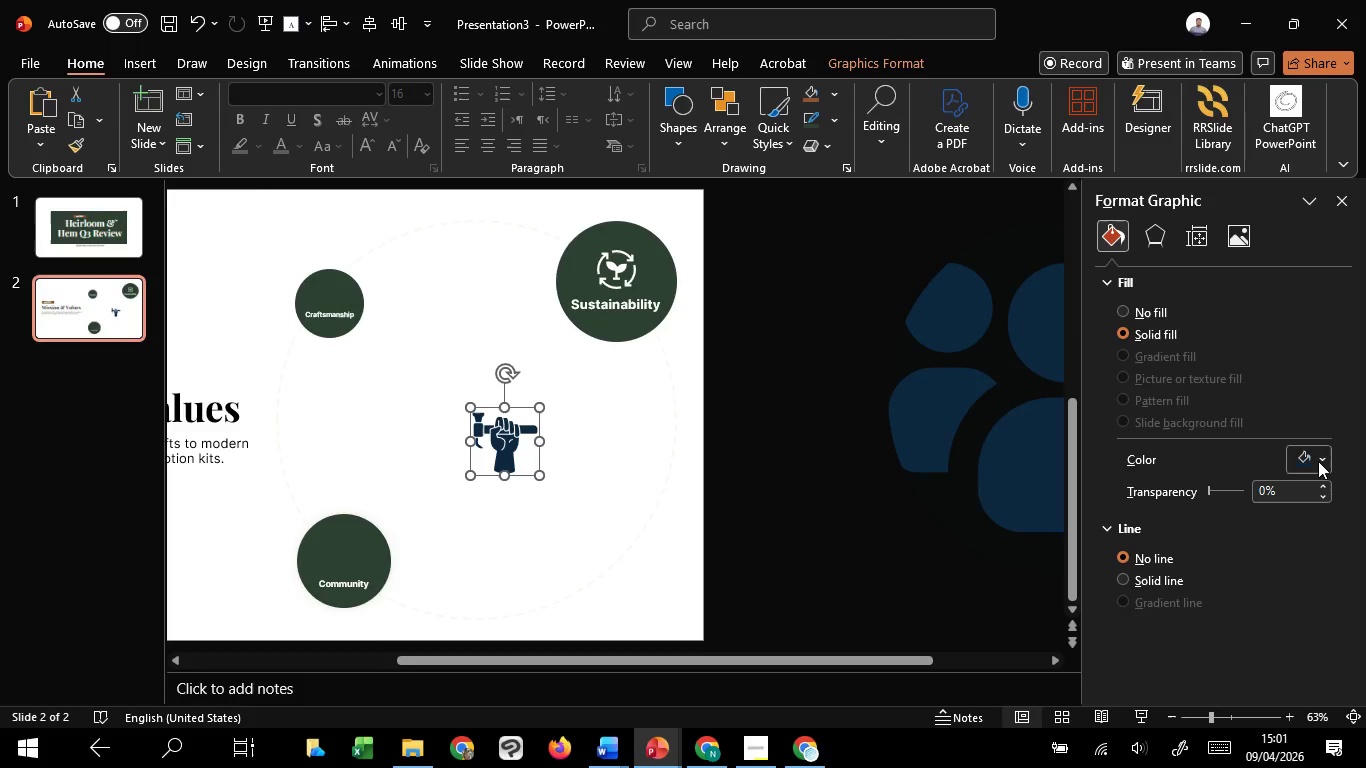 
left_click([1318, 461])
 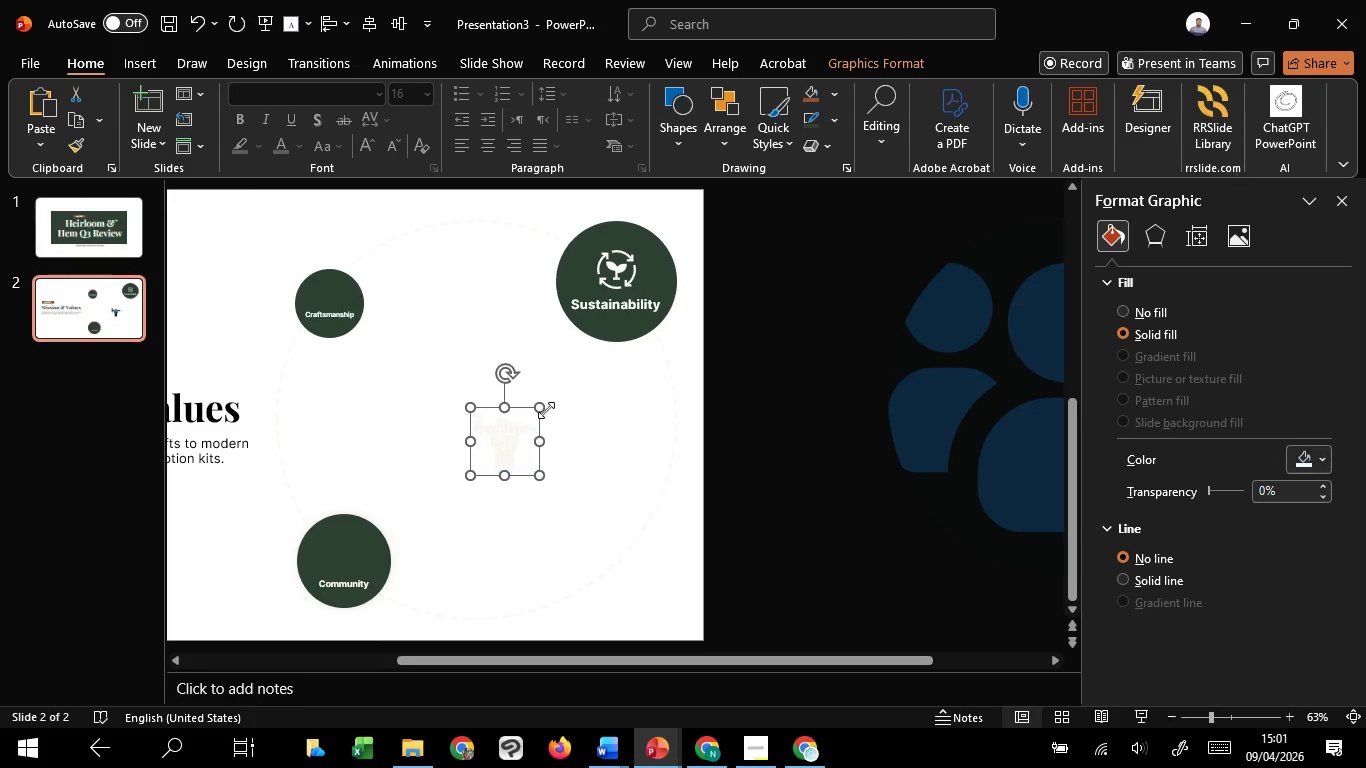 
hold_key(key=ControlLeft, duration=0.31)
 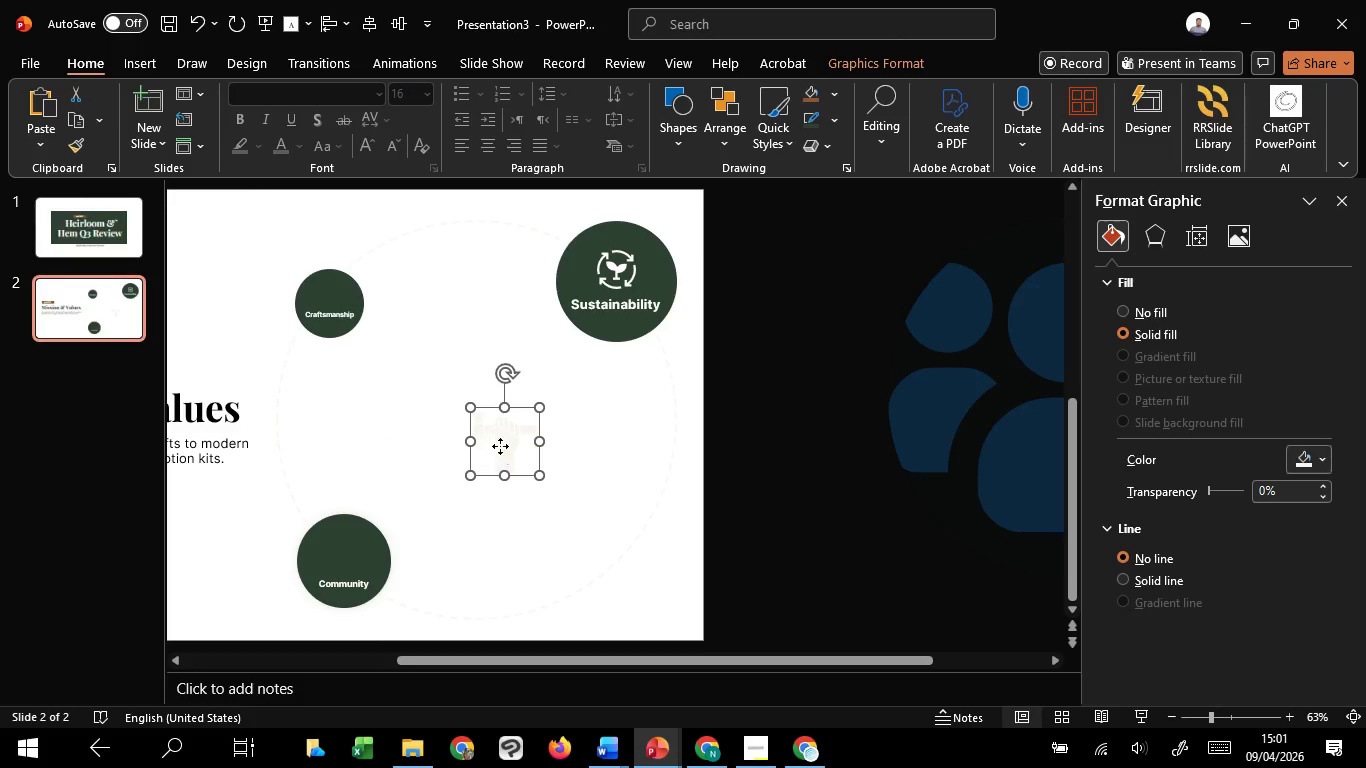 
left_click_drag(start_coordinate=[500, 446], to_coordinate=[330, 302])
 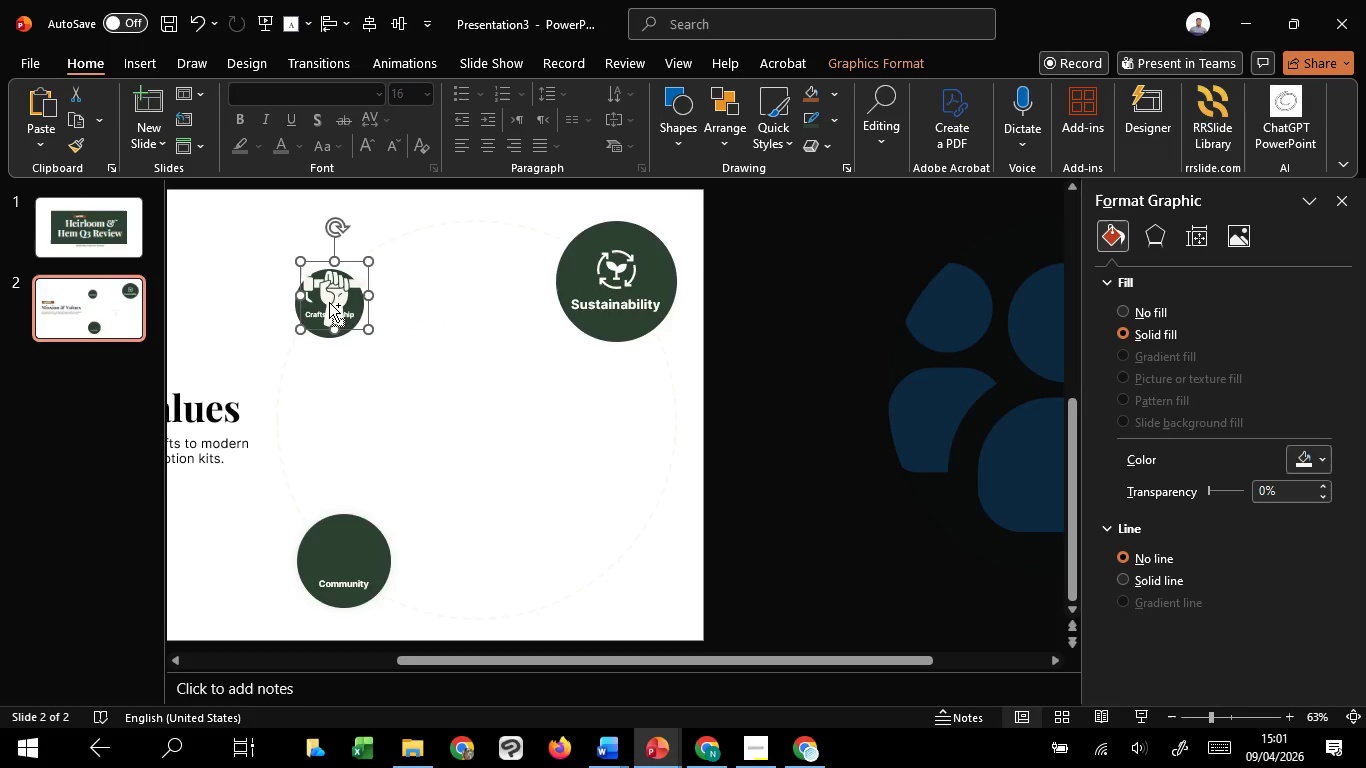 
hold_key(key=ControlLeft, duration=4.48)
 